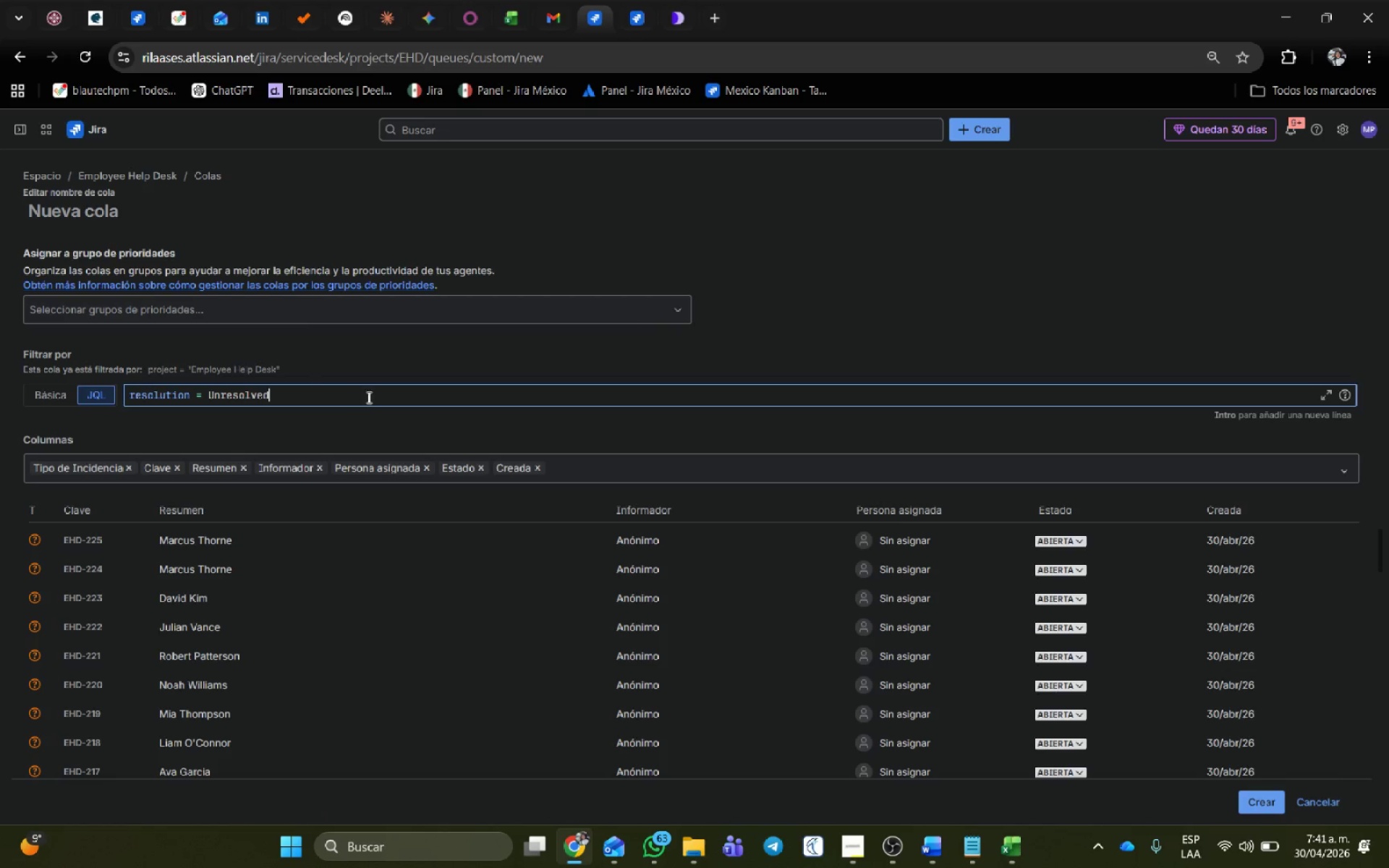 
left_click_drag(start_coordinate=[368, 397], to_coordinate=[25, 436])
 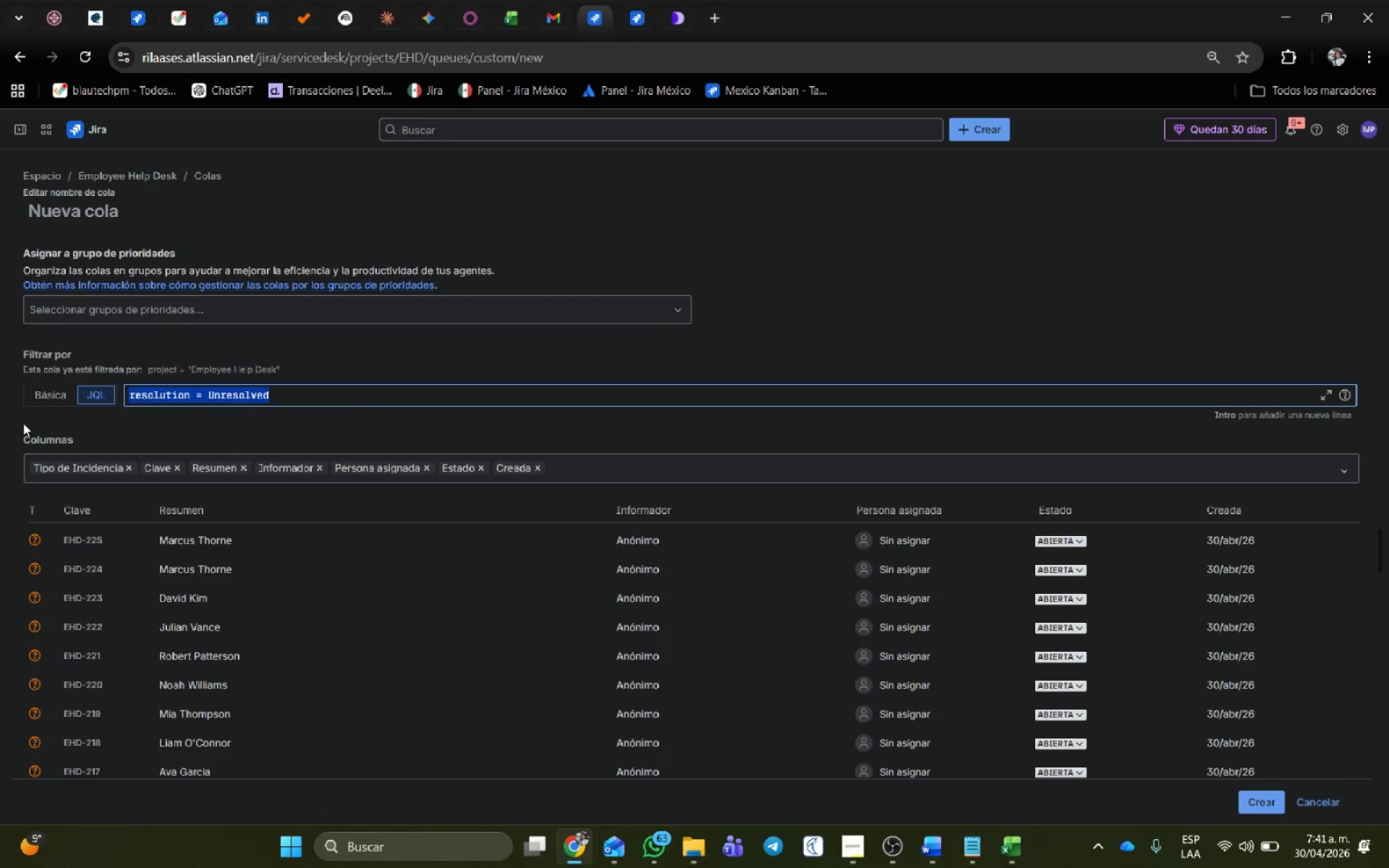 
type(reque)
 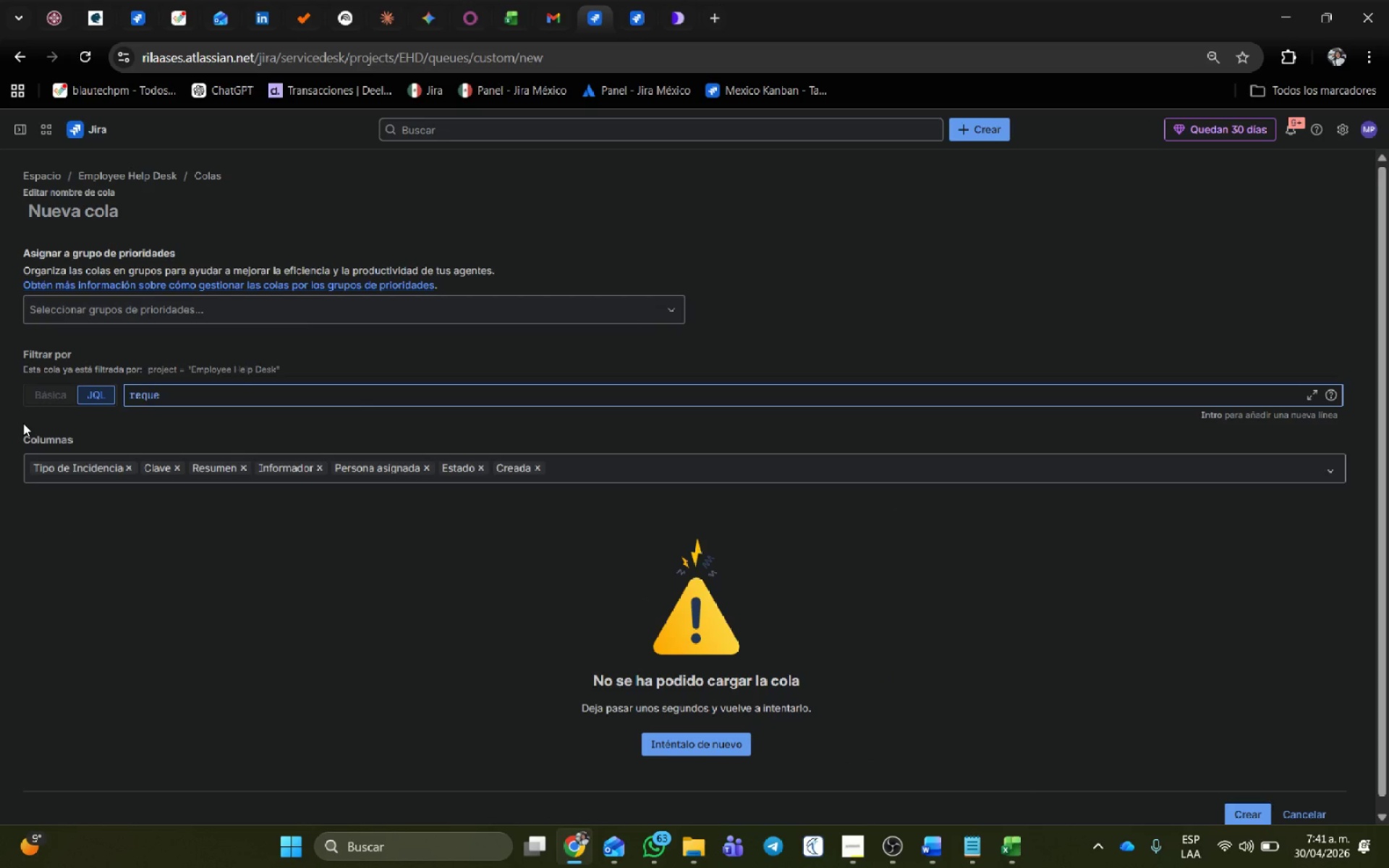 
hold_key(key=Backspace, duration=0.95)
 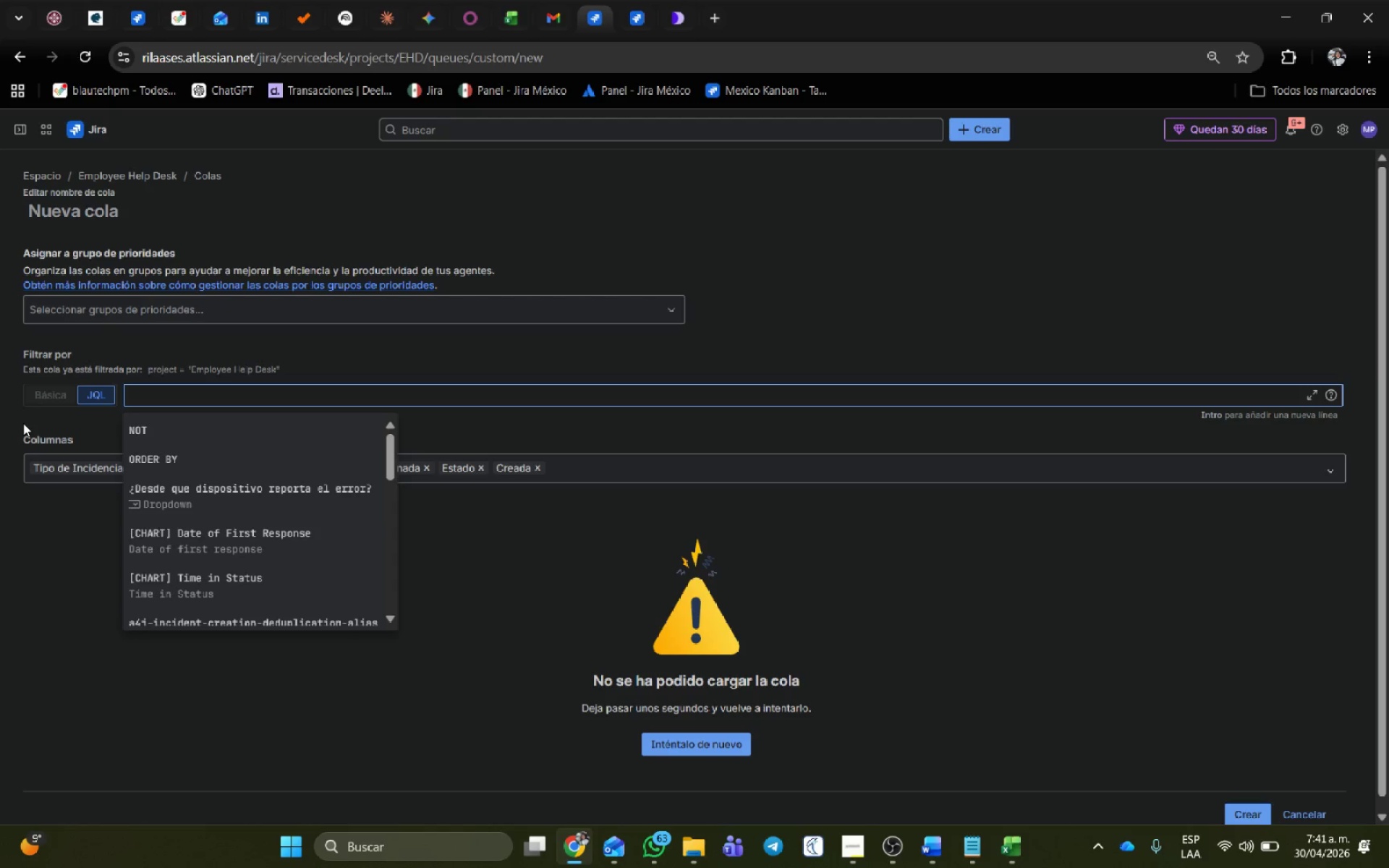 
type(Reques)
 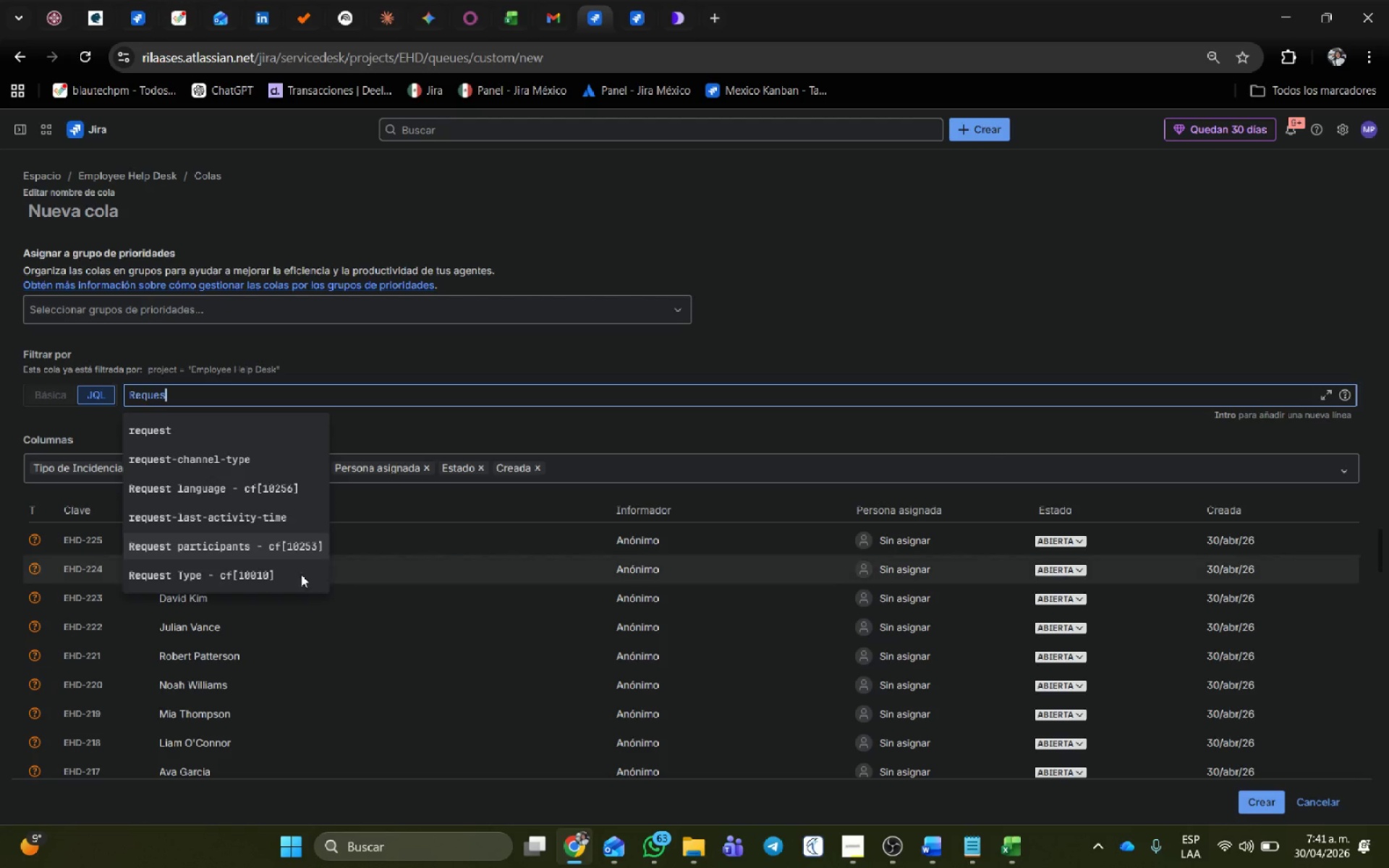 
left_click([174, 579])
 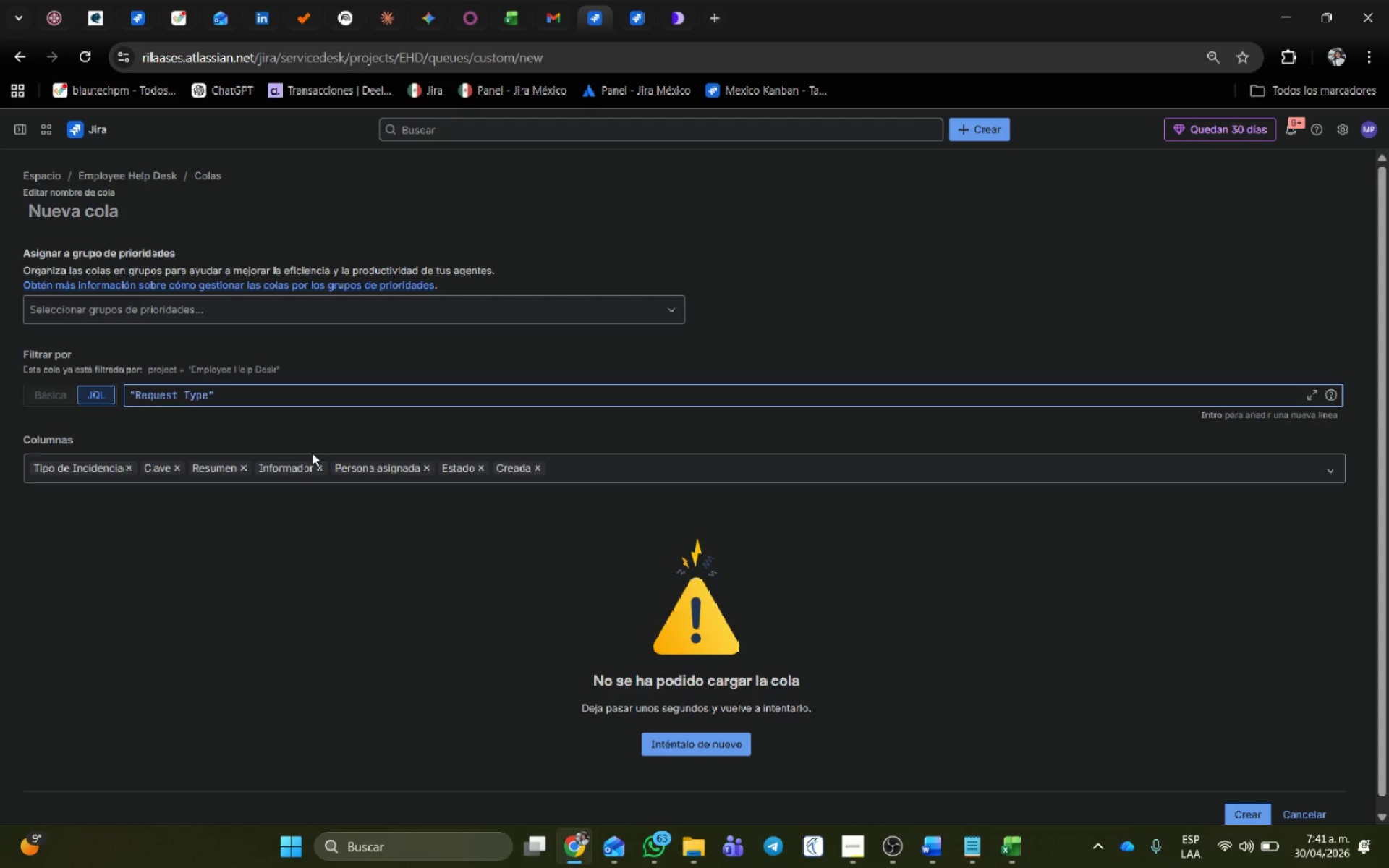 
type( ) )
key(Backspace)
type( @pay)
 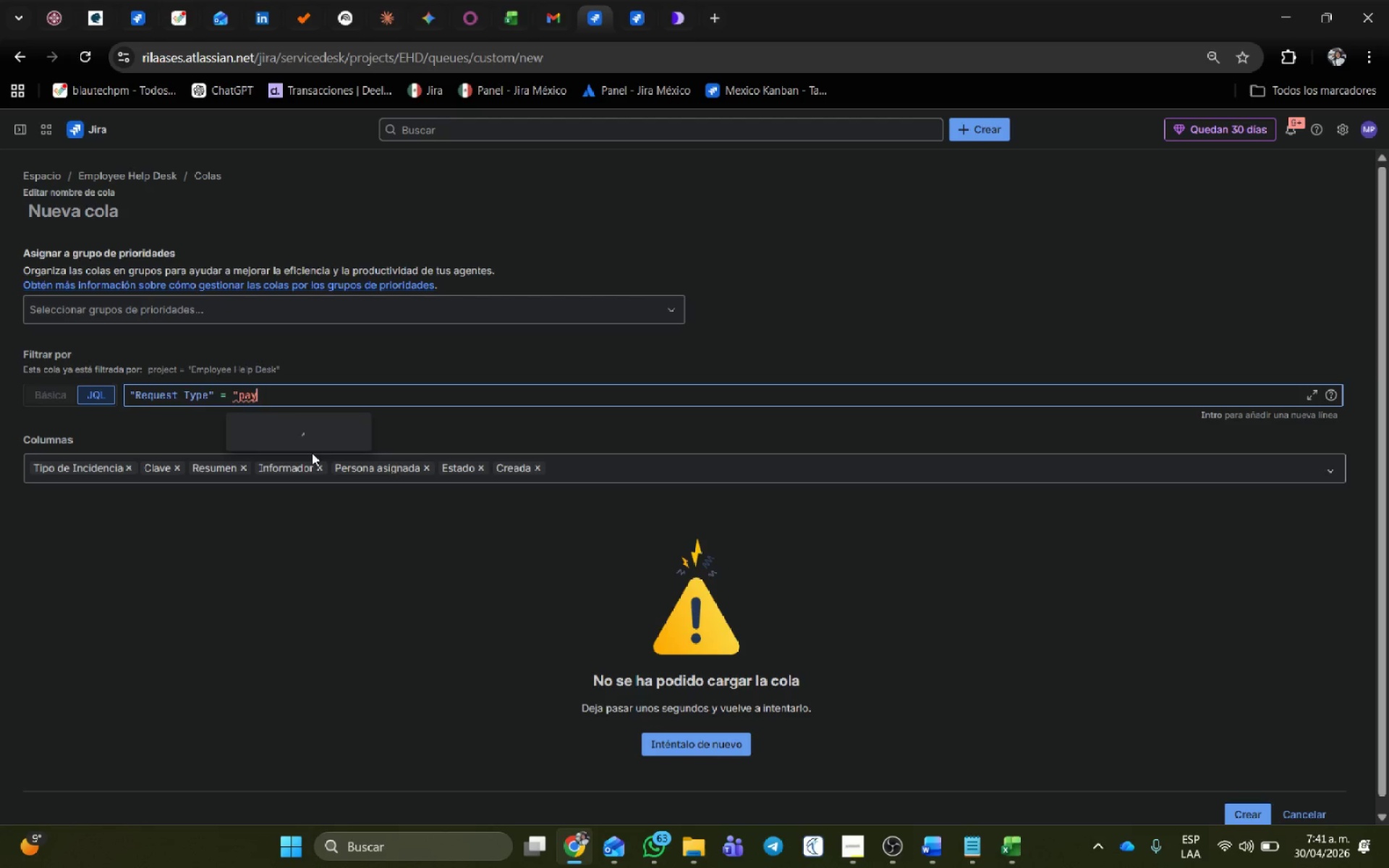 
left_click([313, 427])
 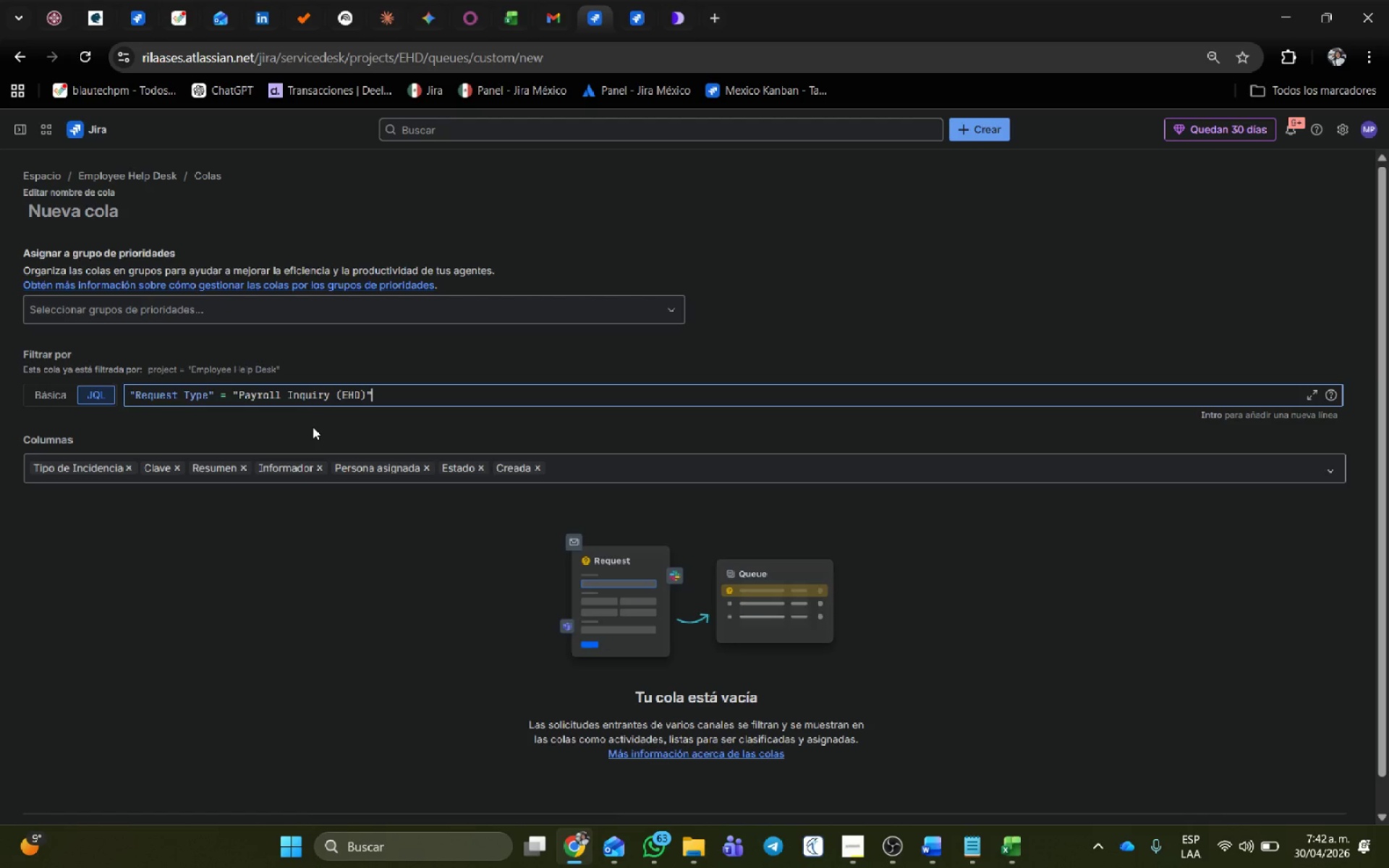 
type( and)
key(Backspace)
key(Backspace)
key(Backspace)
key(Backspace)
type(AND st)
 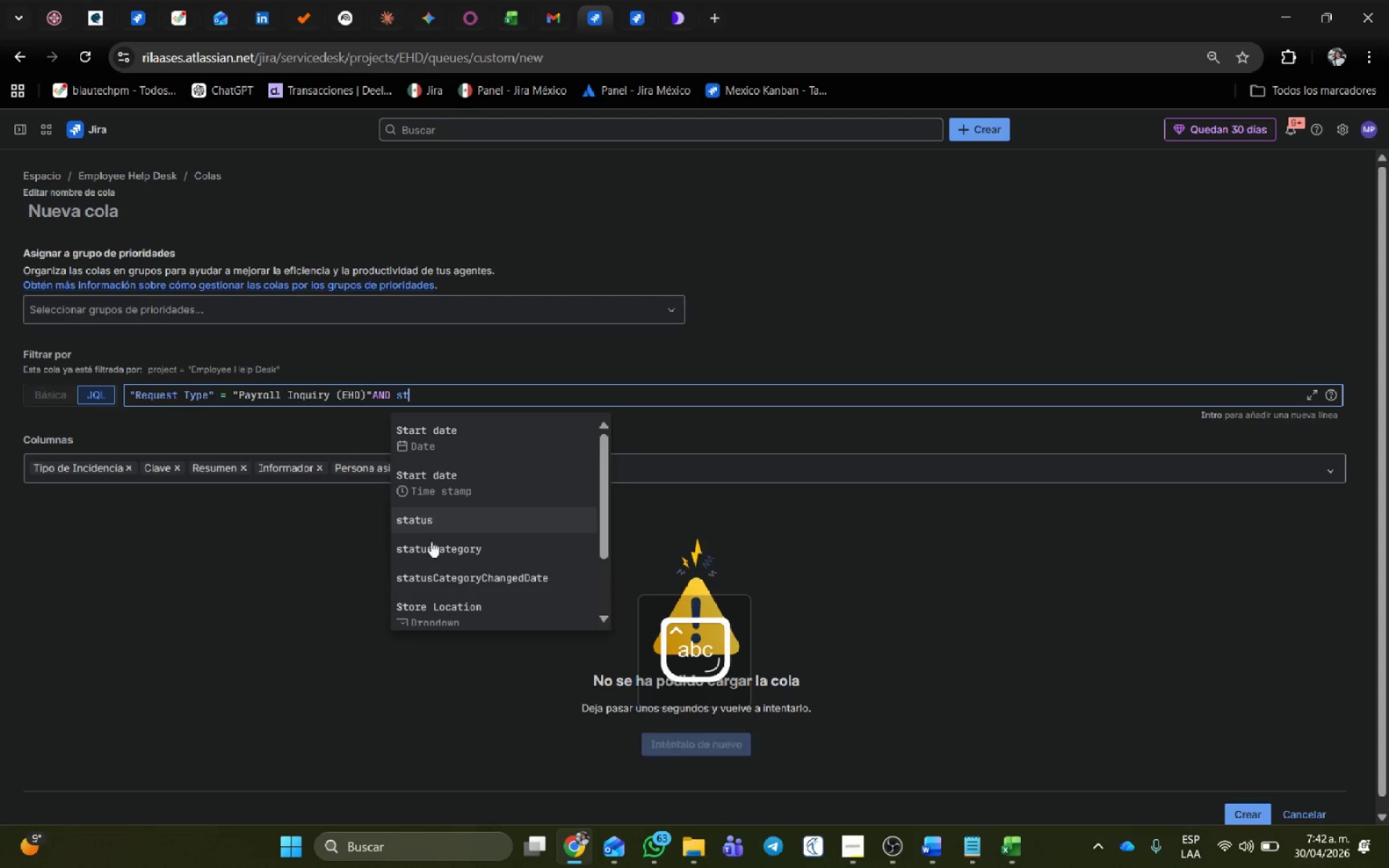 
left_click([426, 519])
 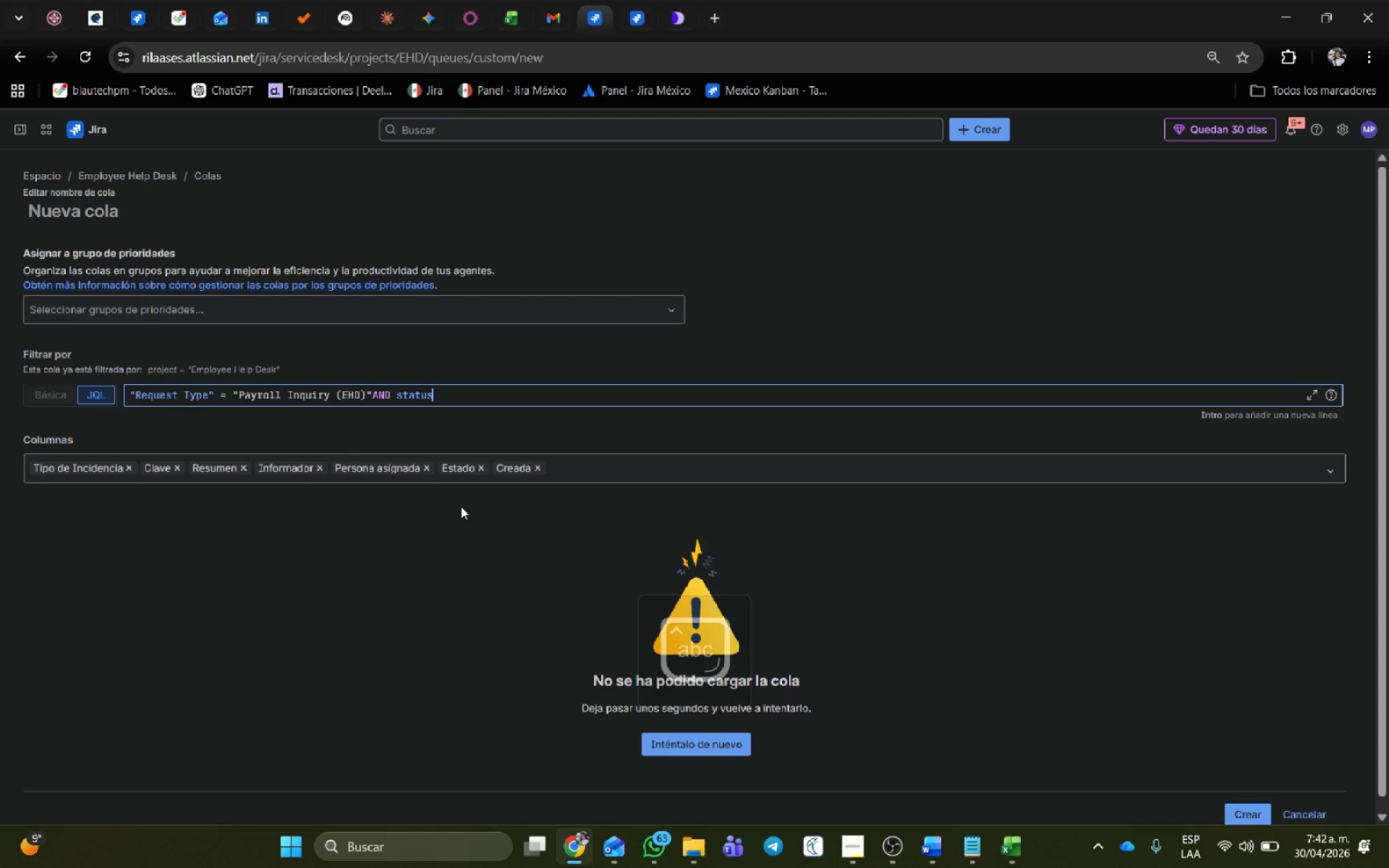 
key(Space)
 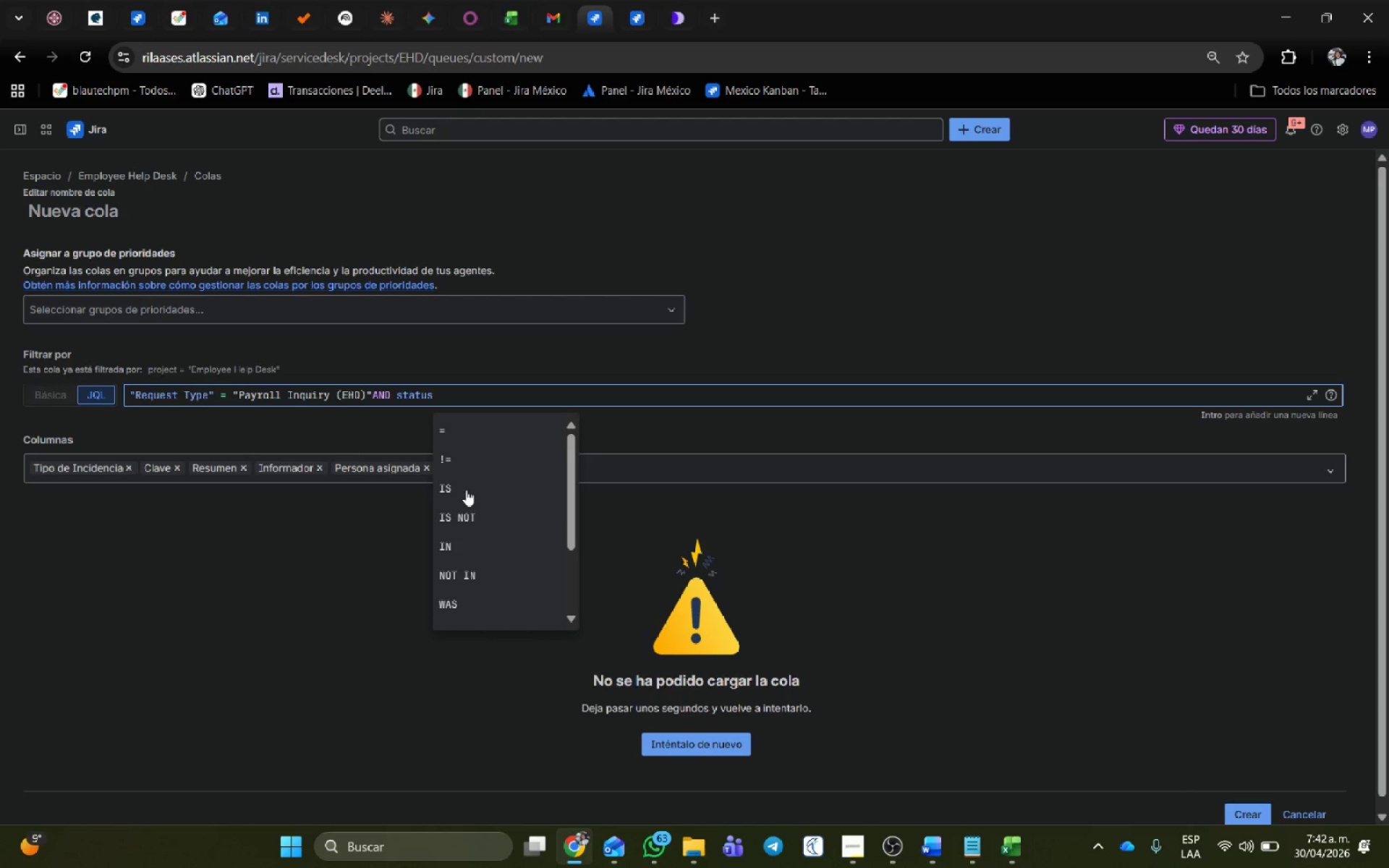 
left_click([462, 462])
 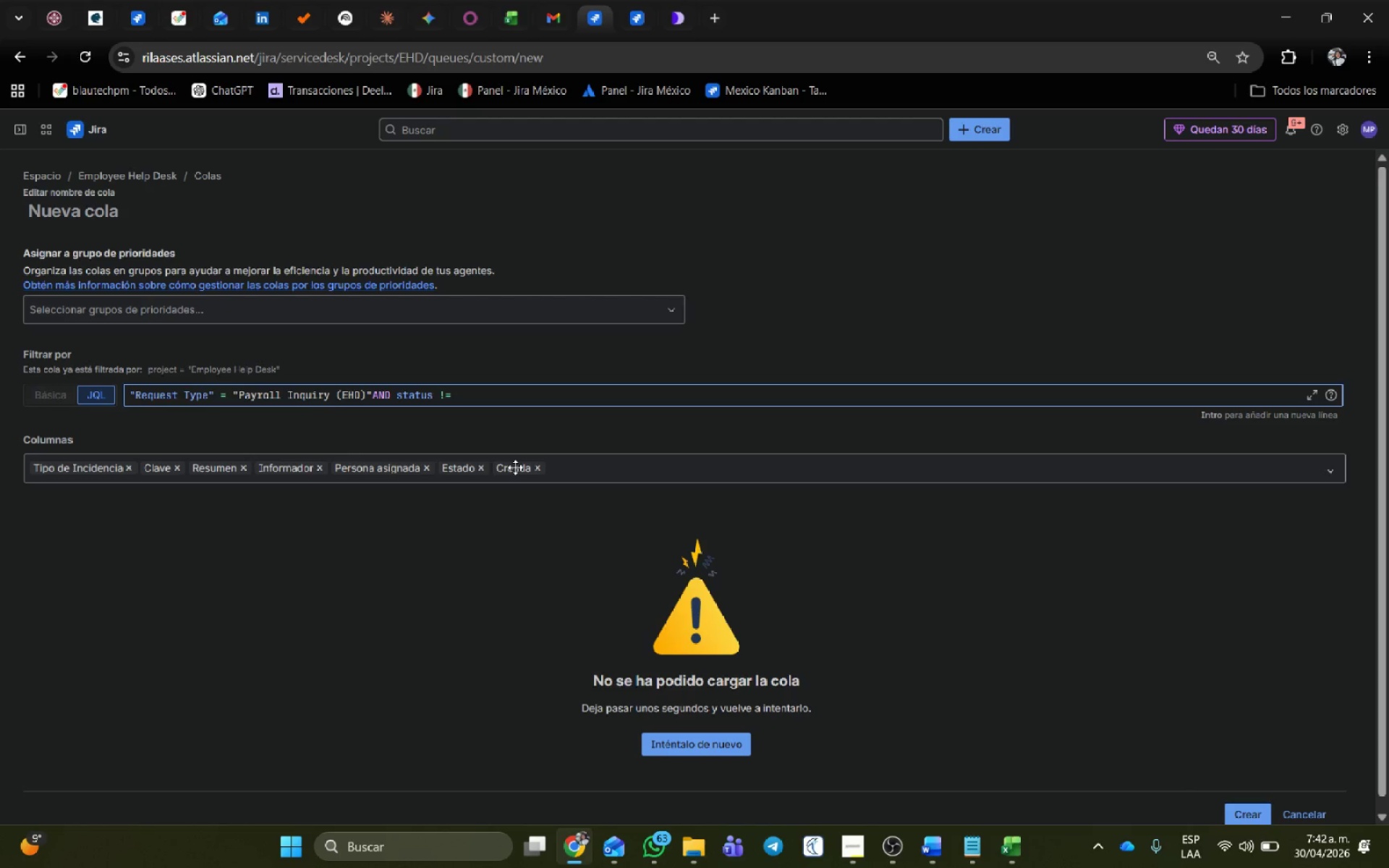 
key(Space)
 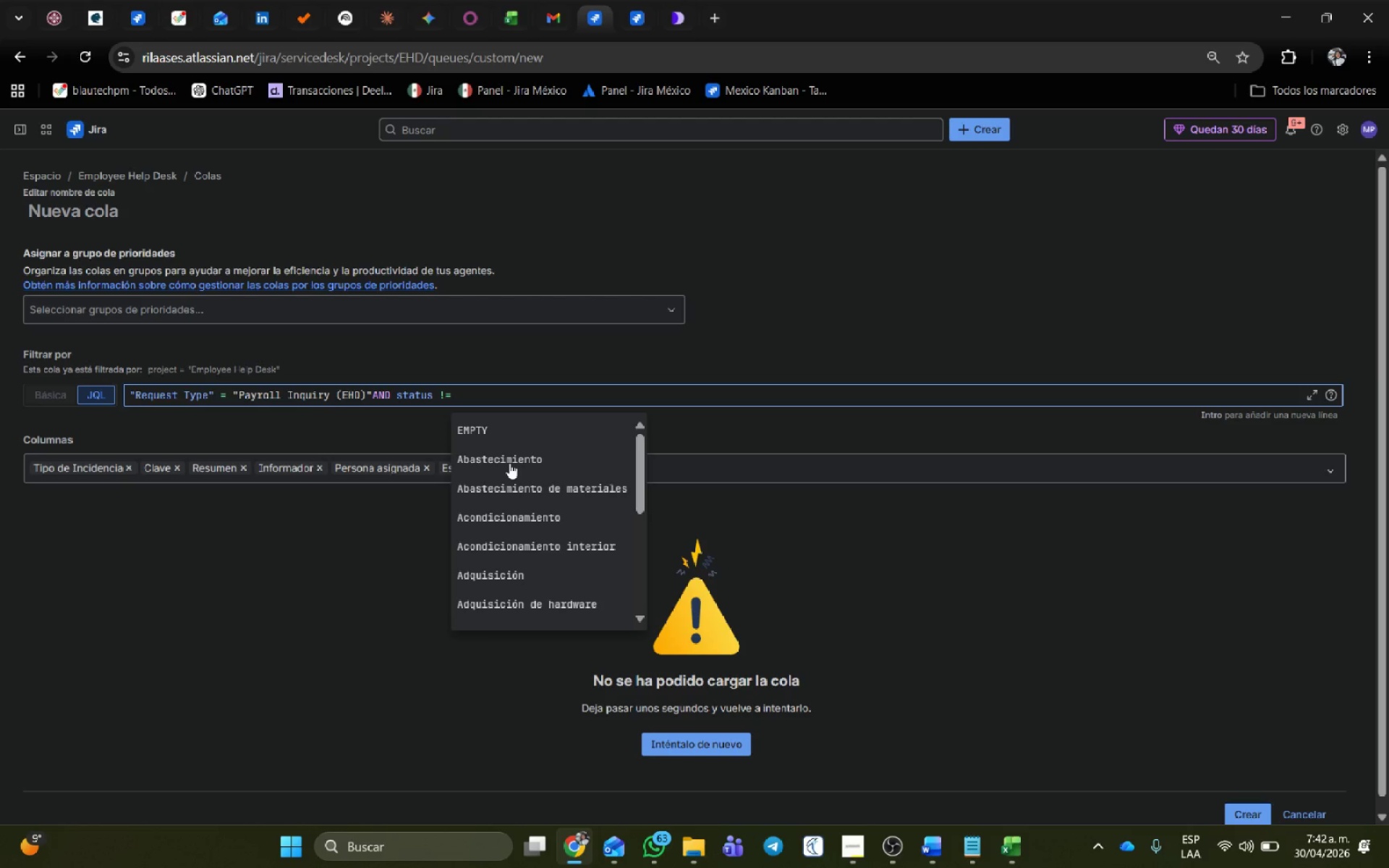 
wait(5.48)
 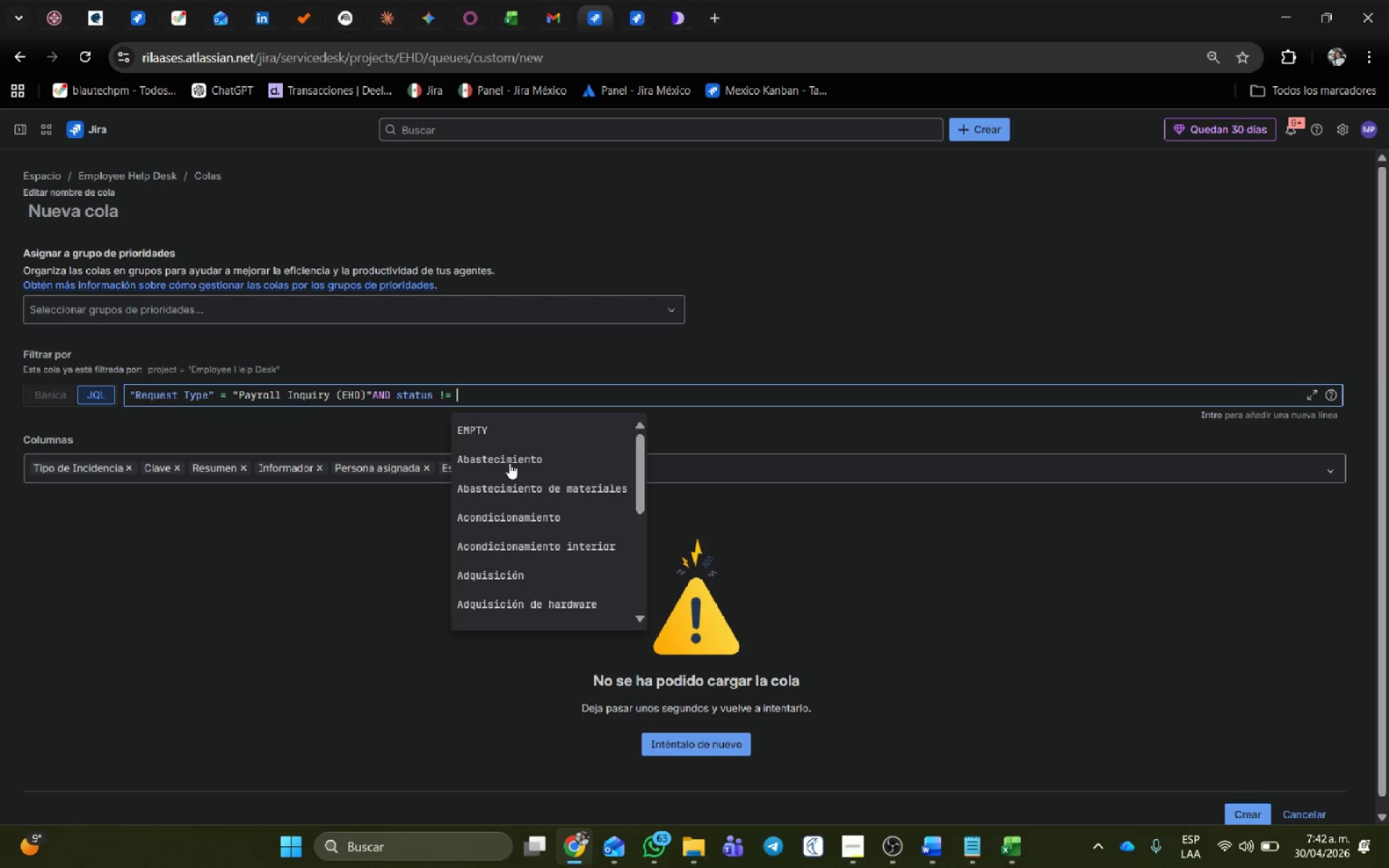 
key(Shift+R)
 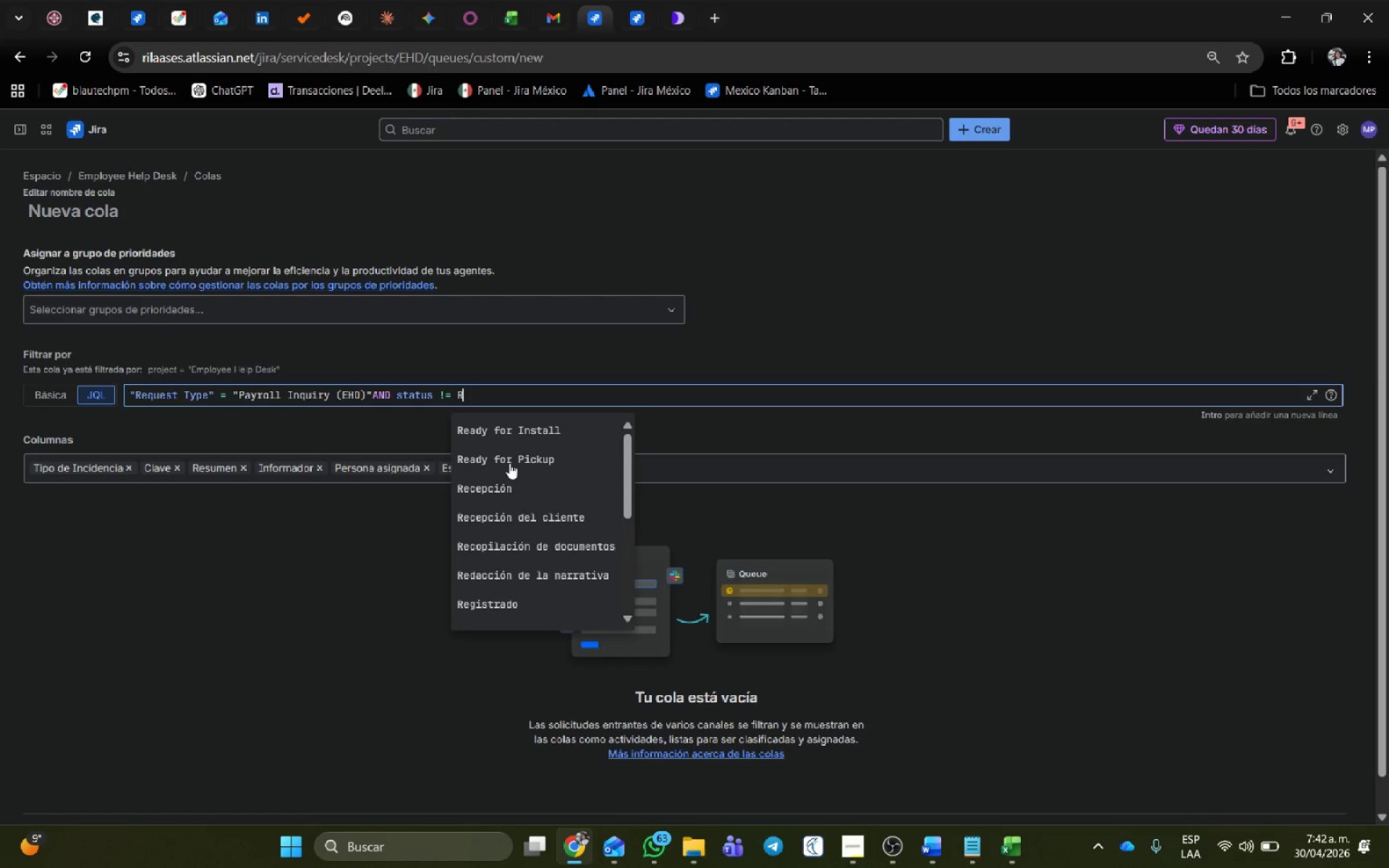 
left_click([638, 9])
 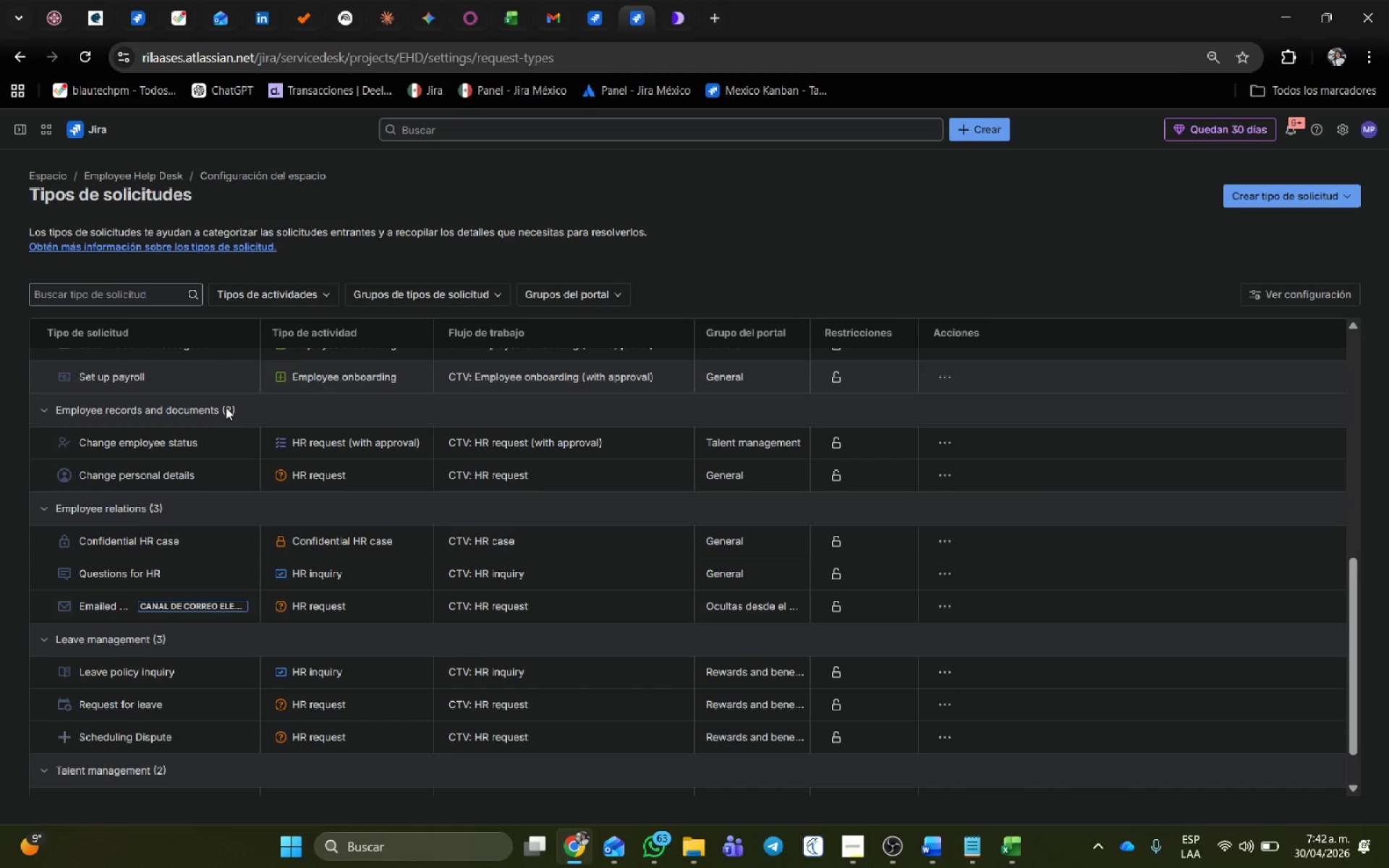 
scroll: coordinate [109, 456], scroll_direction: up, amount: 9.0
 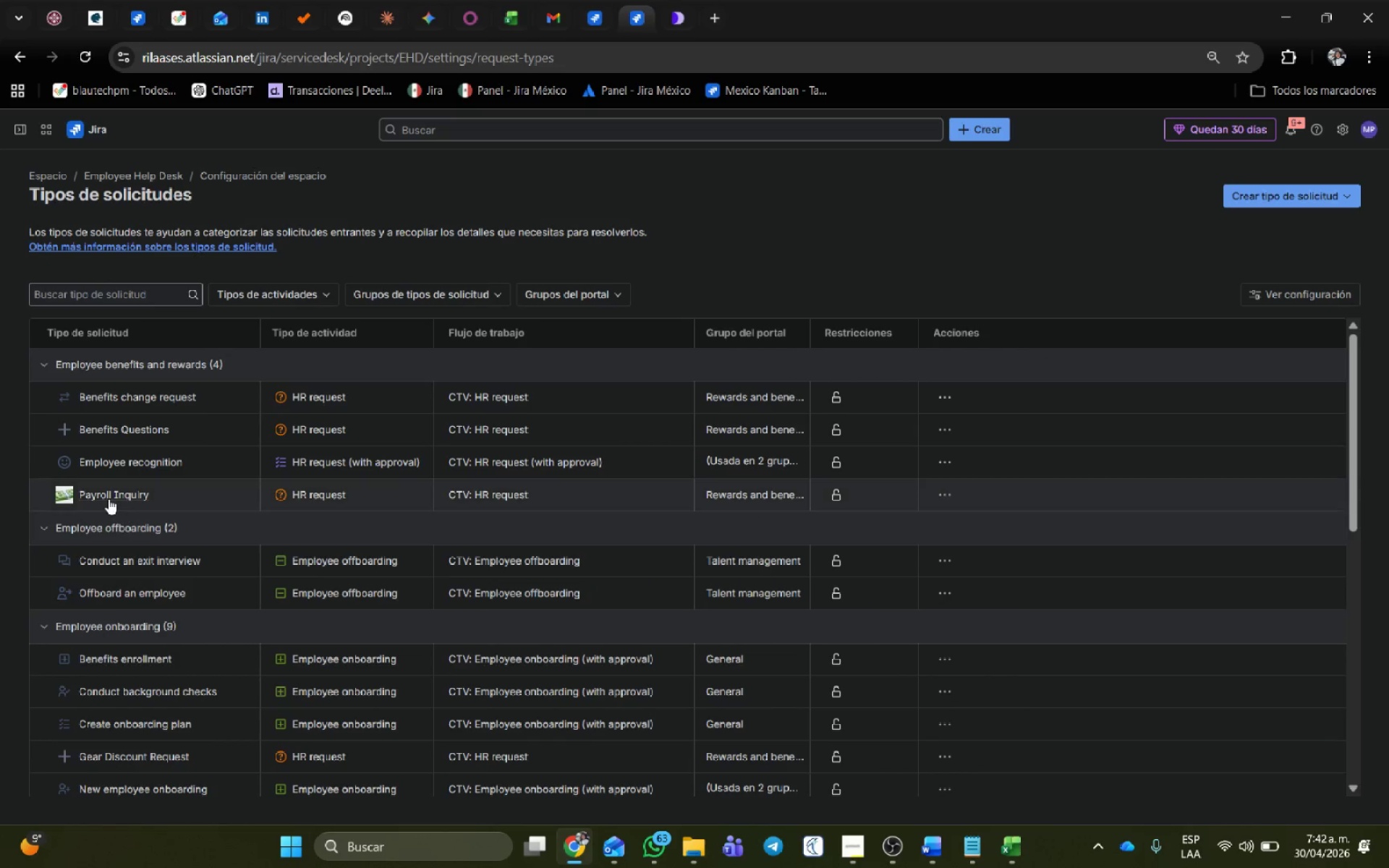 
left_click([109, 498])
 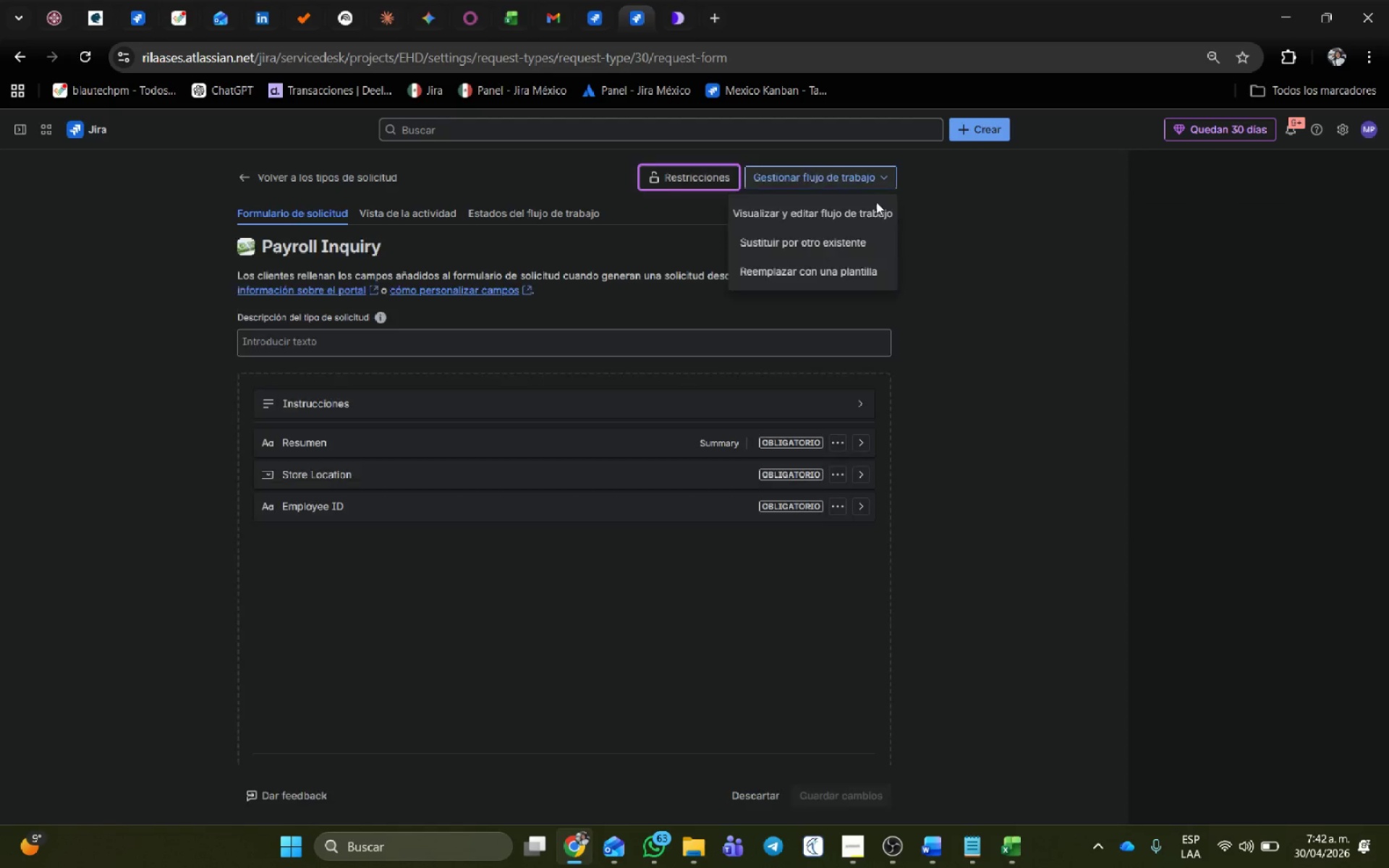 
left_click([857, 221])
 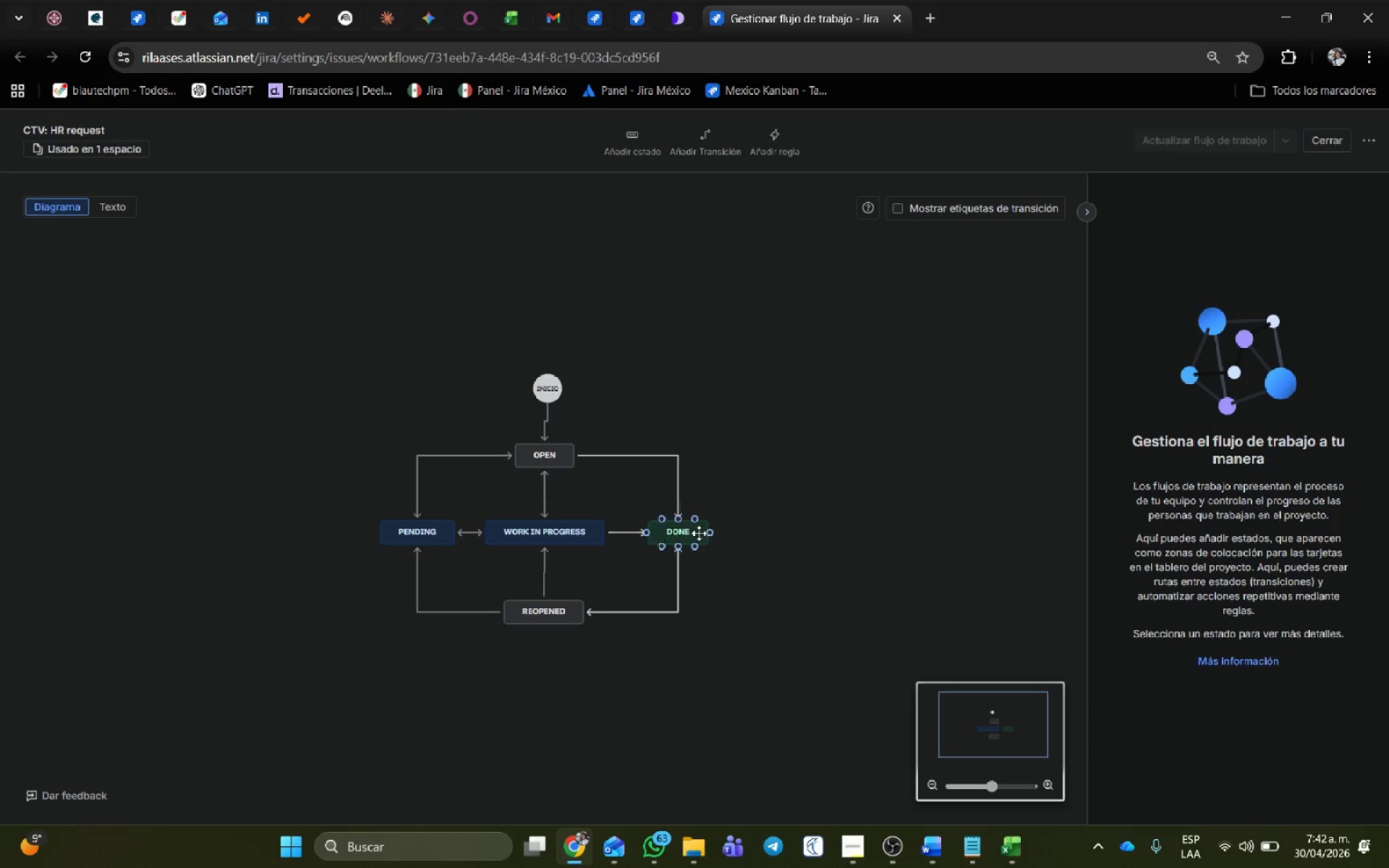 
wait(7.7)
 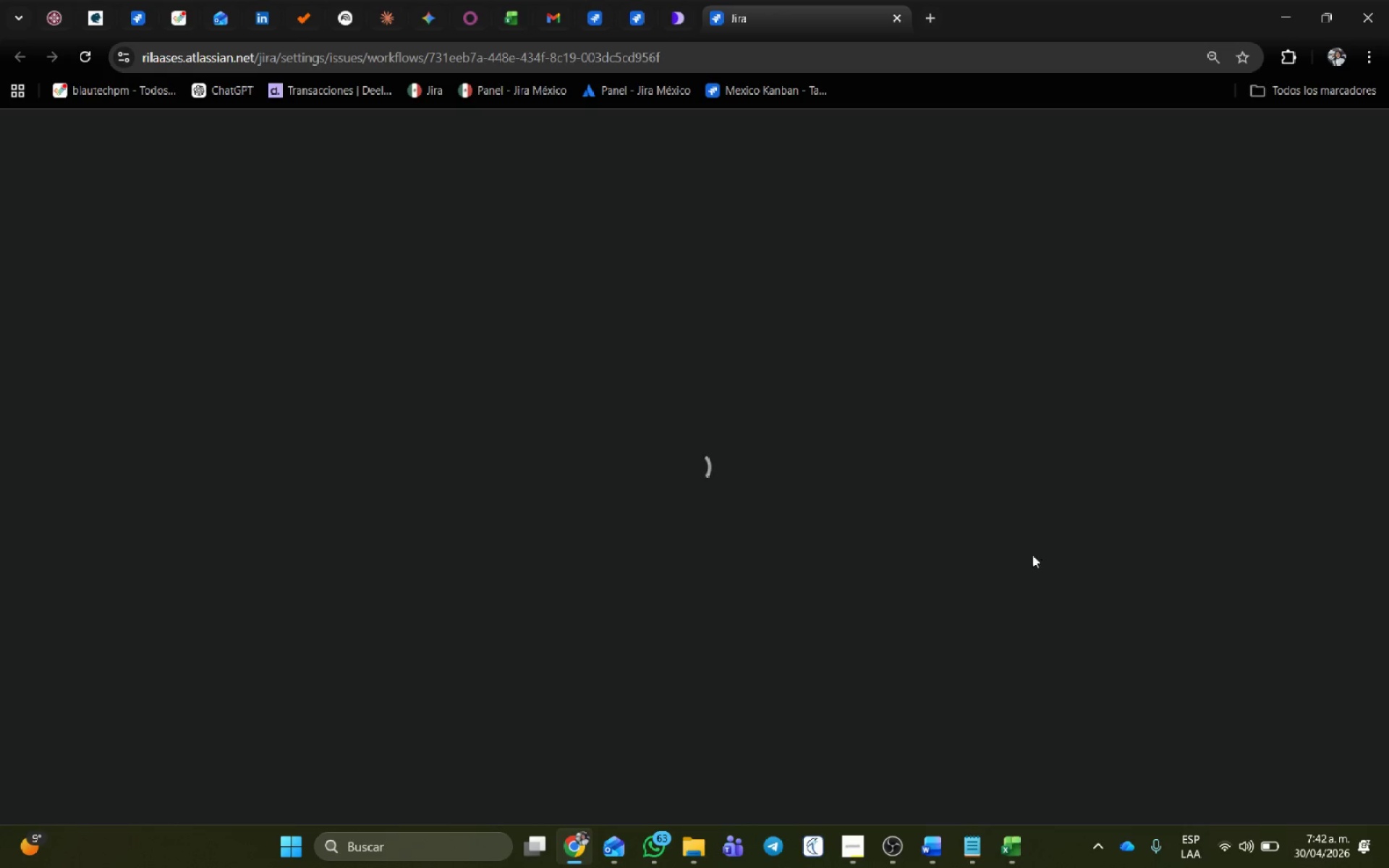 
left_click([663, 532])
 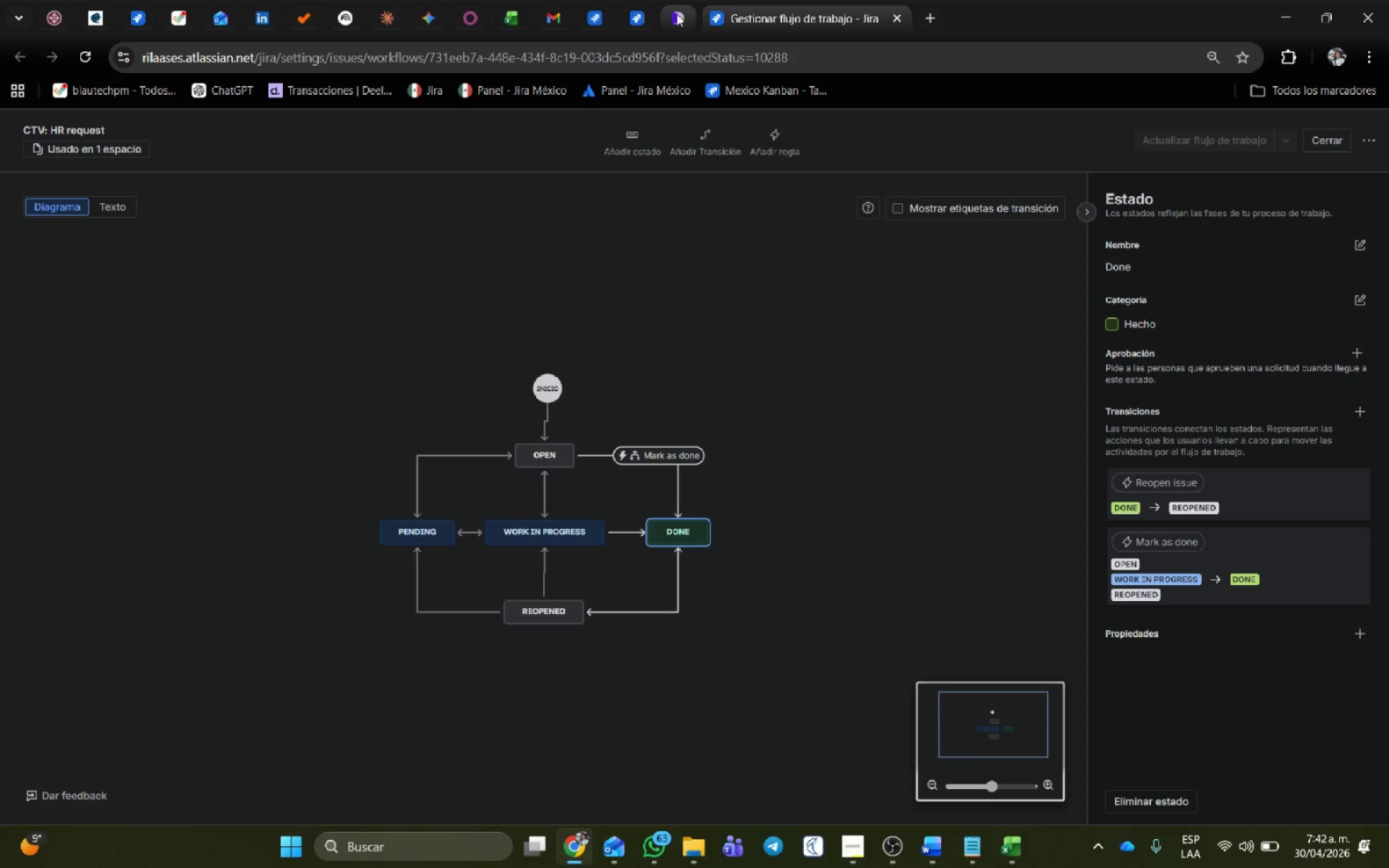 
mouse_move([605, 17])
 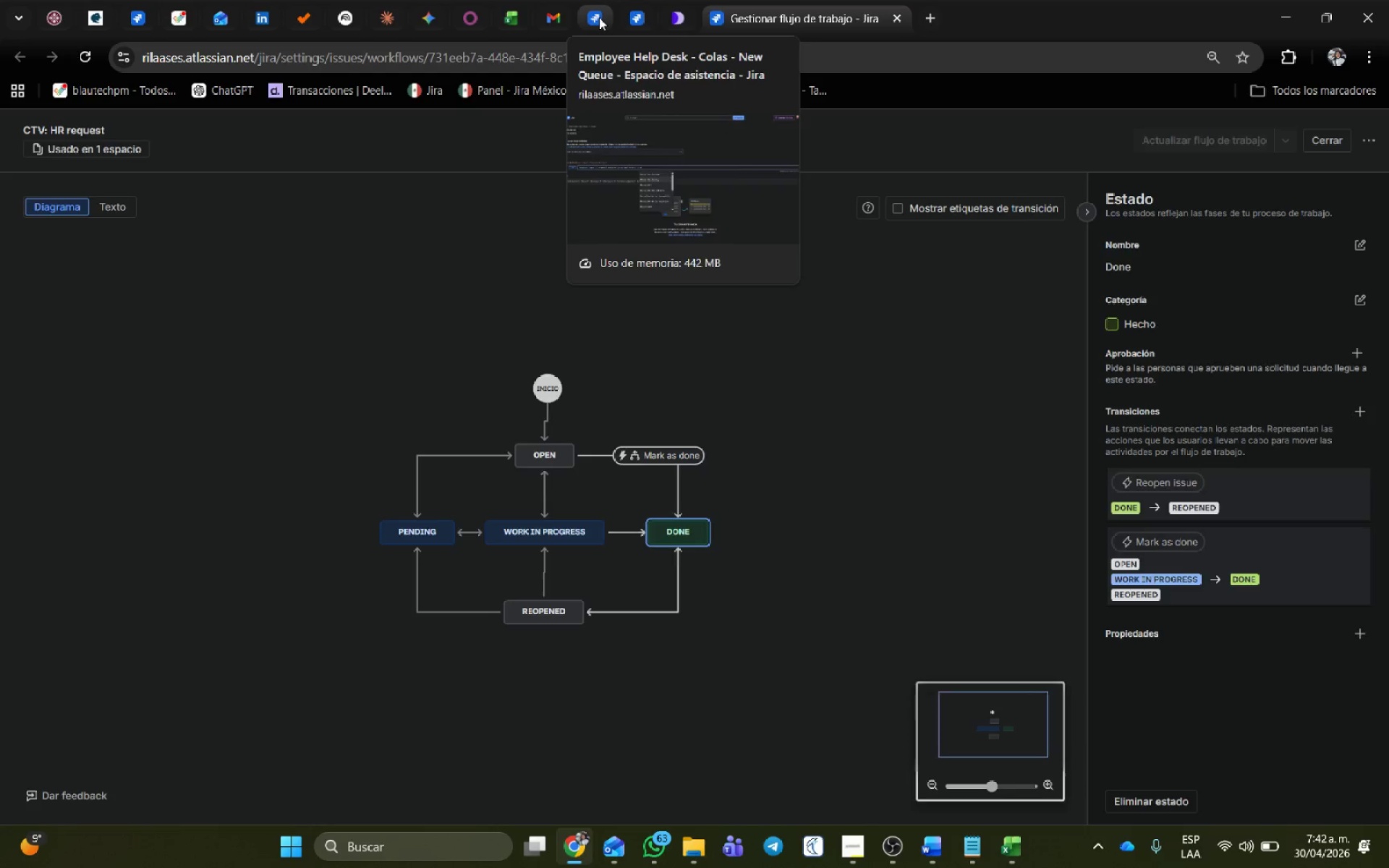 
left_click([599, 17])
 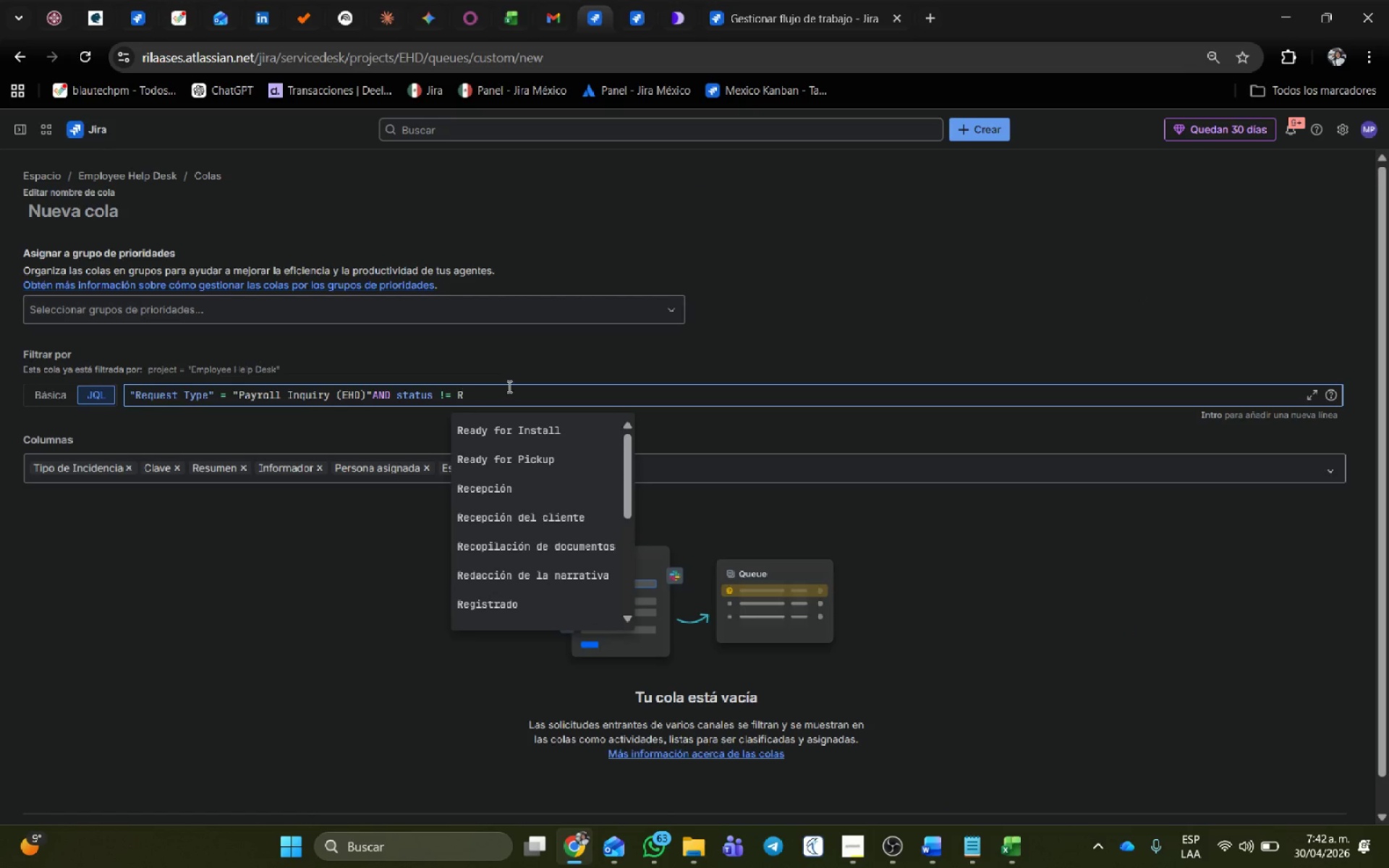 
key(Backspace)
type(Done)
 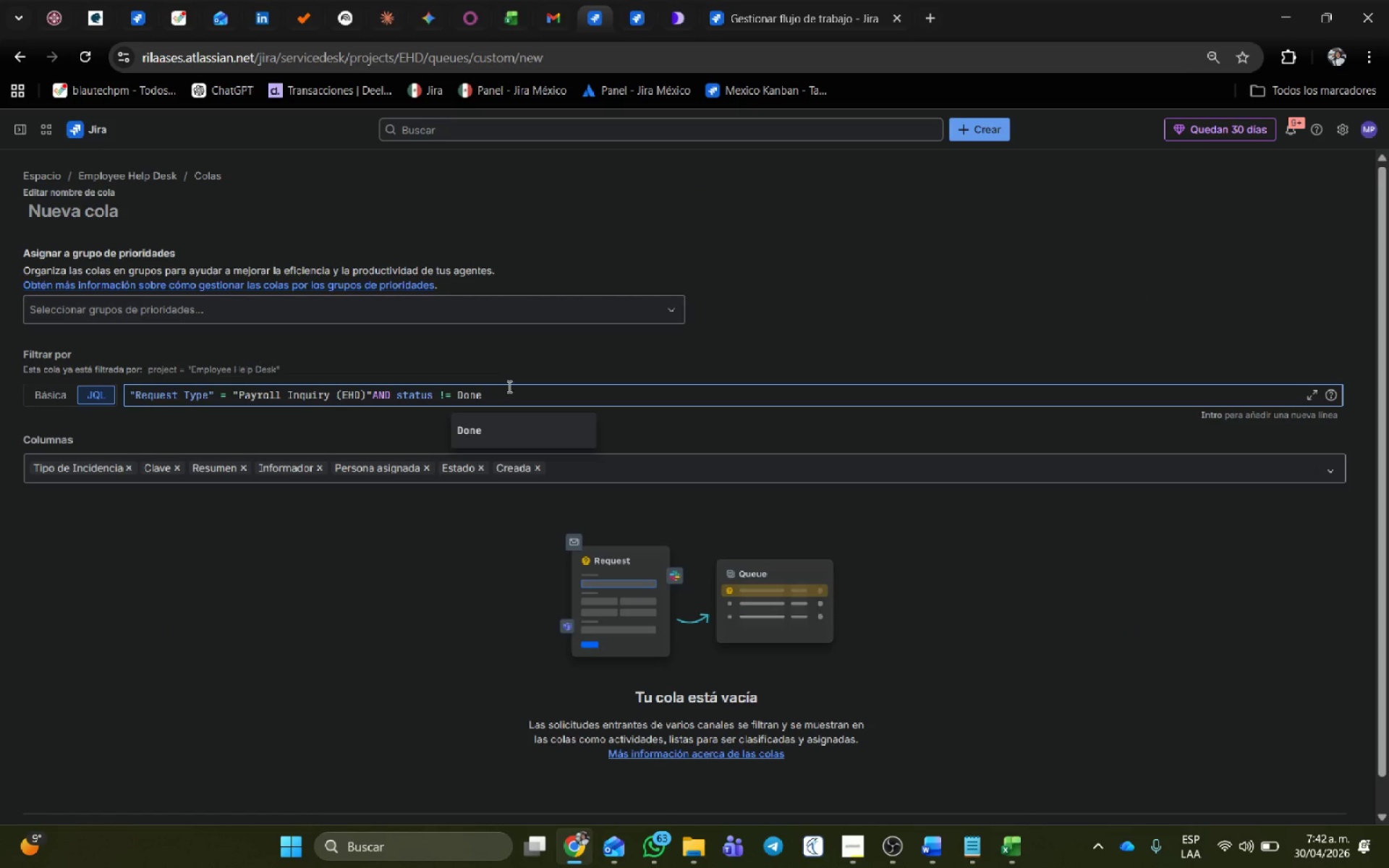 
left_click([489, 424])
 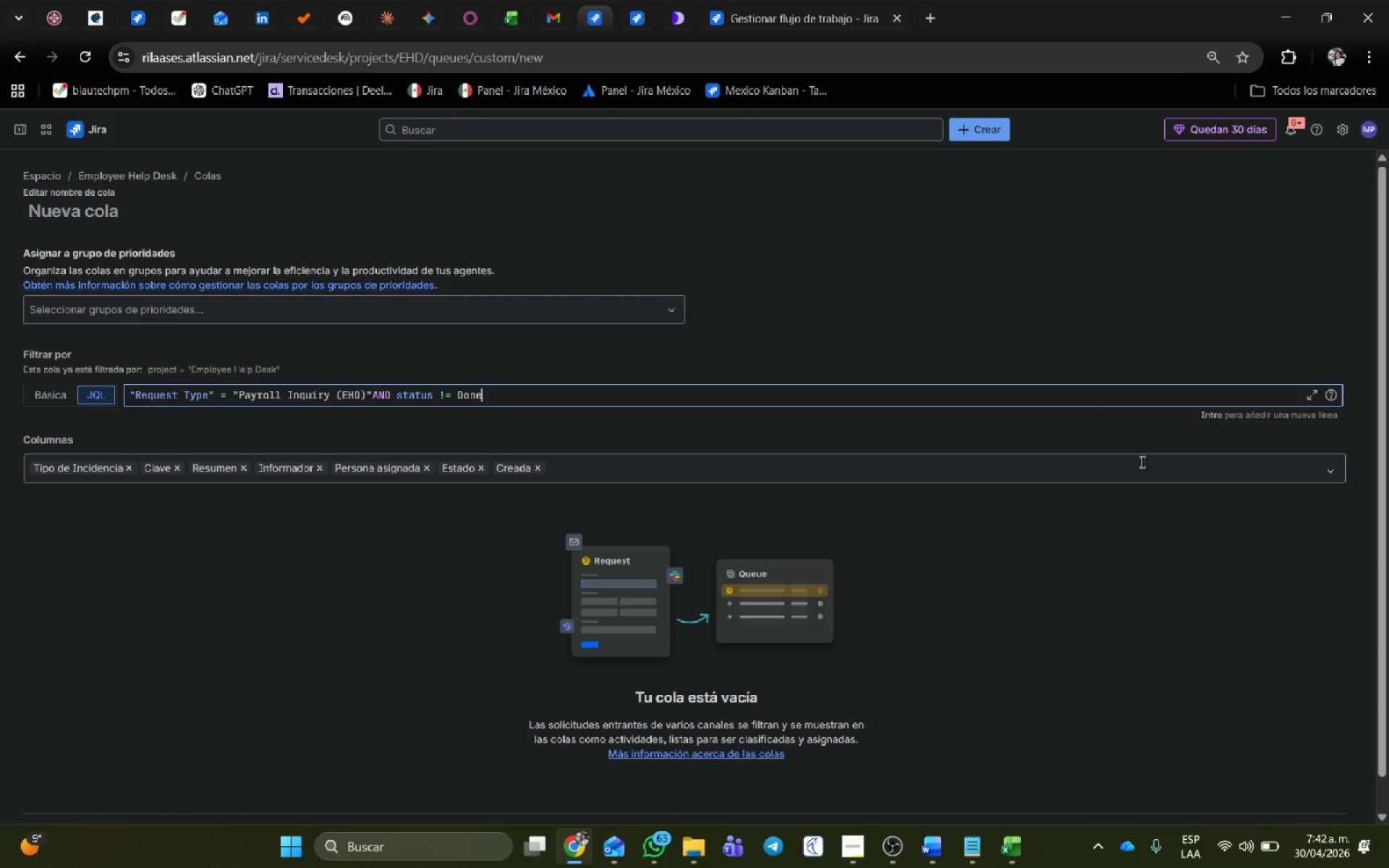 
scroll: coordinate [1143, 540], scroll_direction: down, amount: 4.0
 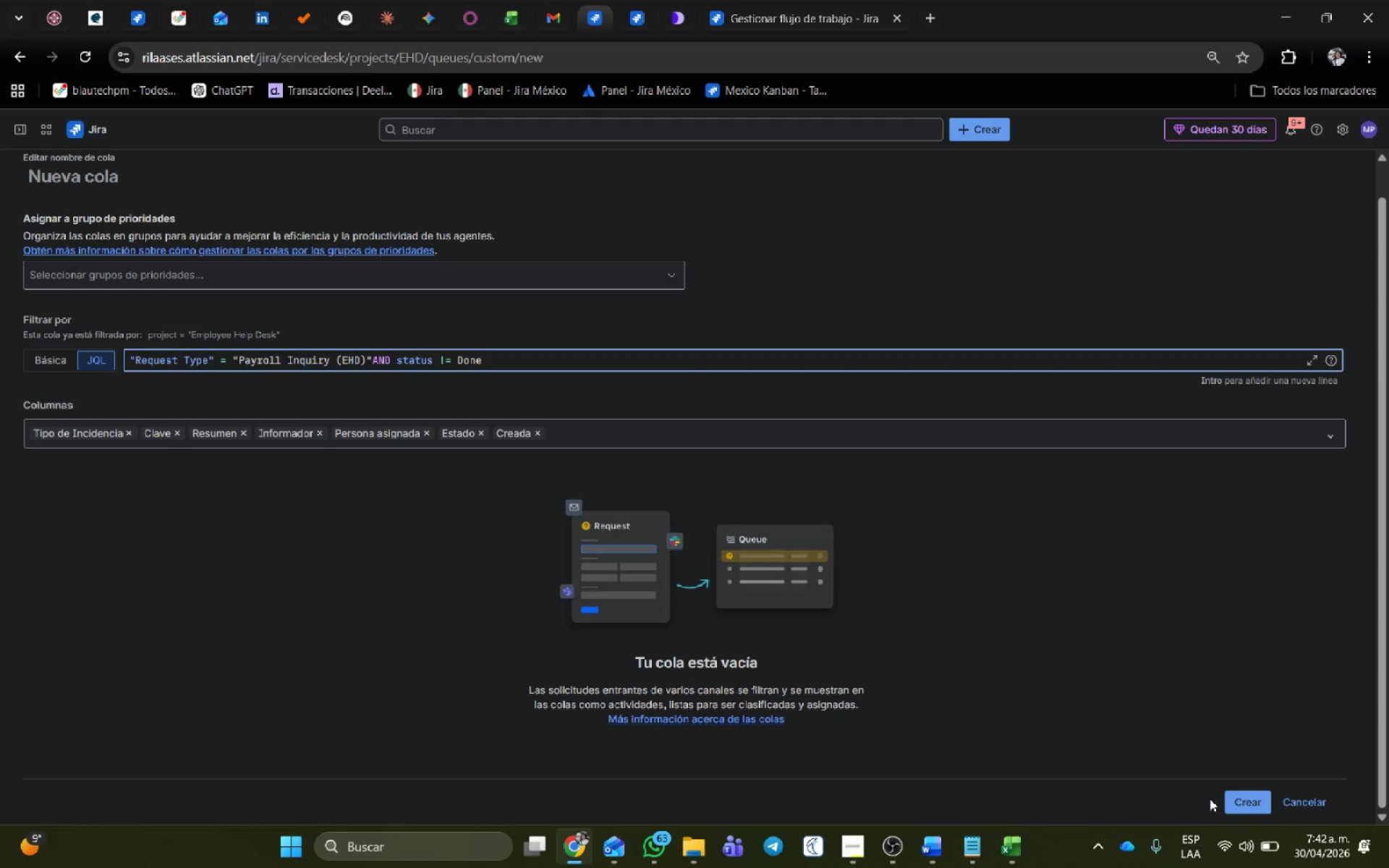 
left_click([1254, 794])
 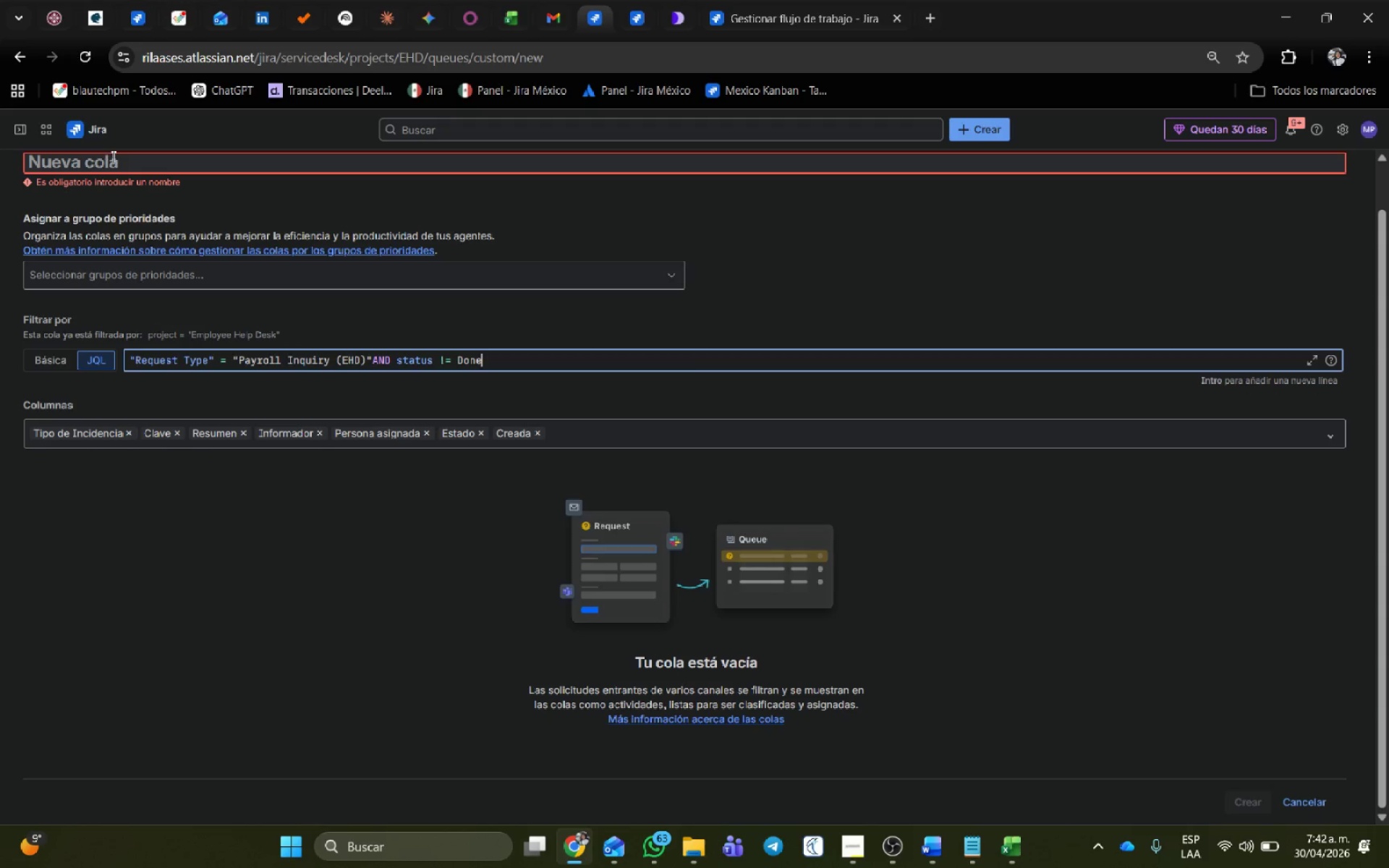 
double_click([129, 163])
 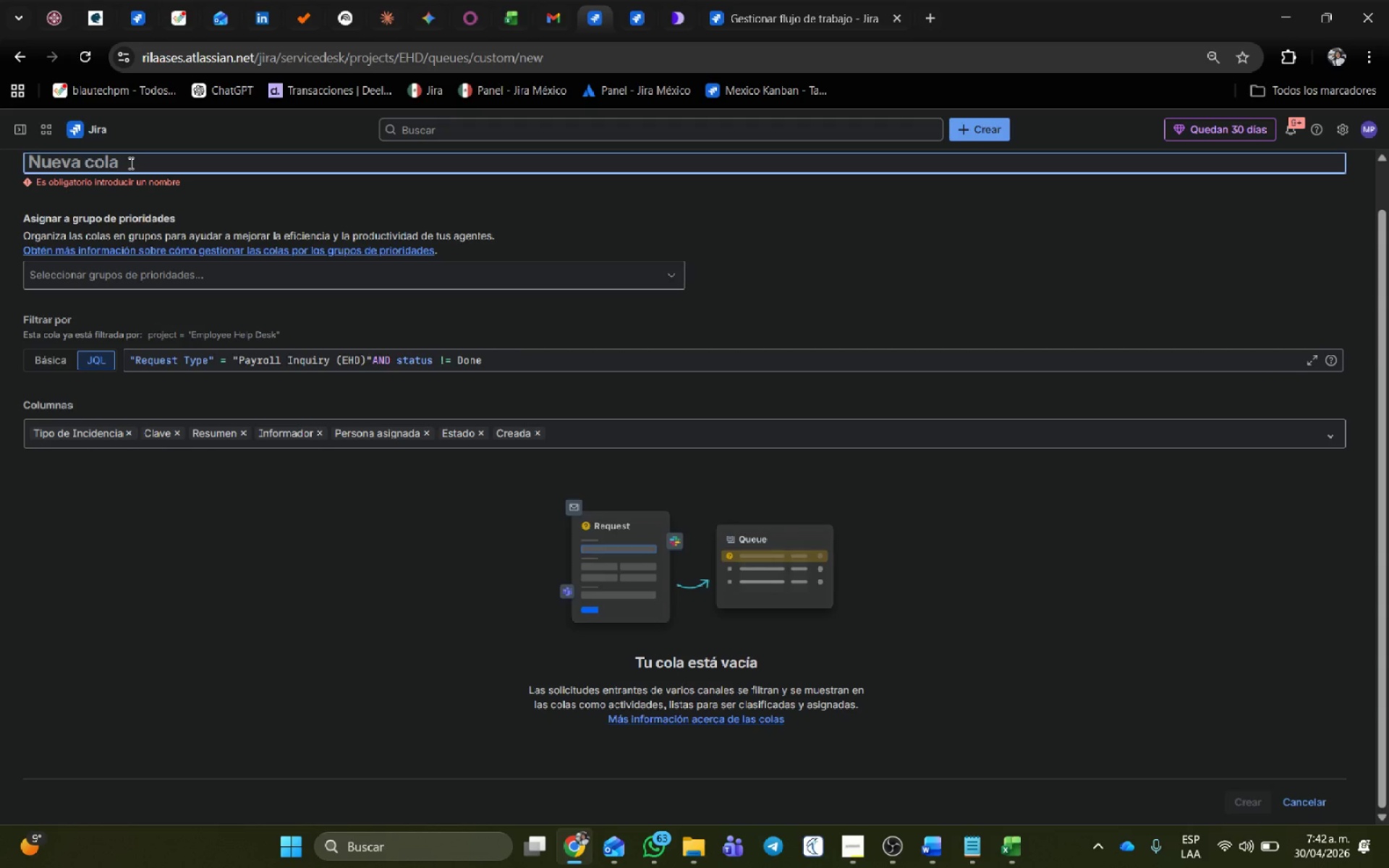 
type(N;omina)
 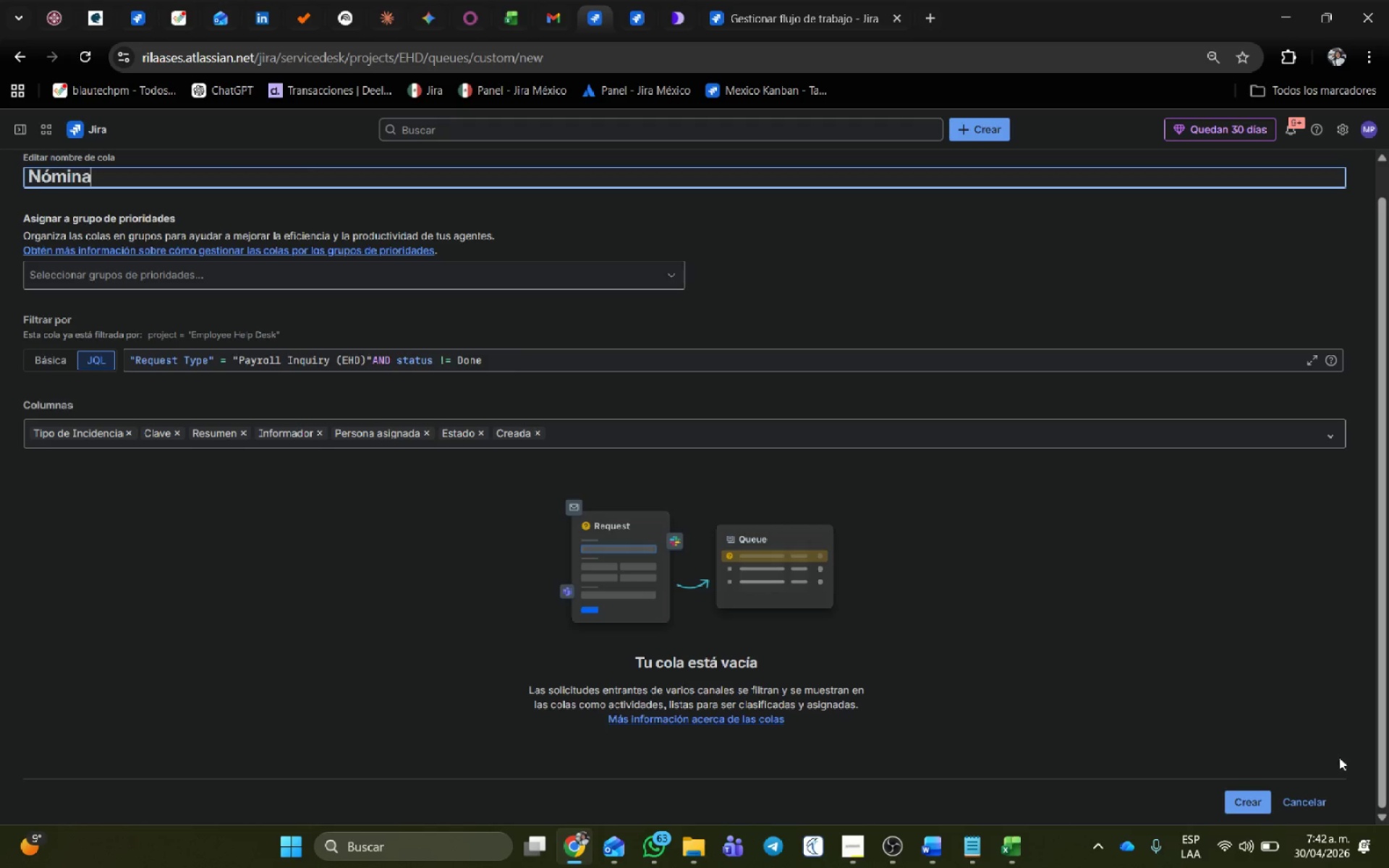 
left_click([1244, 808])
 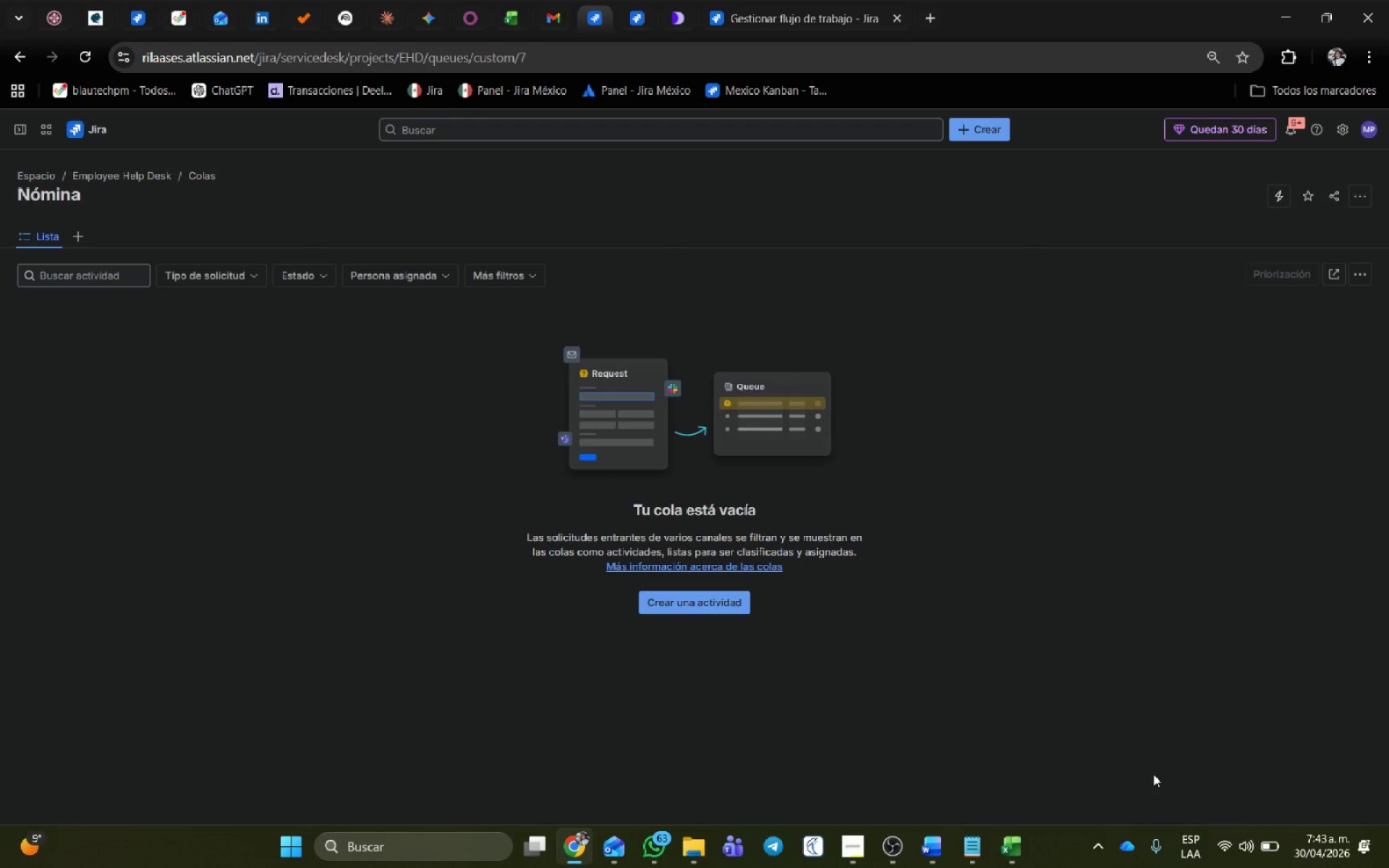 
wait(7.66)
 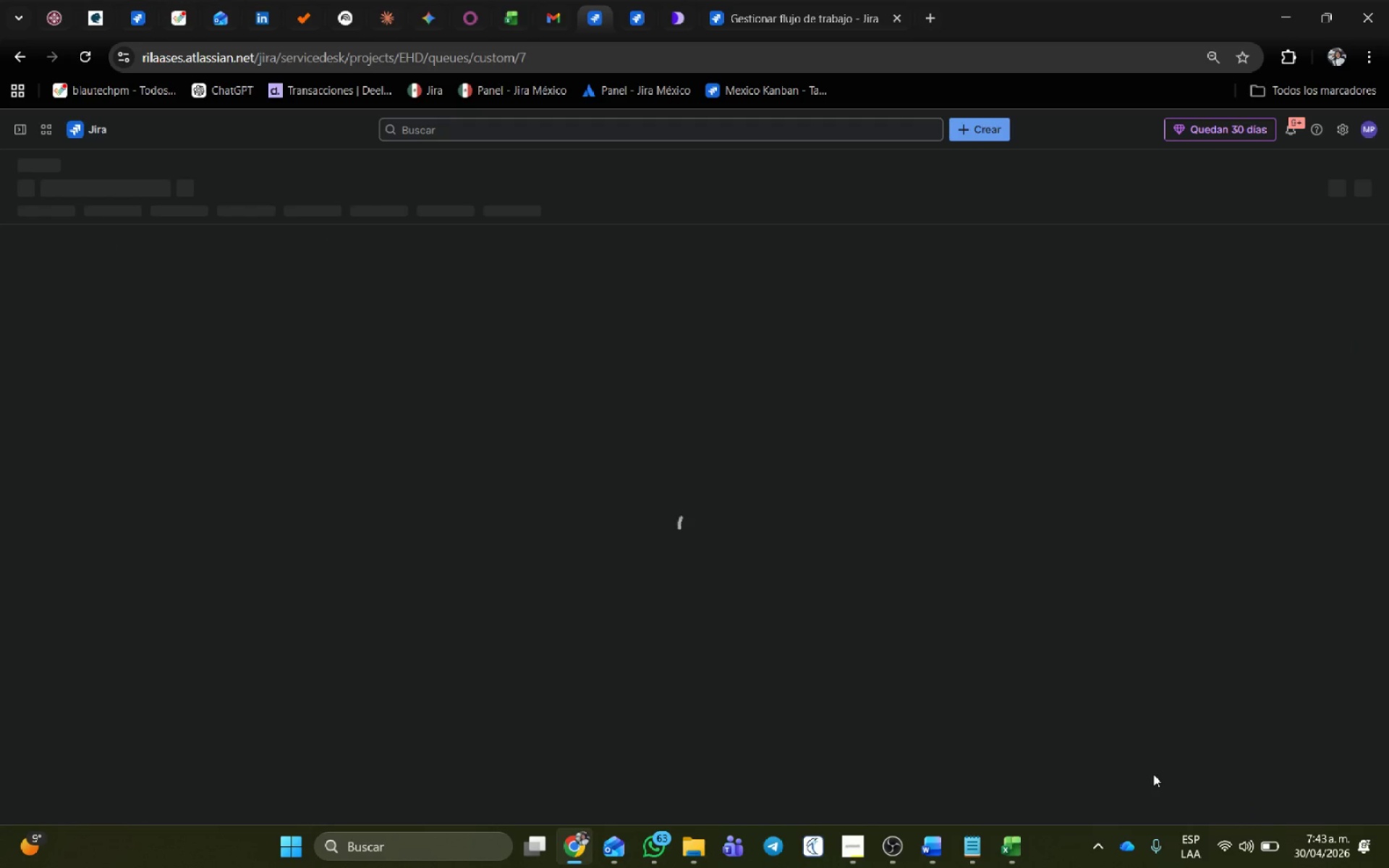 
scroll: coordinate [459, 446], scroll_direction: up, amount: 2.0
 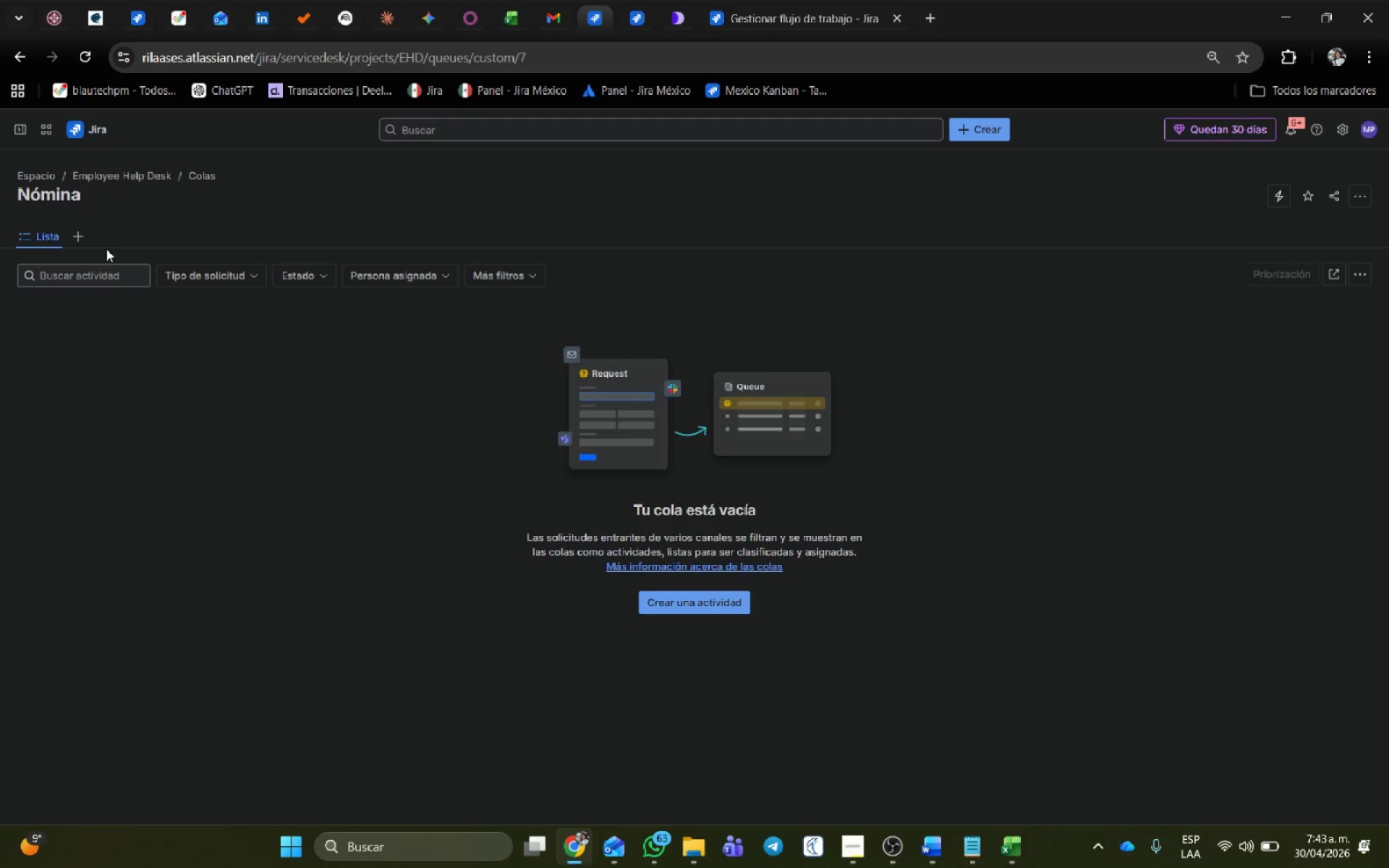 
wait(7.87)
 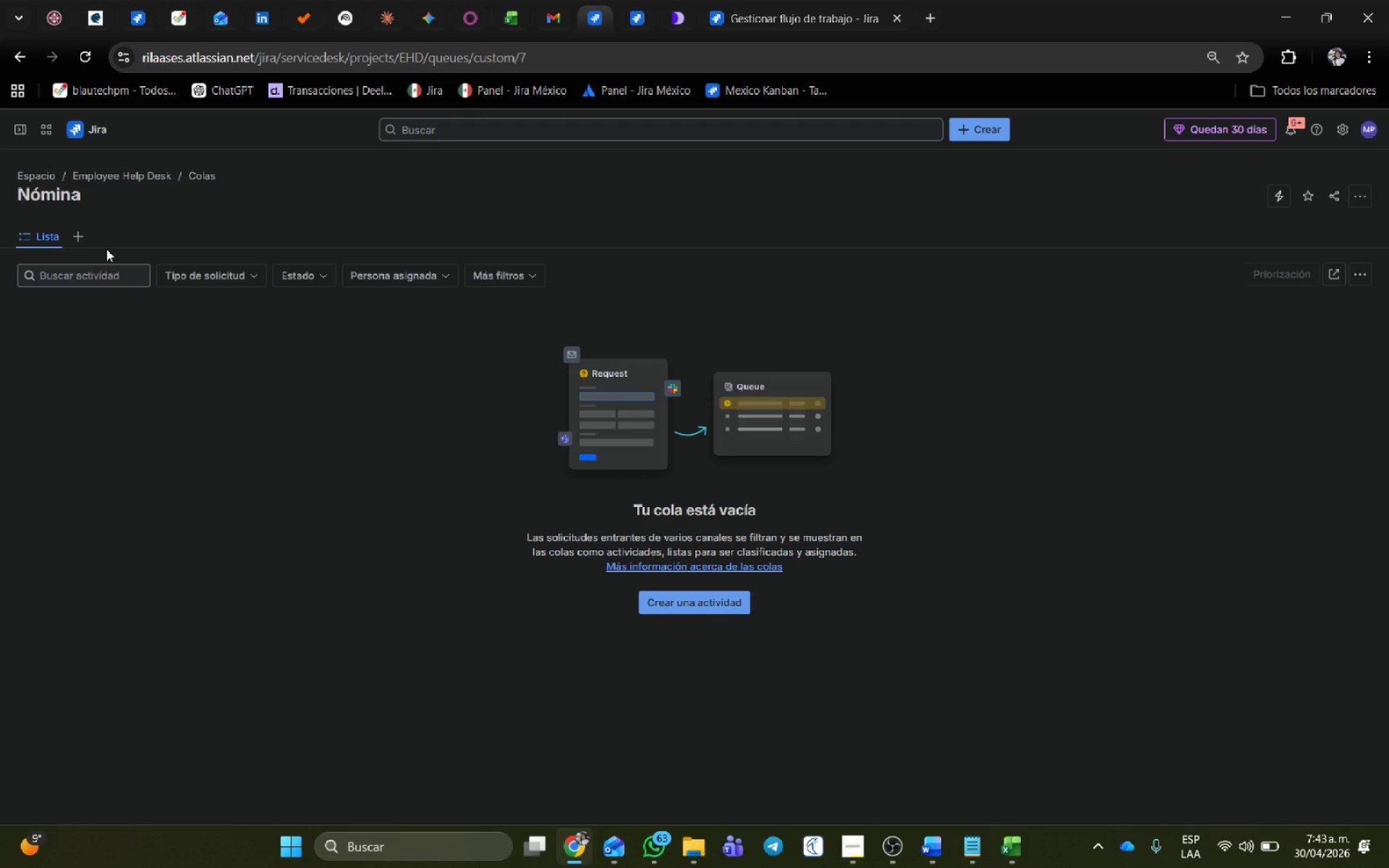 
left_click([14, 53])
 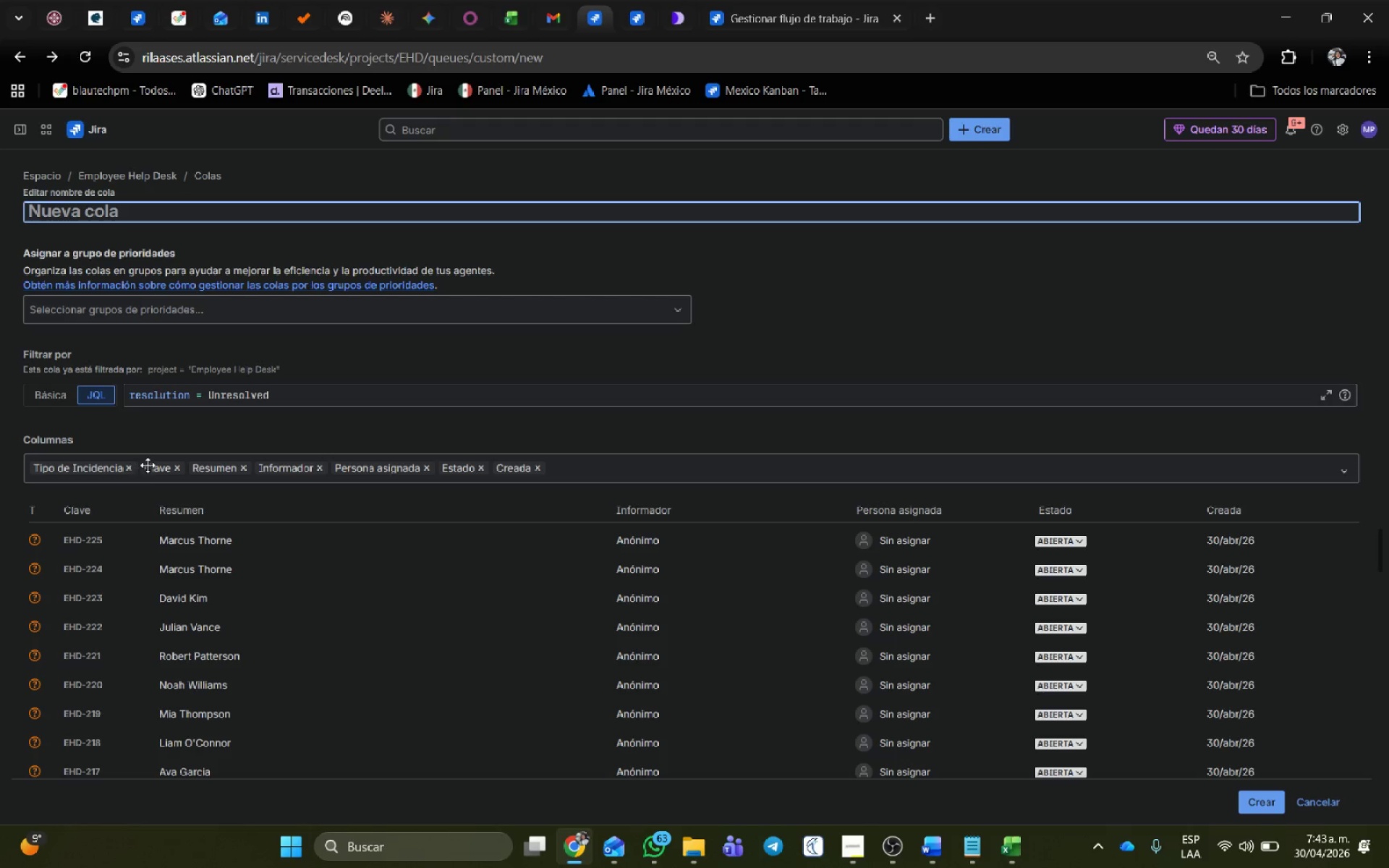 
wait(6.26)
 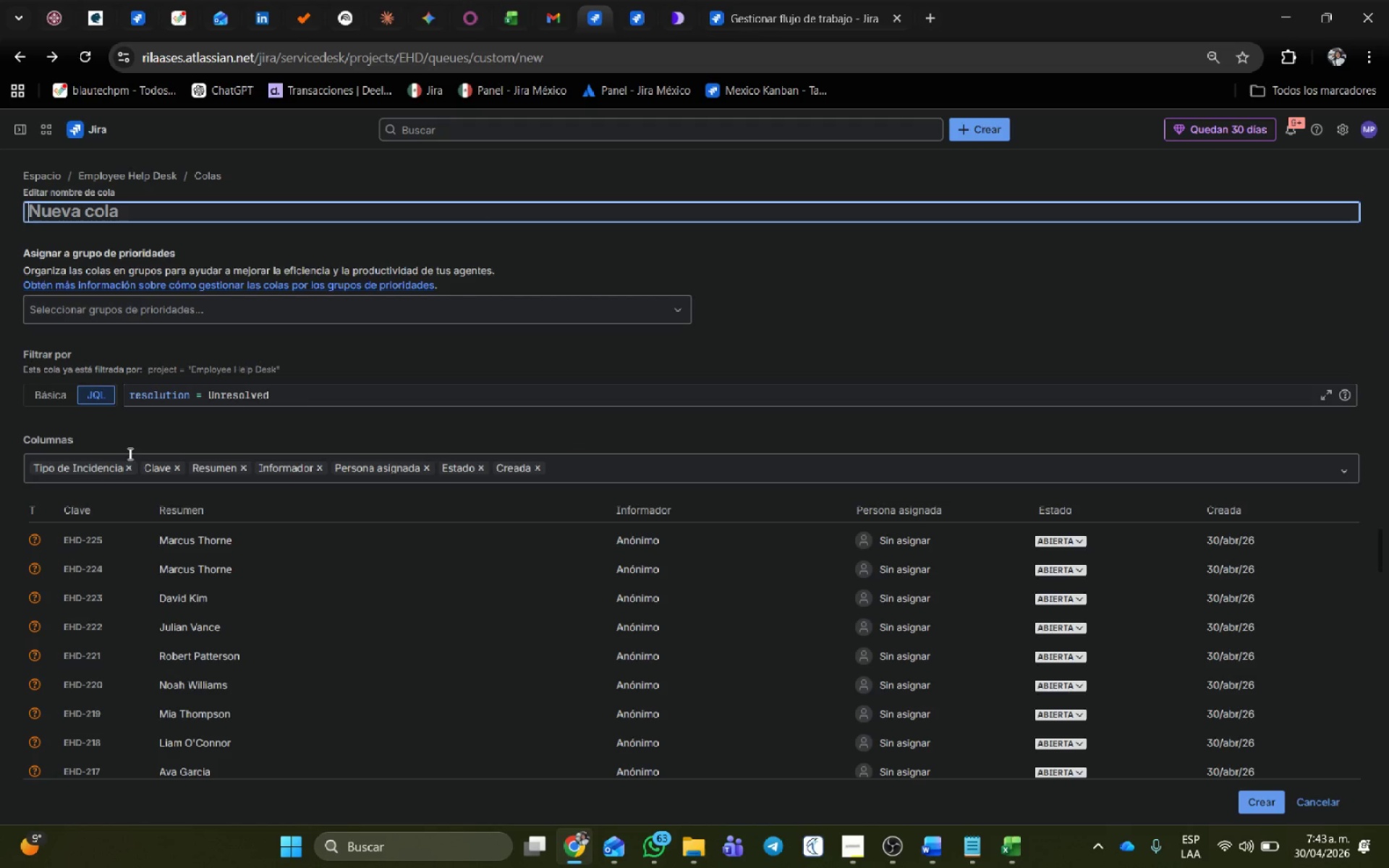 
left_click([176, 465])
 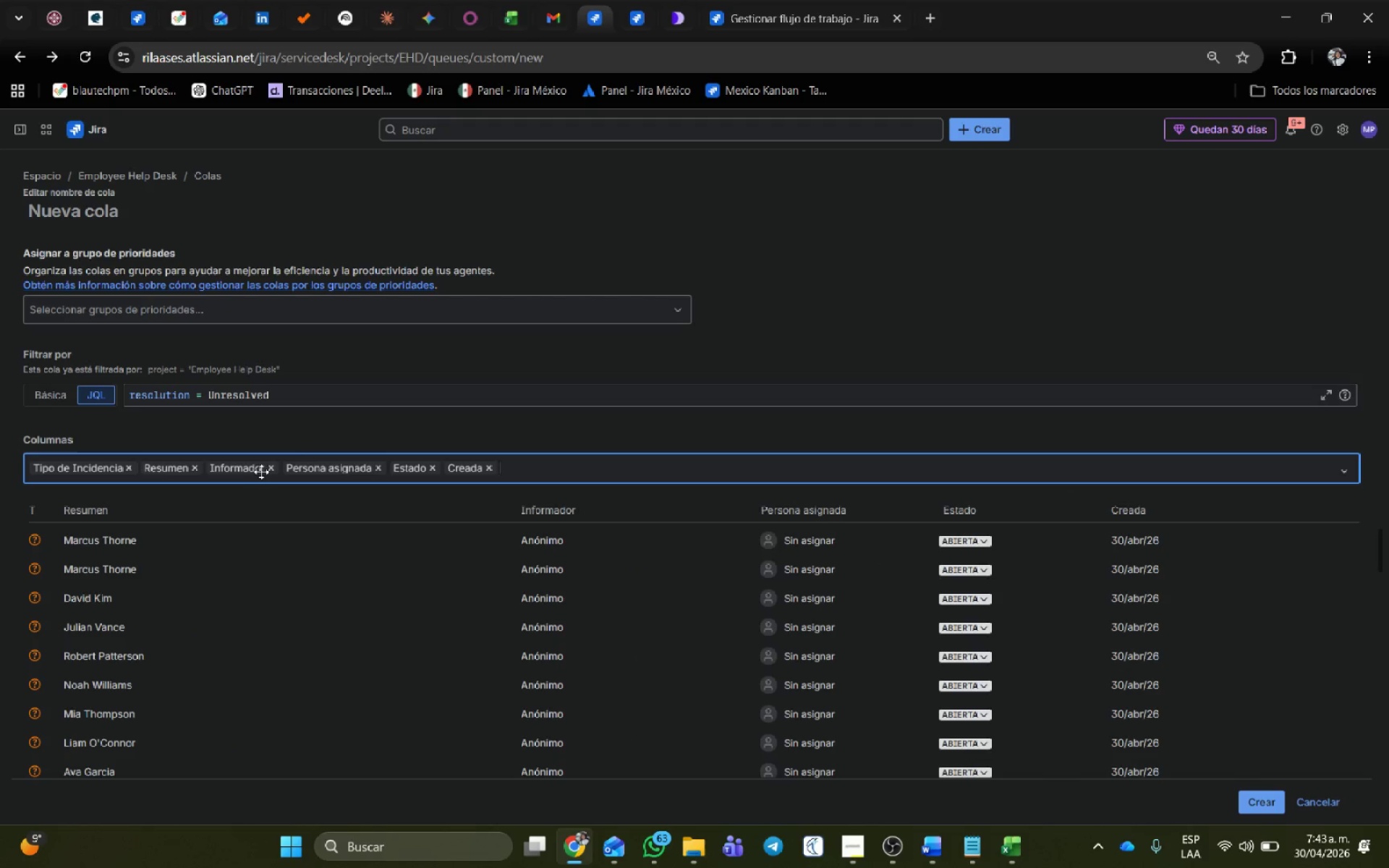 
left_click([268, 467])
 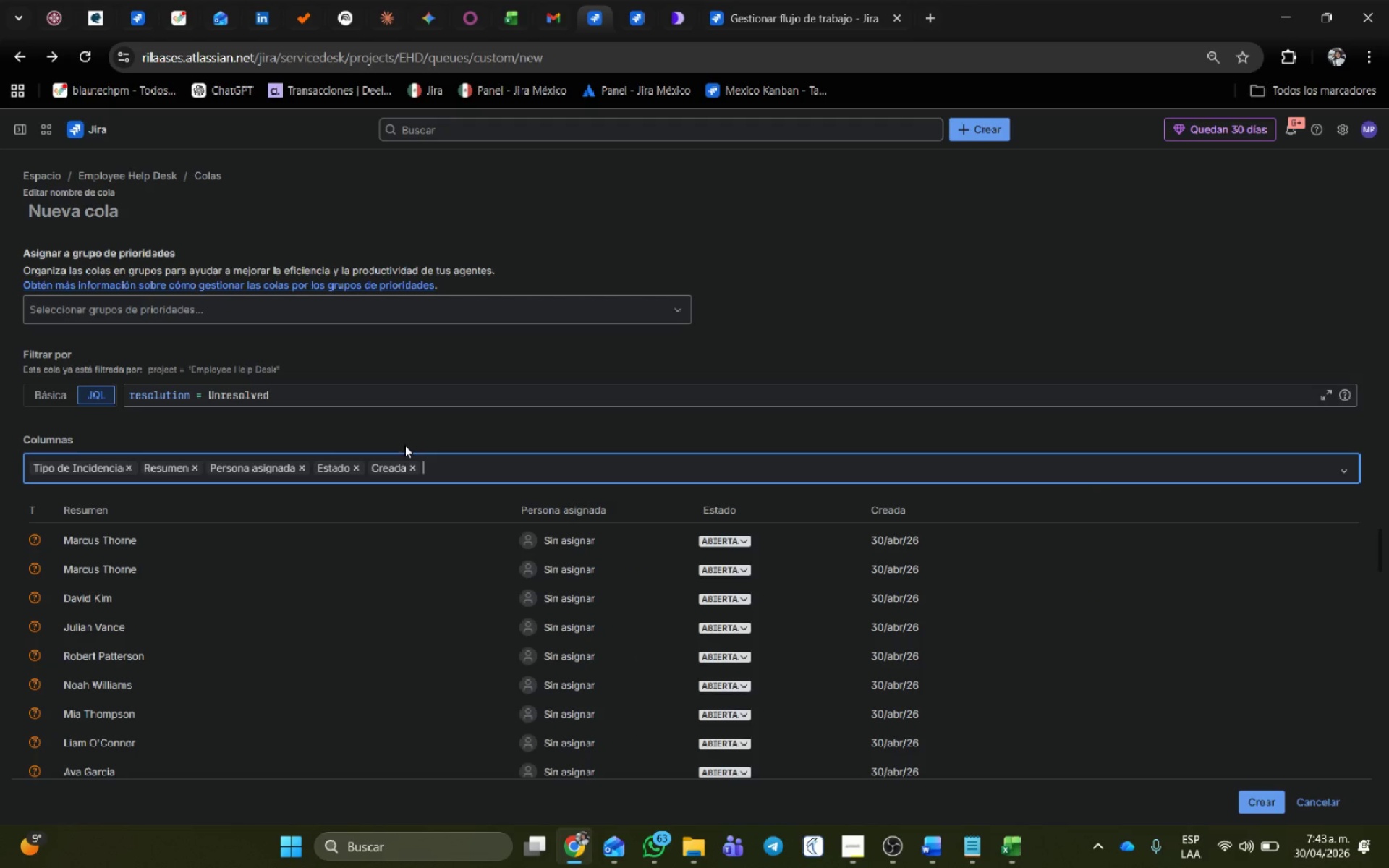 
wait(9.27)
 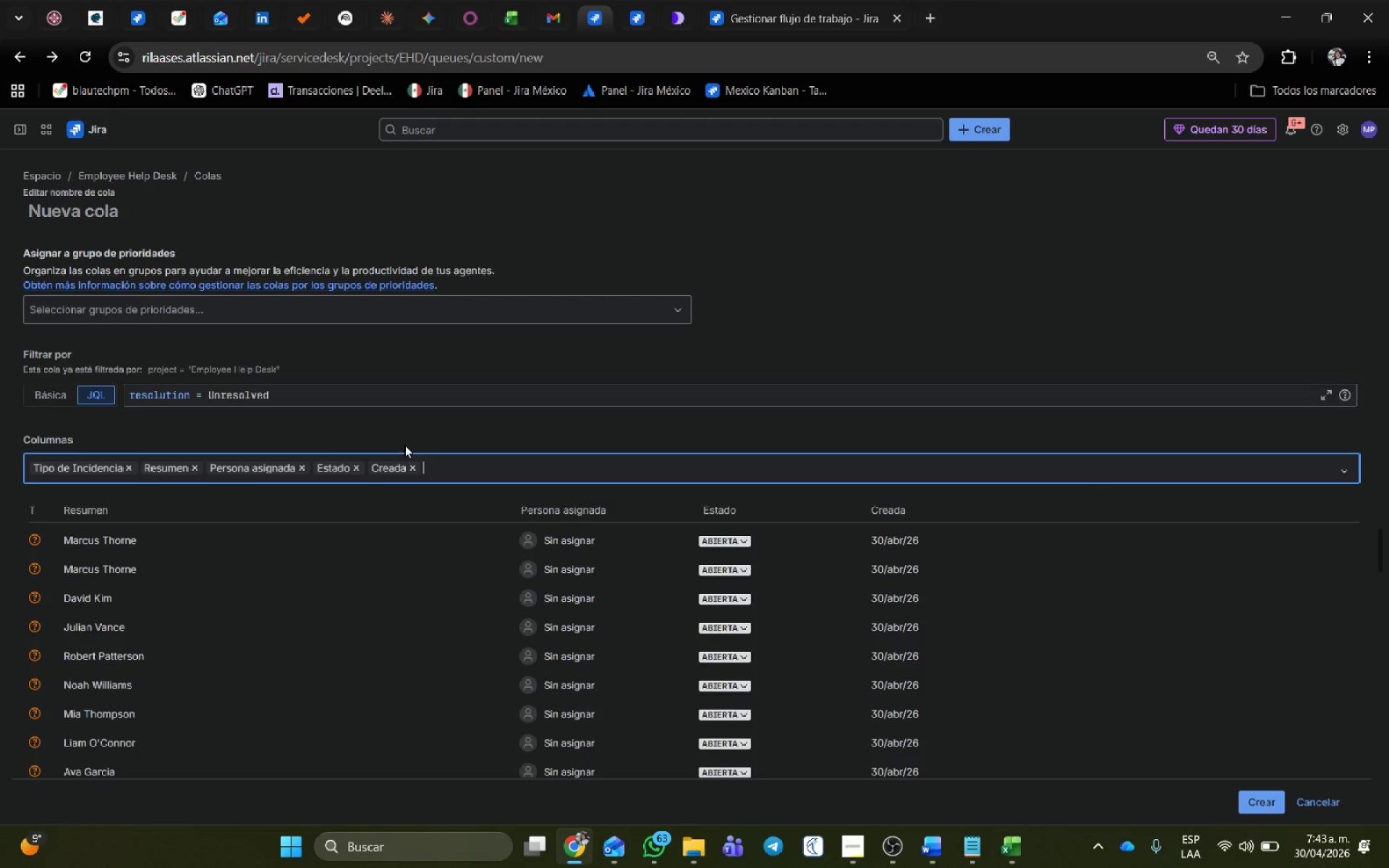 
left_click([536, 477])
 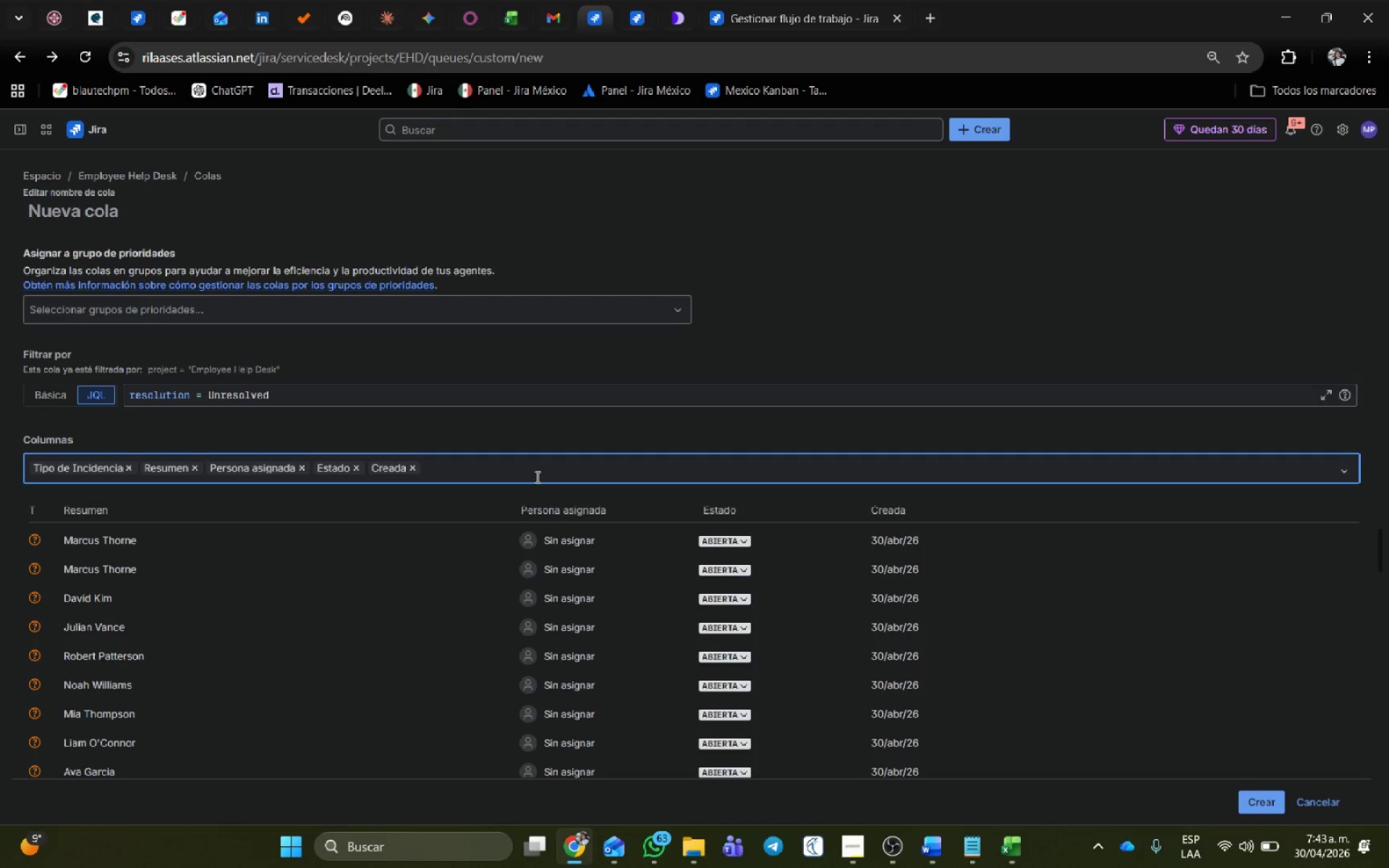 
type(Em)
 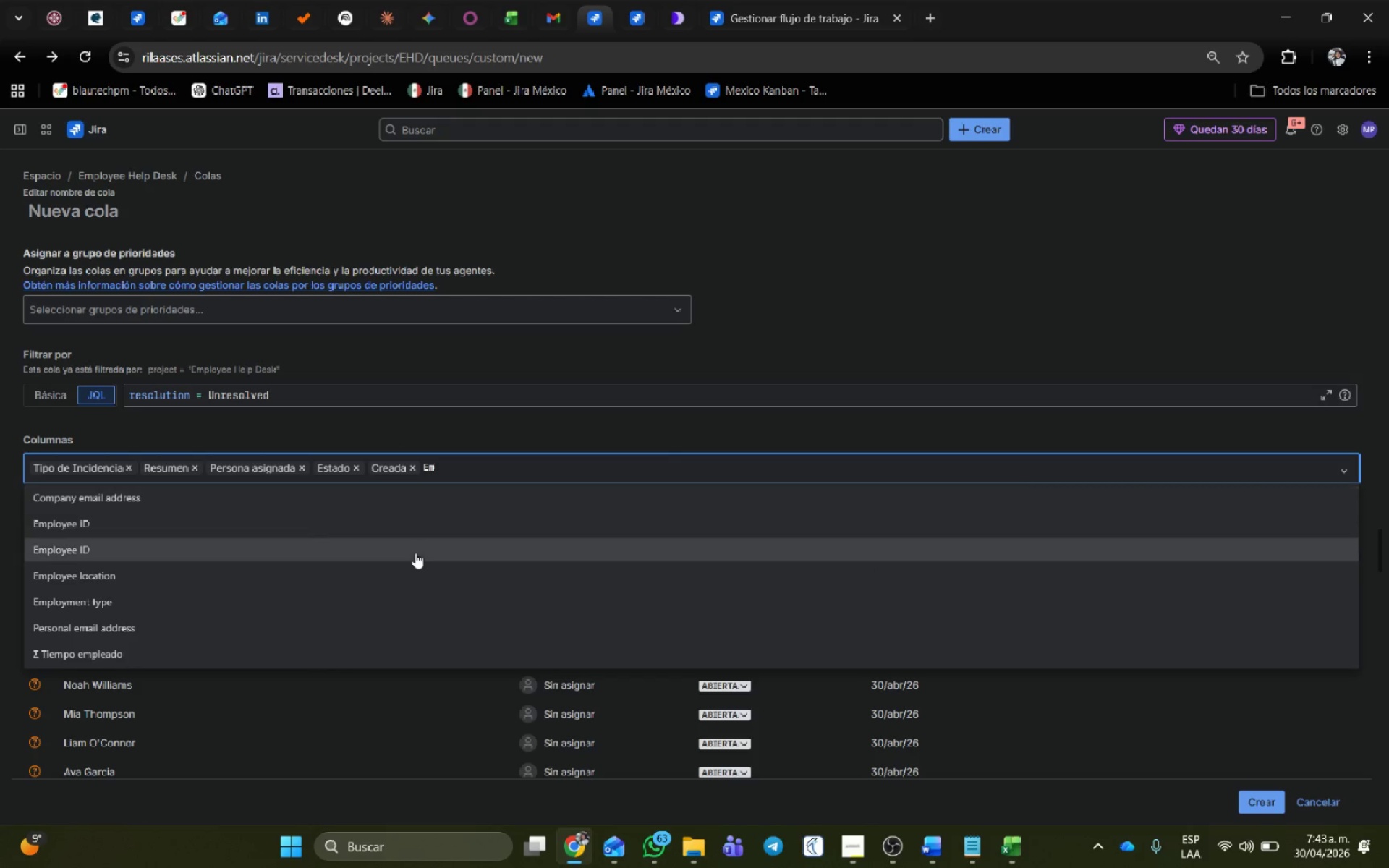 
left_click([414, 534])
 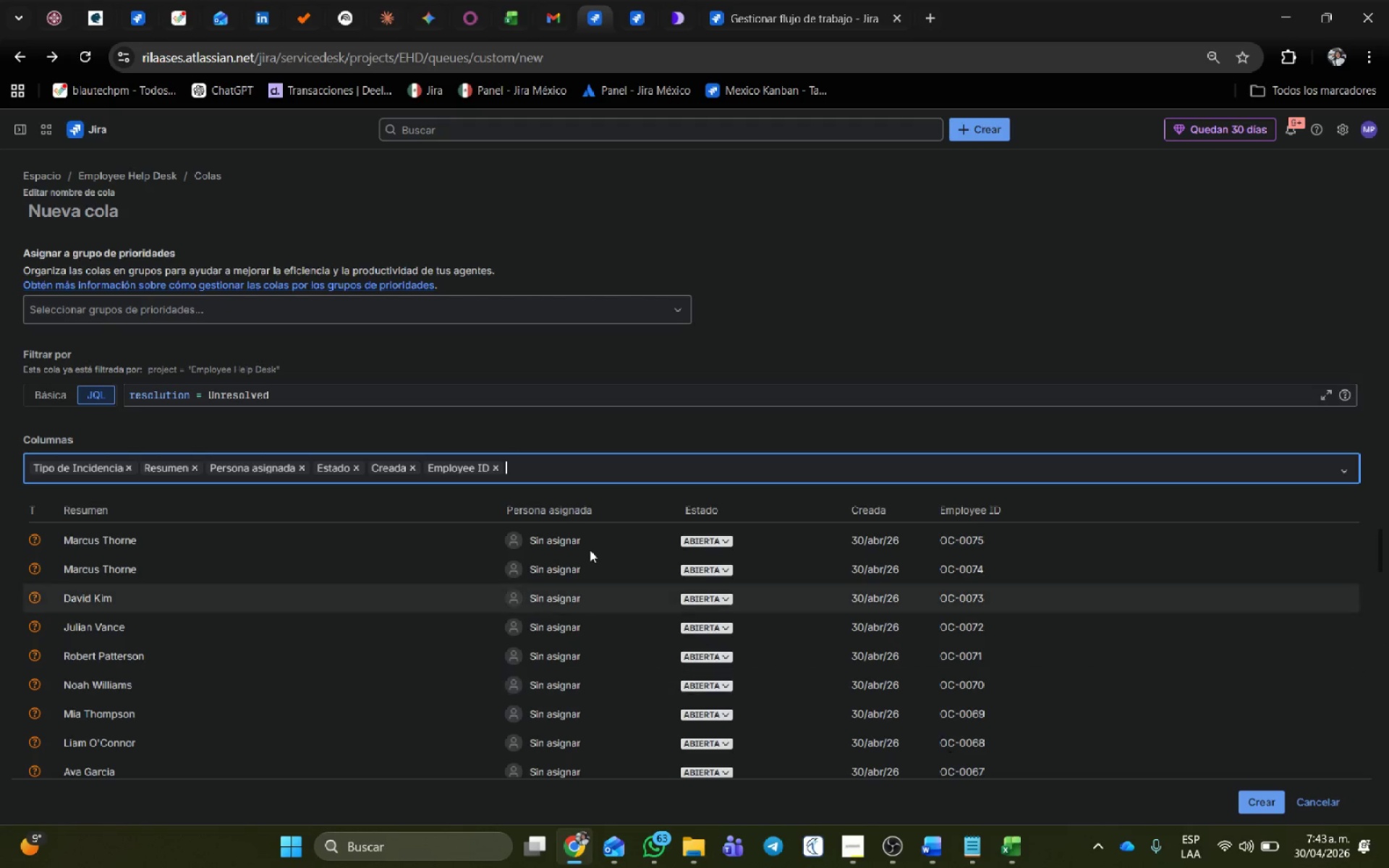 
wait(7.2)
 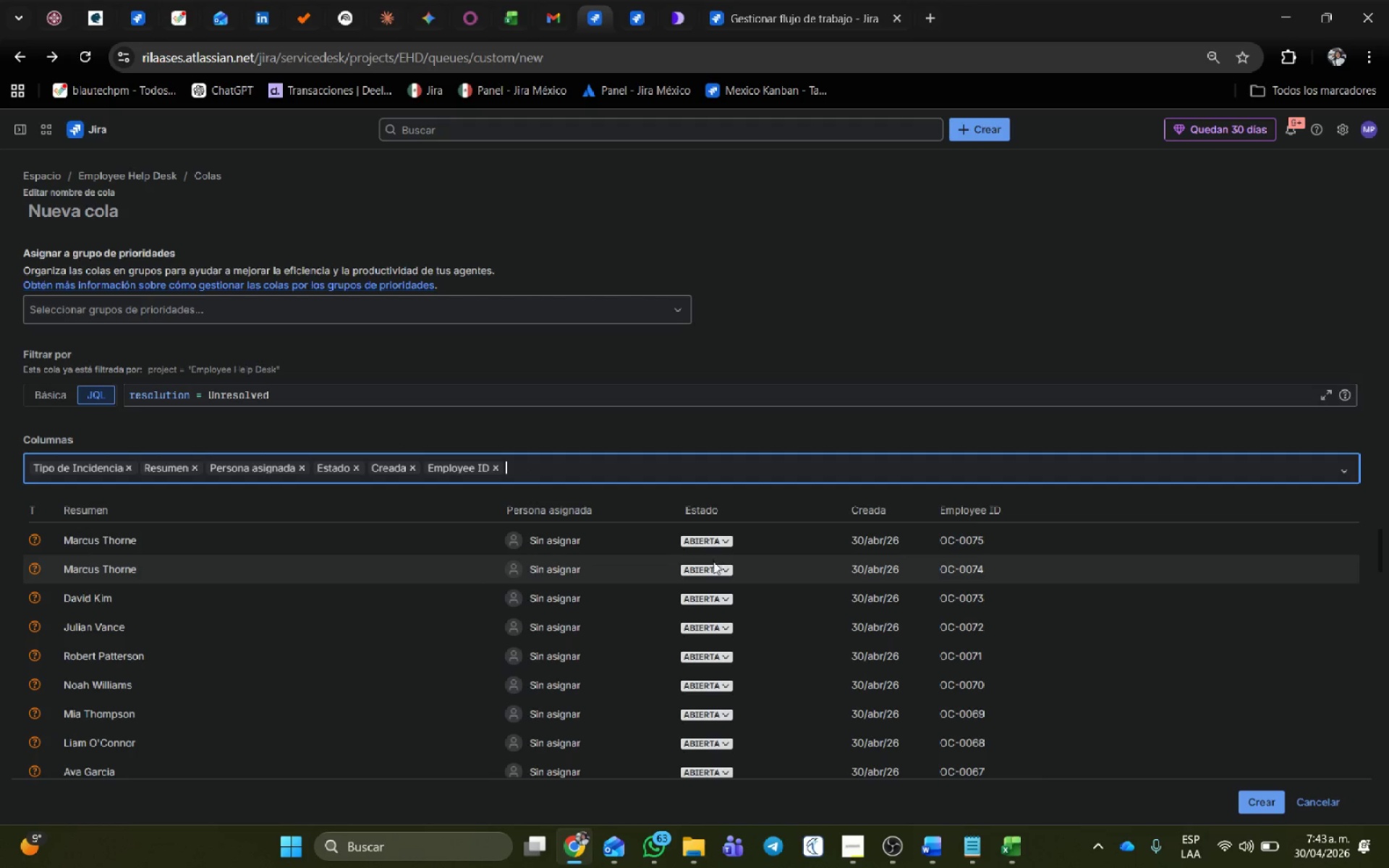 
scroll: coordinate [1000, 651], scroll_direction: down, amount: 1.0
 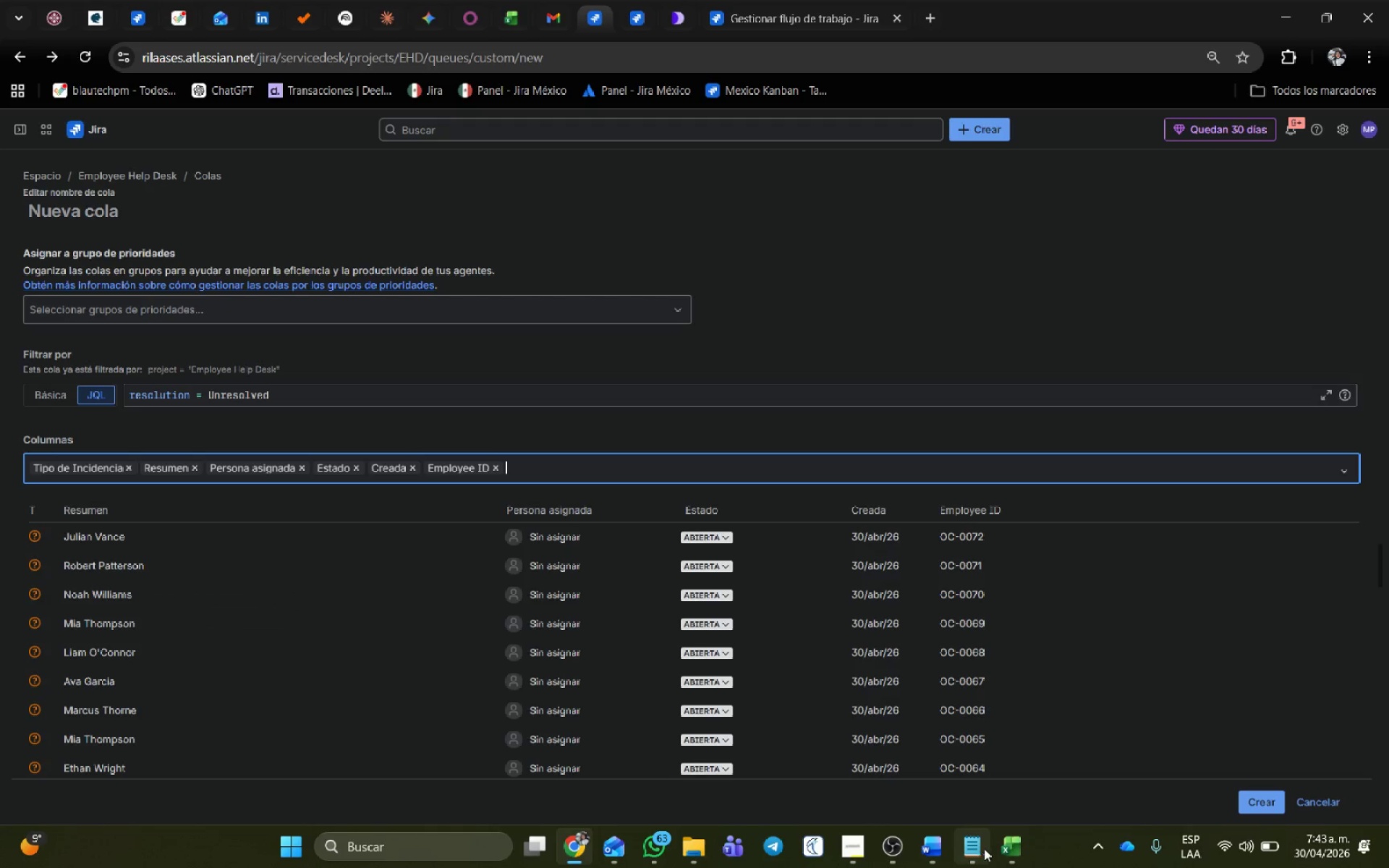 
left_click([1006, 849])
 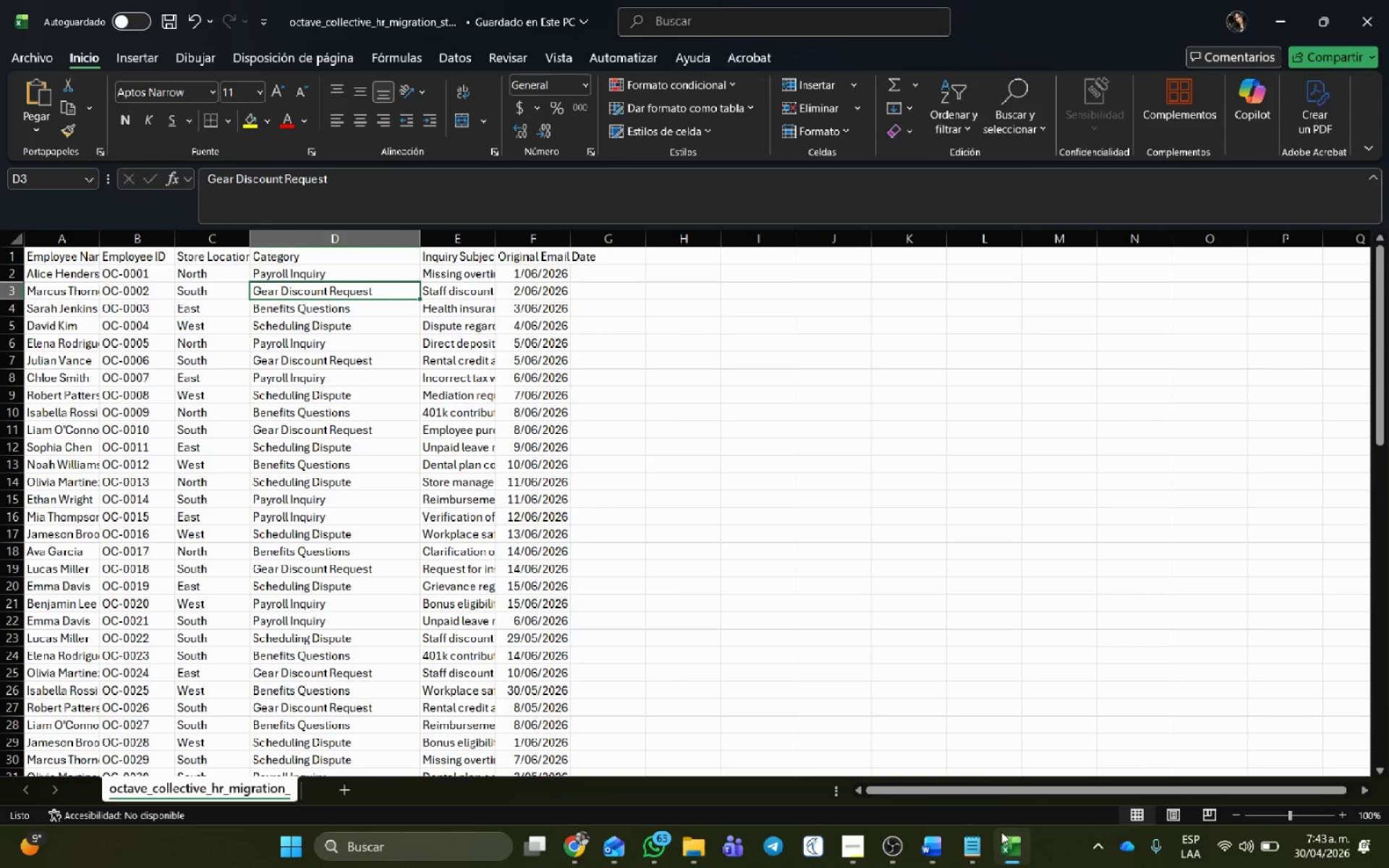 
key(Alt+AltLeft)
 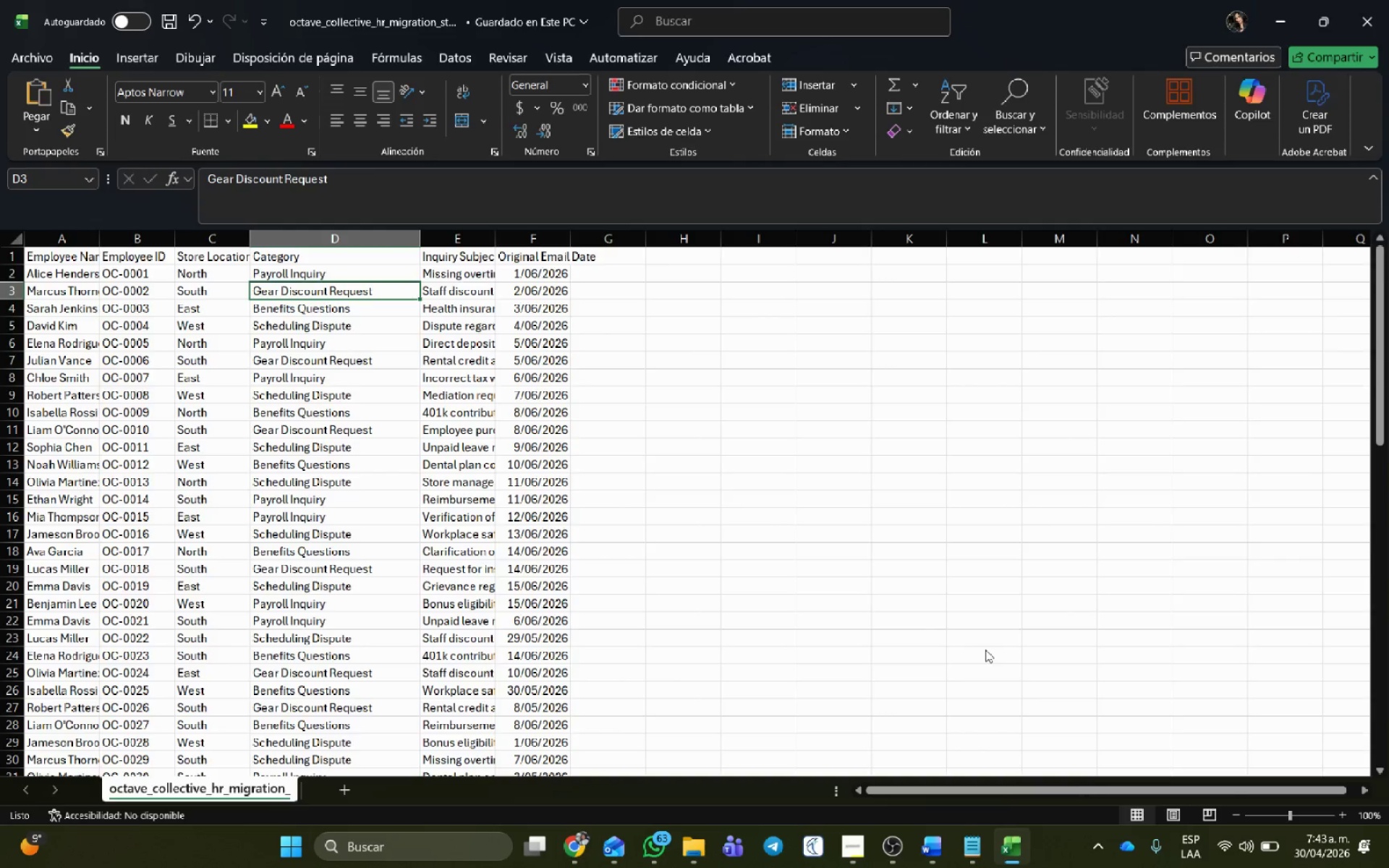 
key(Alt+Tab)
 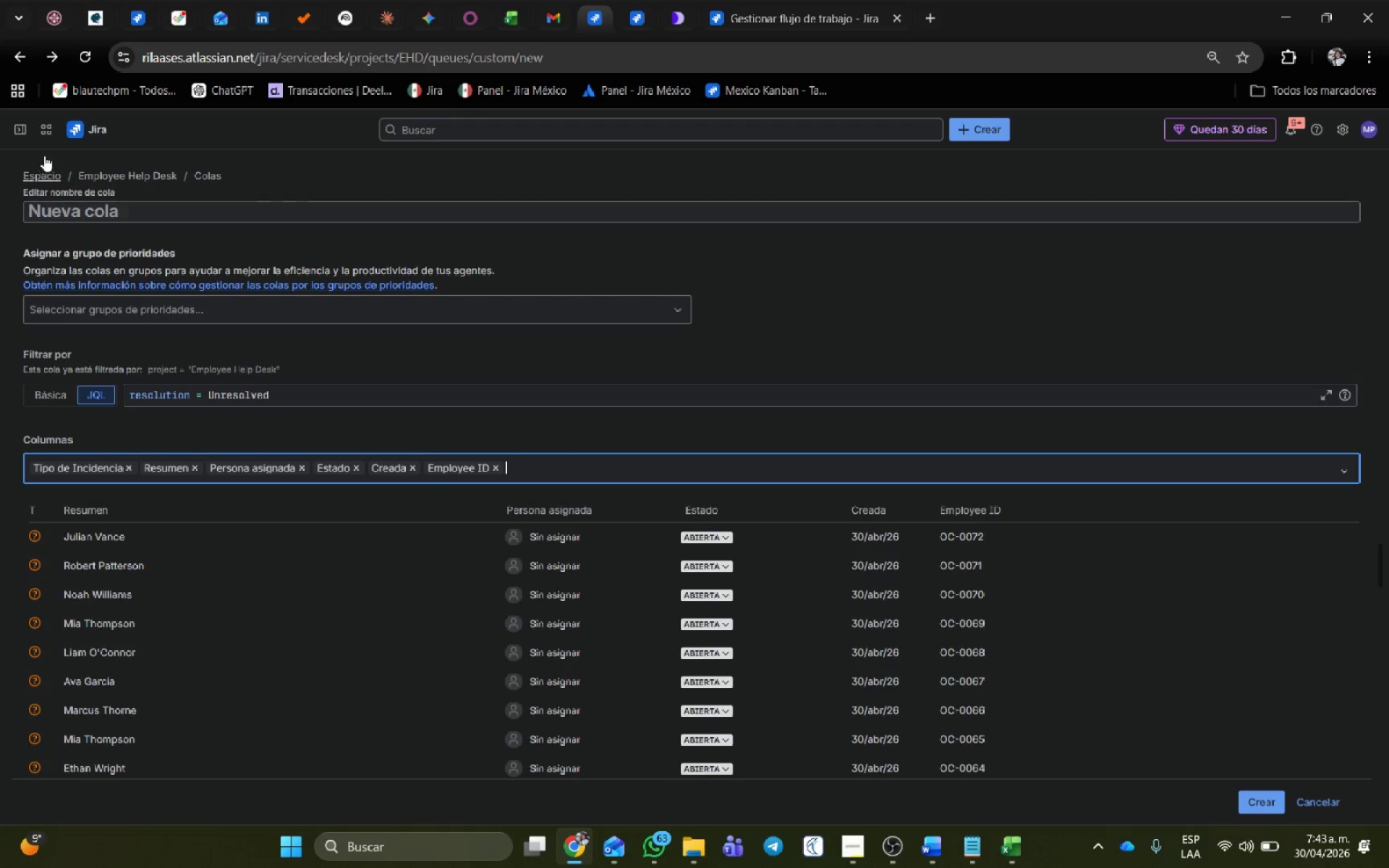 
wait(7.55)
 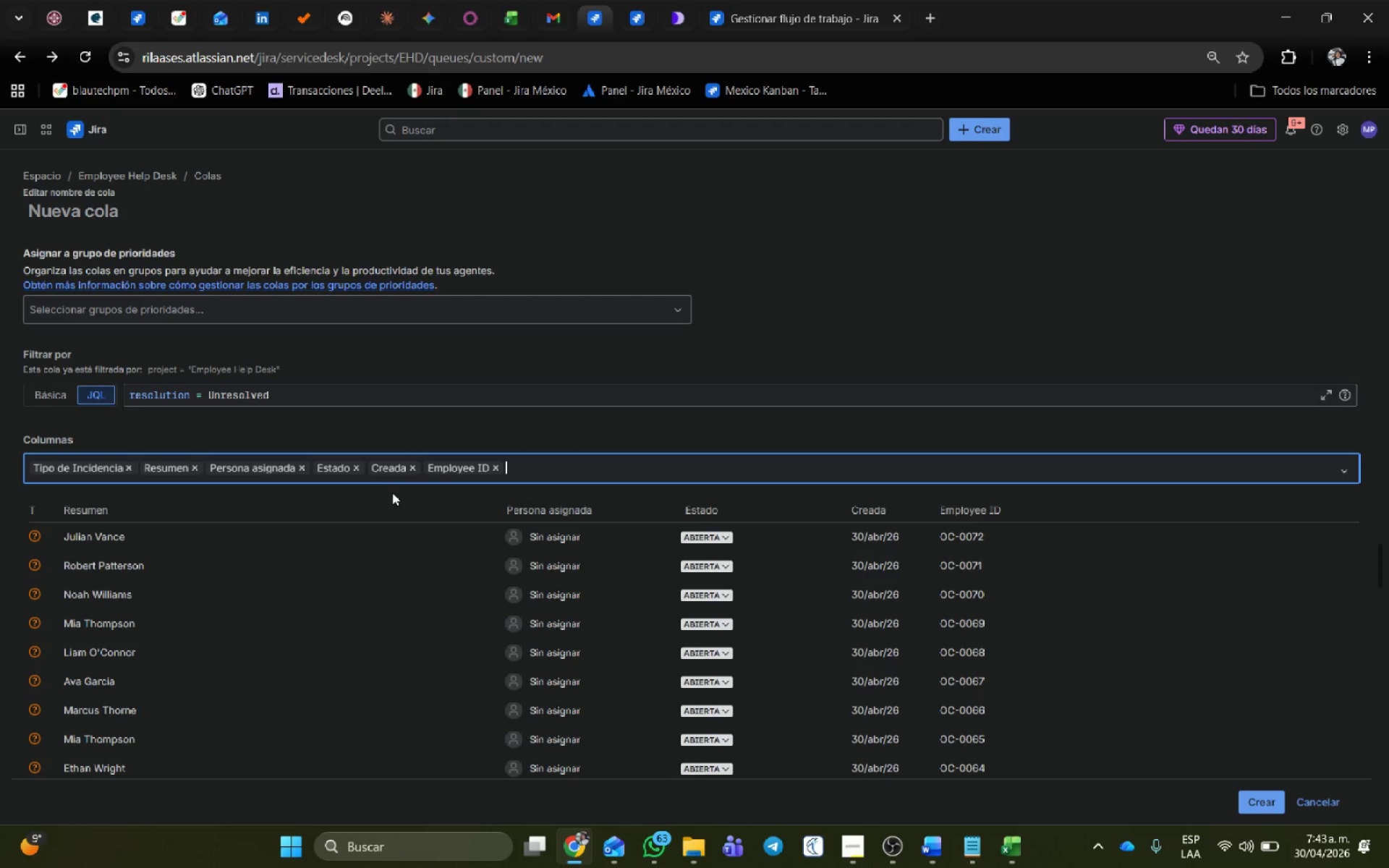 
left_click([90, 174])
 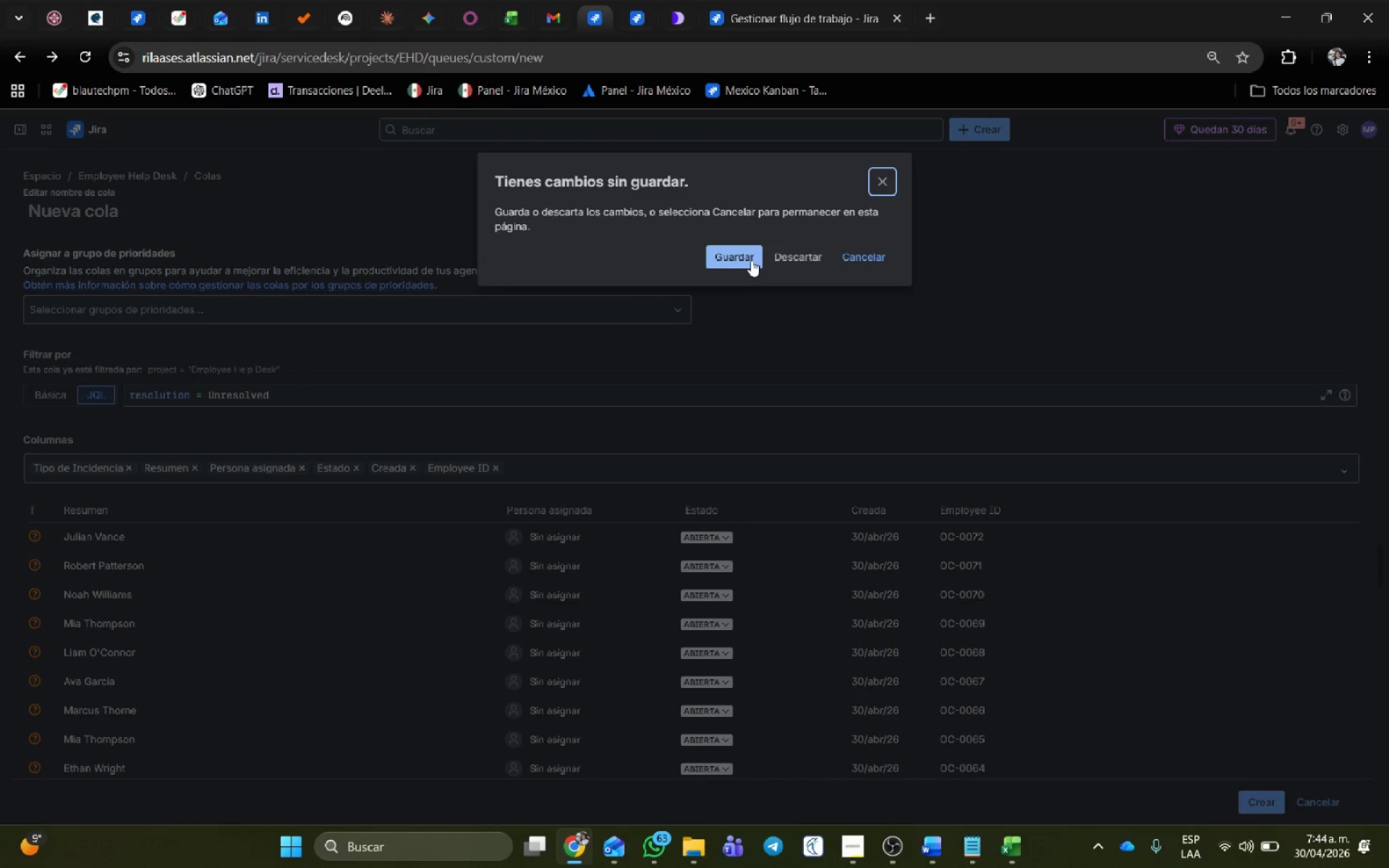 
left_click([795, 258])
 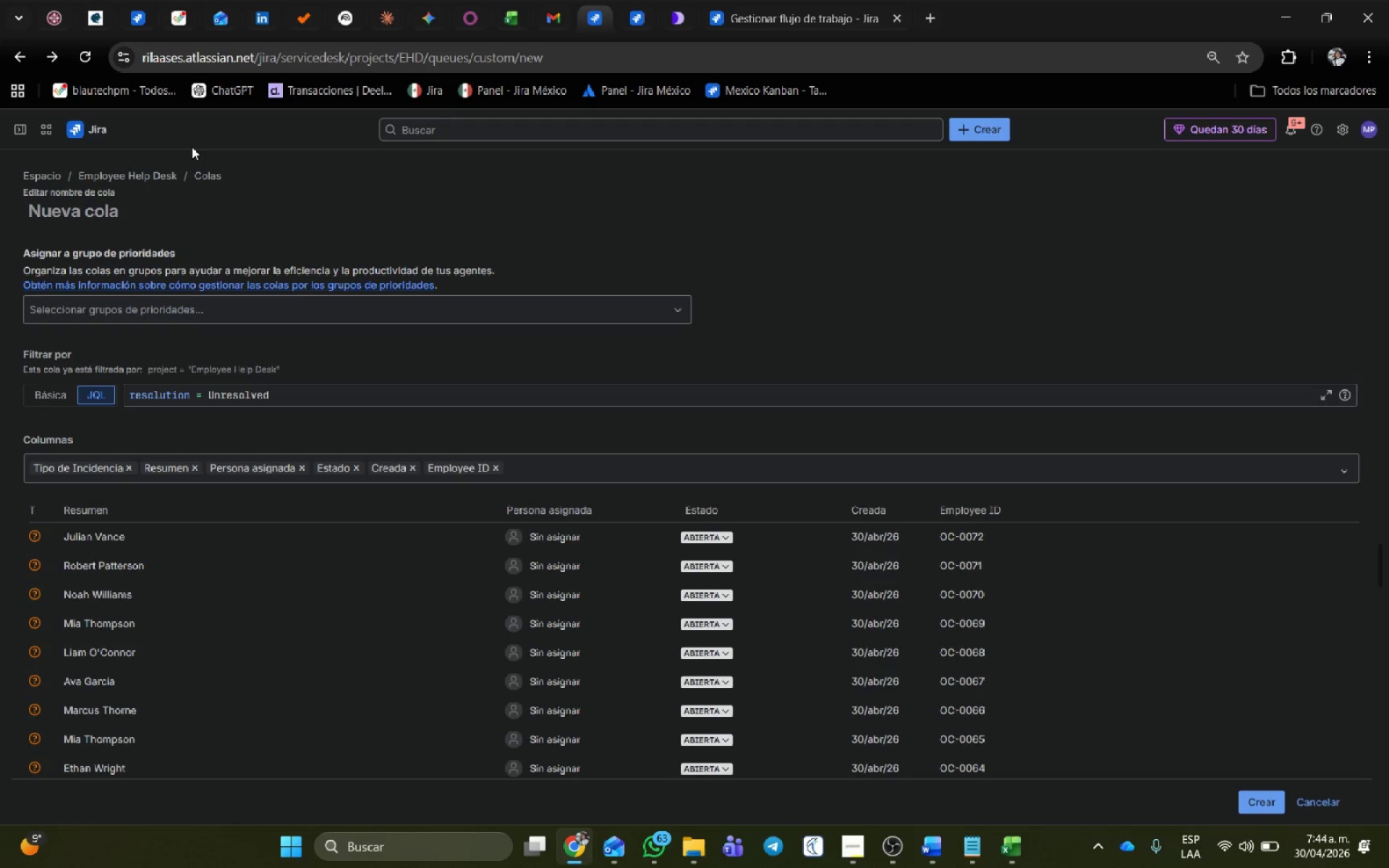 
wait(6.25)
 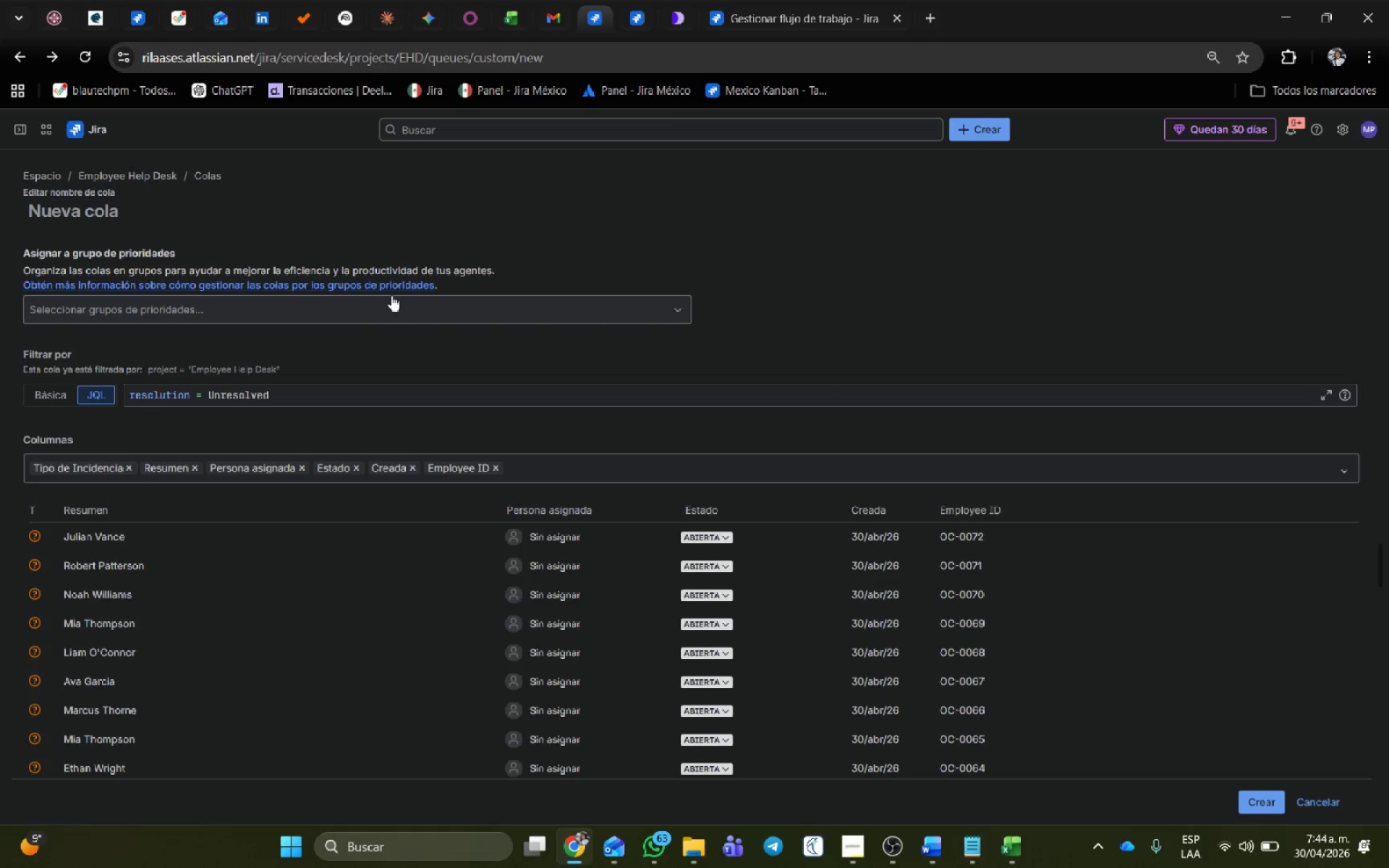 
left_click([97, 176])
 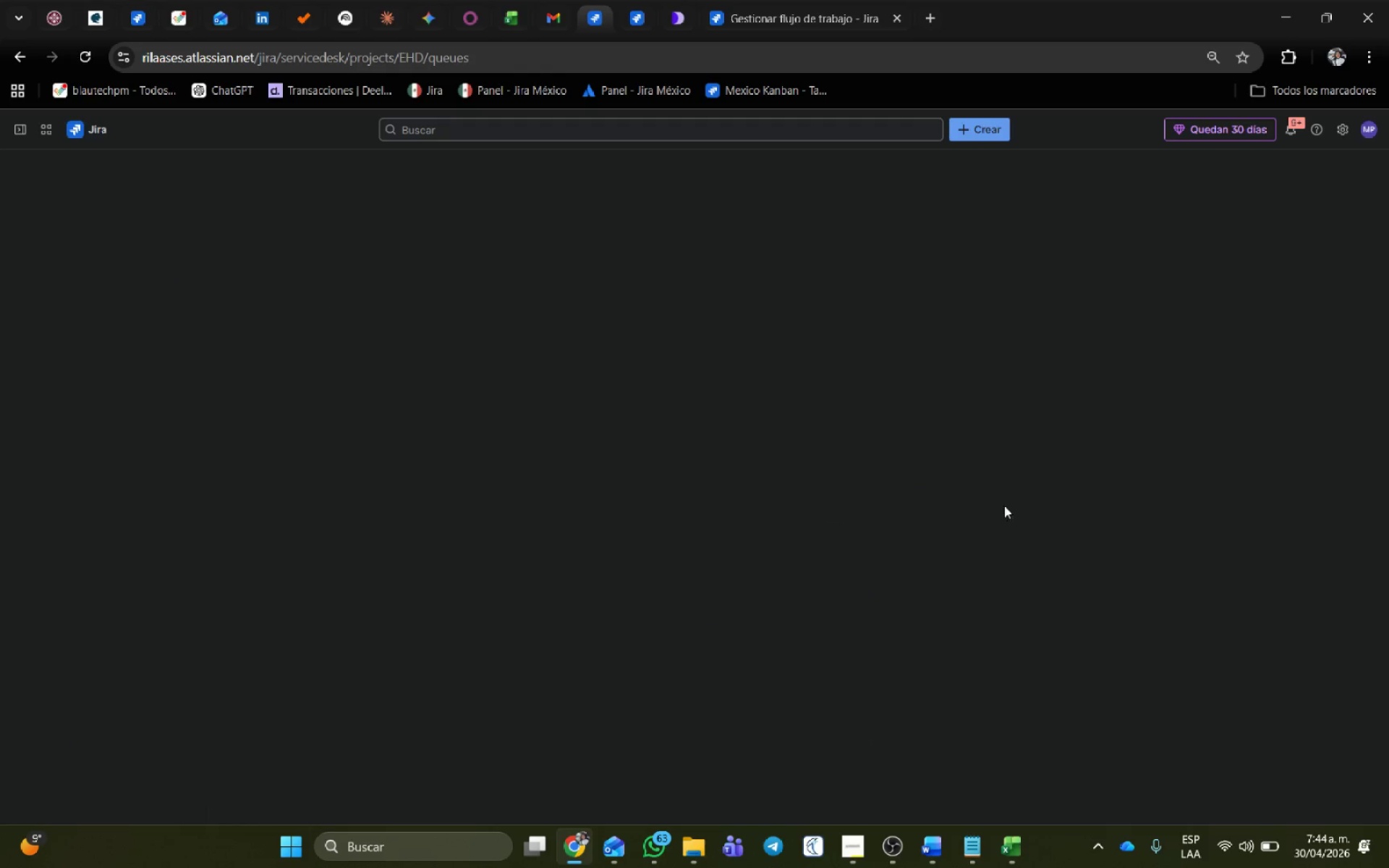 
mouse_move([726, 485])
 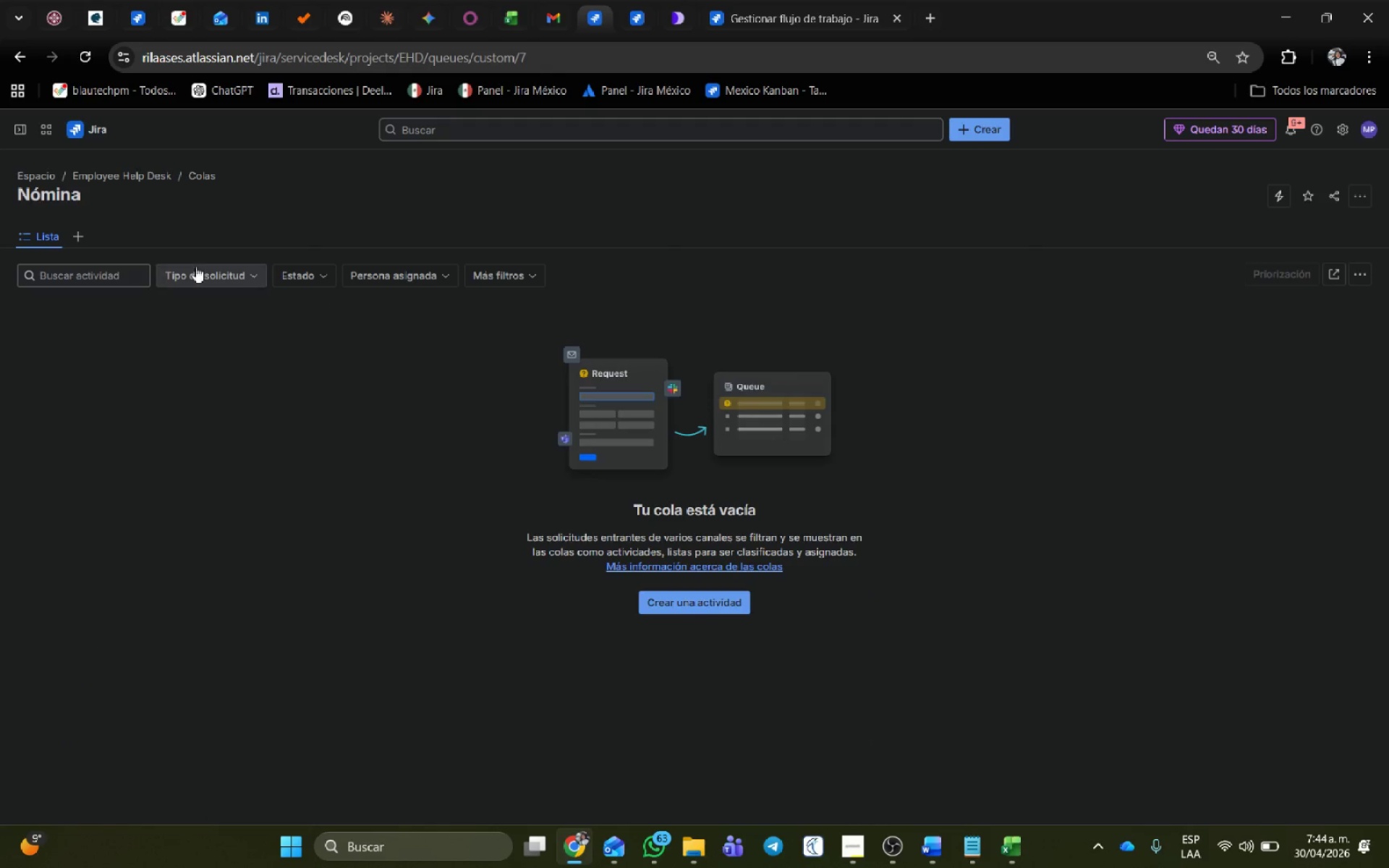 
mouse_move([1360, 219])
 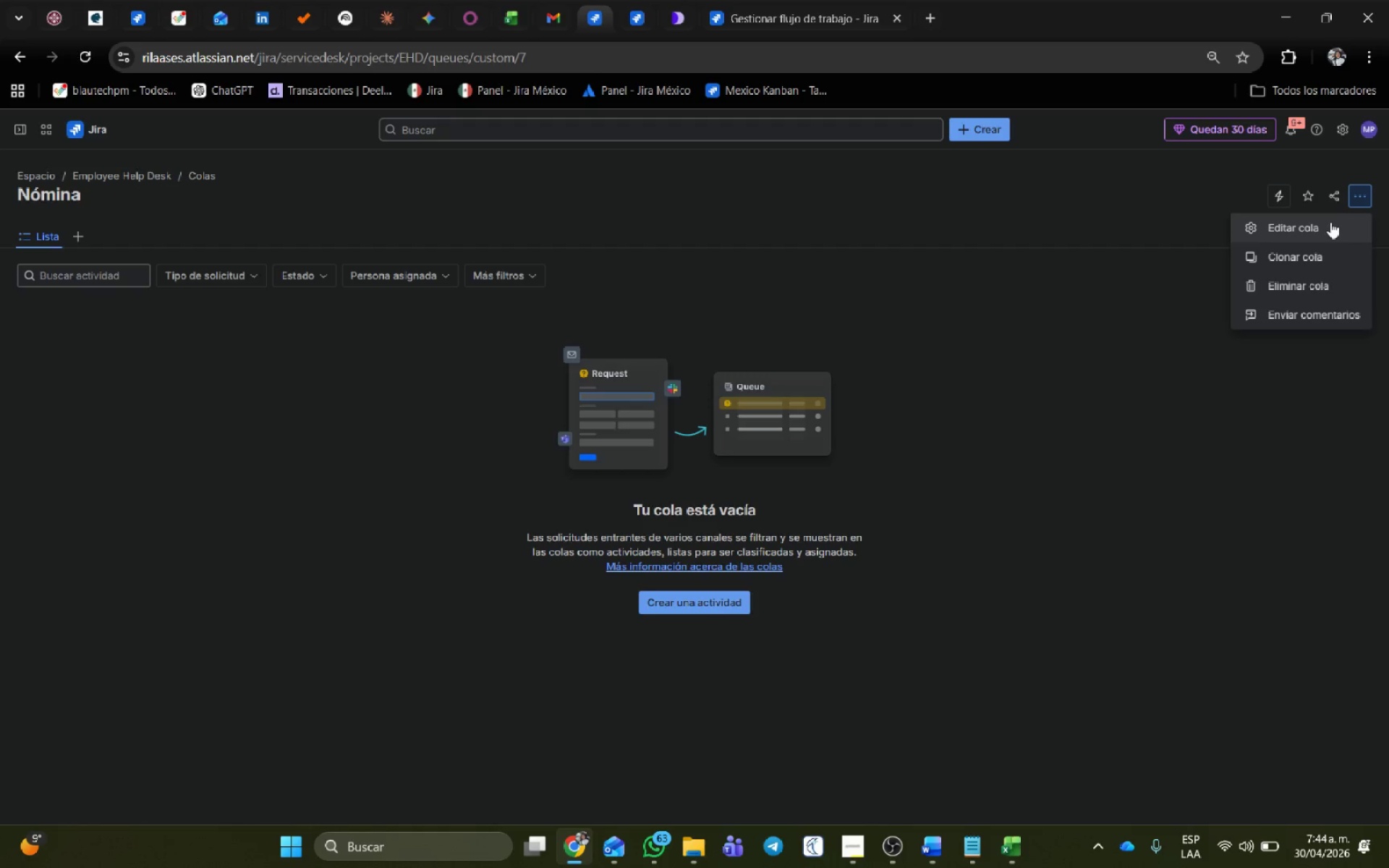 
left_click([1330, 222])
 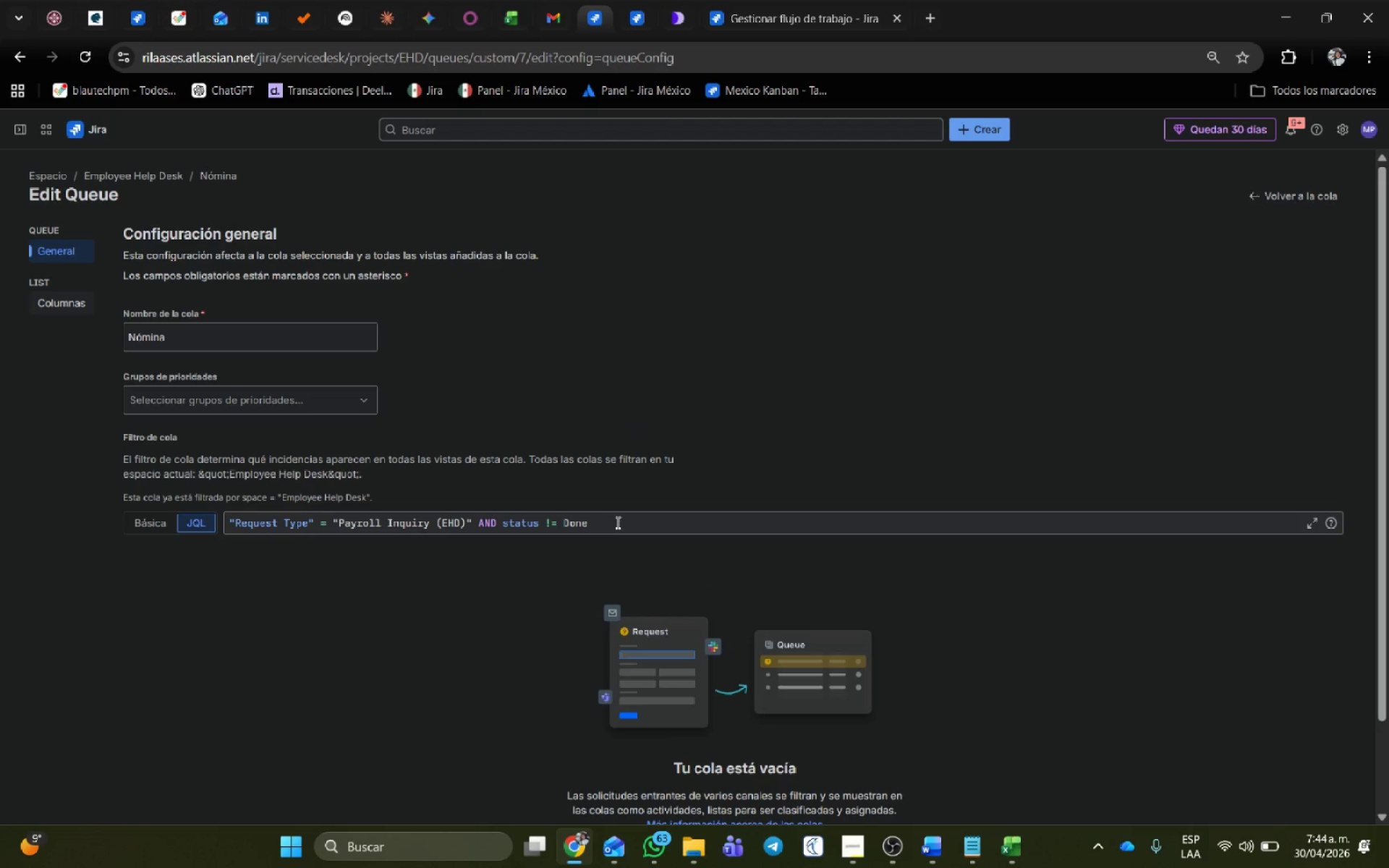 
scroll: coordinate [203, 398], scroll_direction: down, amount: 2.0
 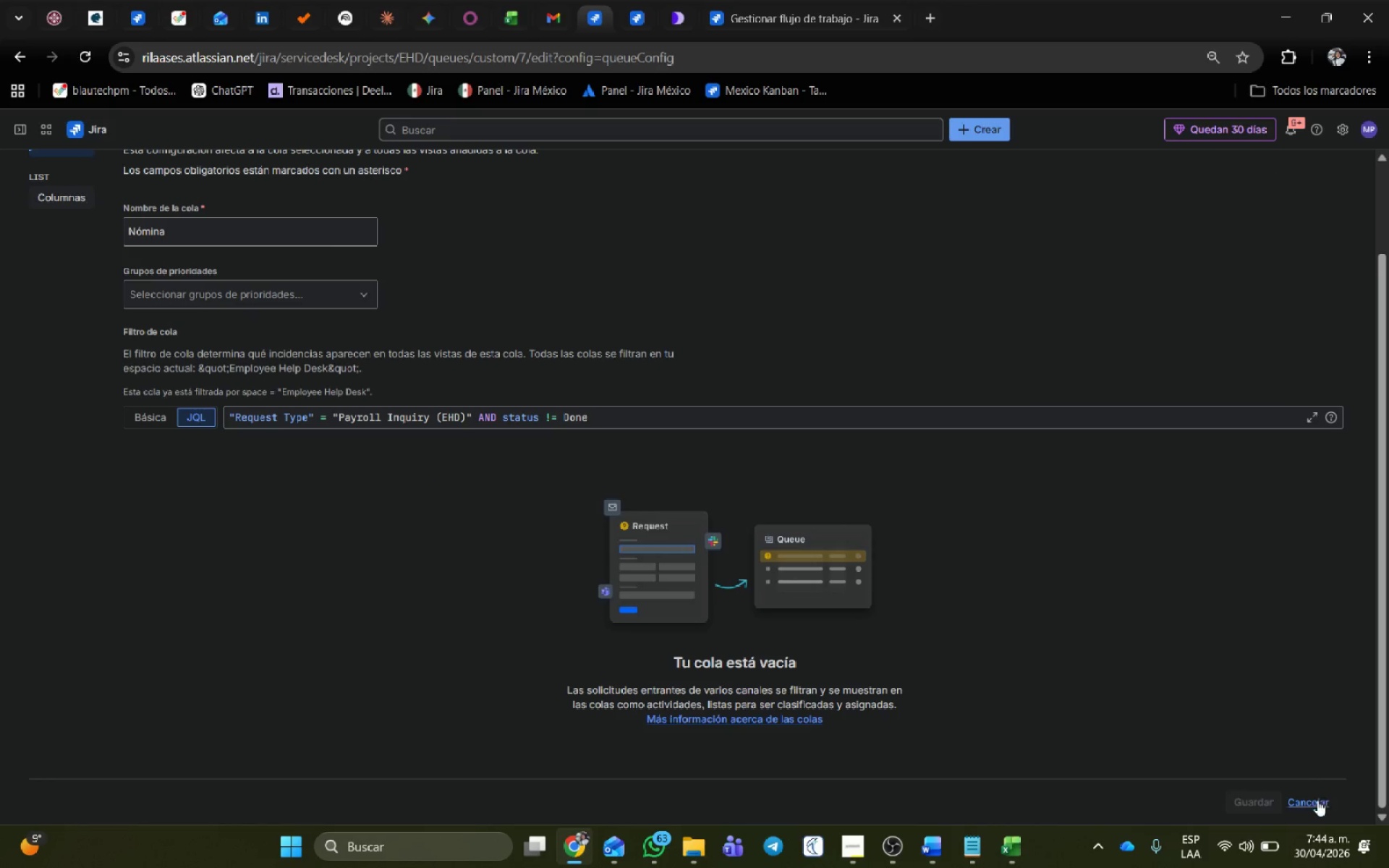 
left_click([232, 297])
 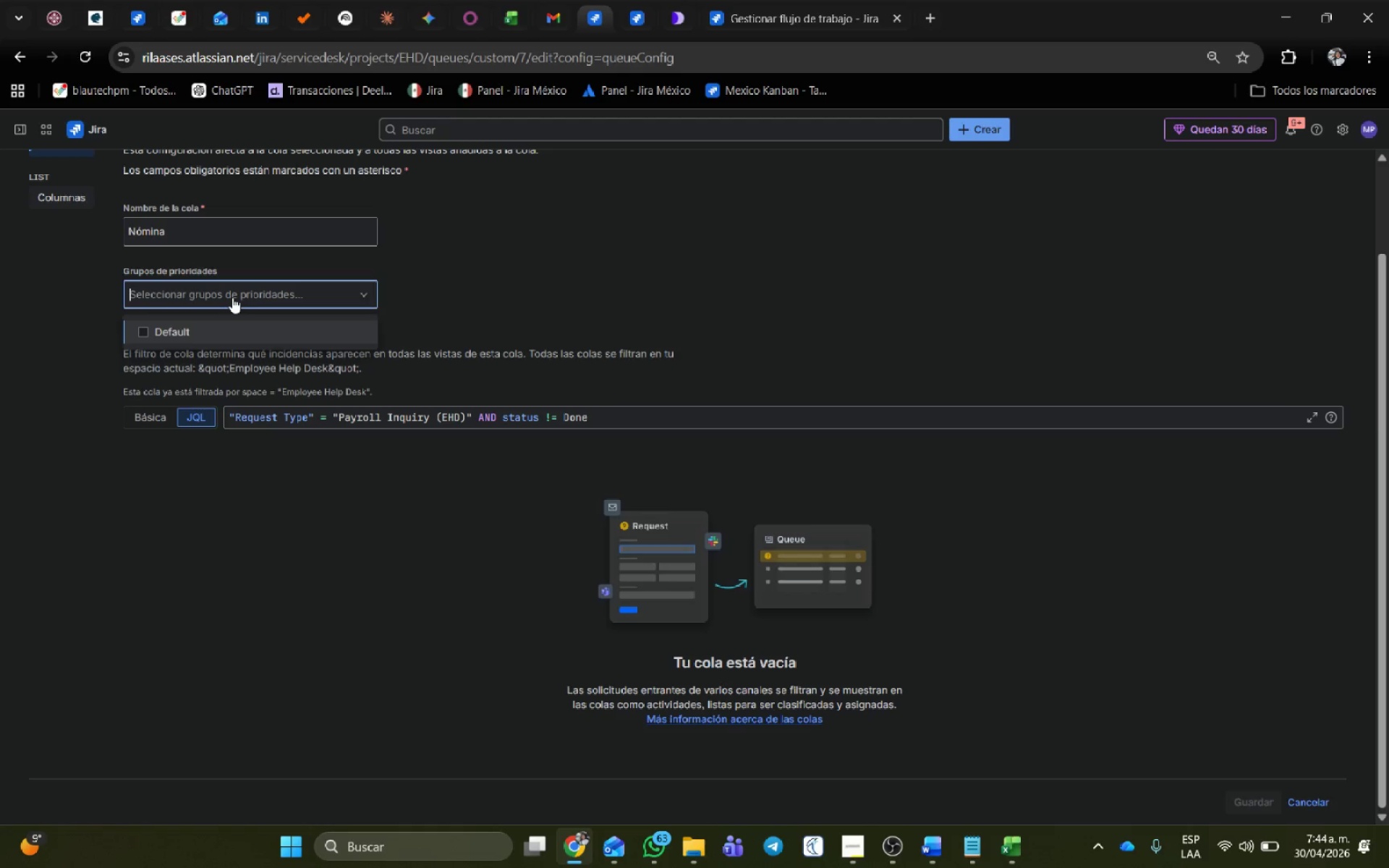 
left_click([232, 297])
 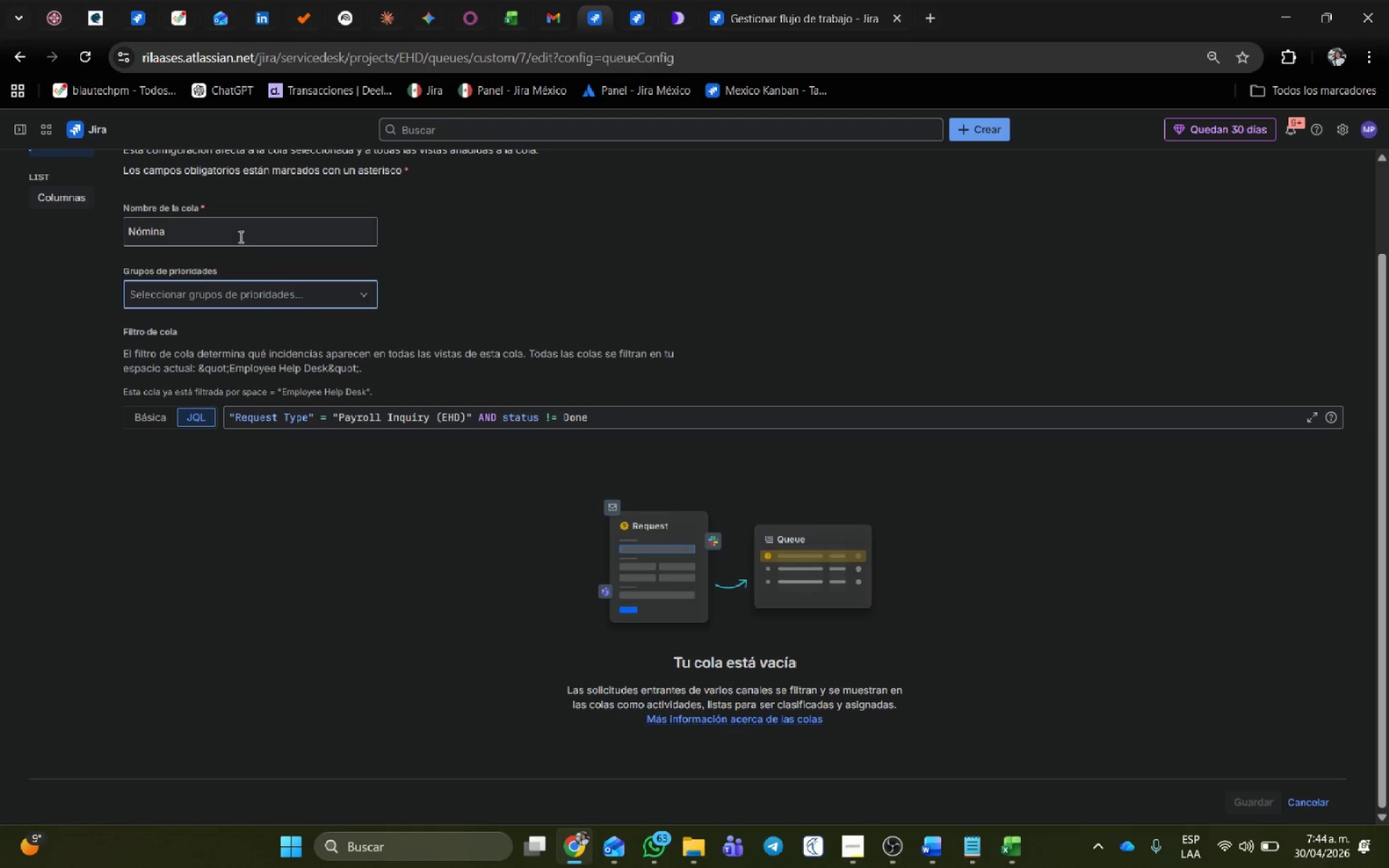 
double_click([239, 237])
 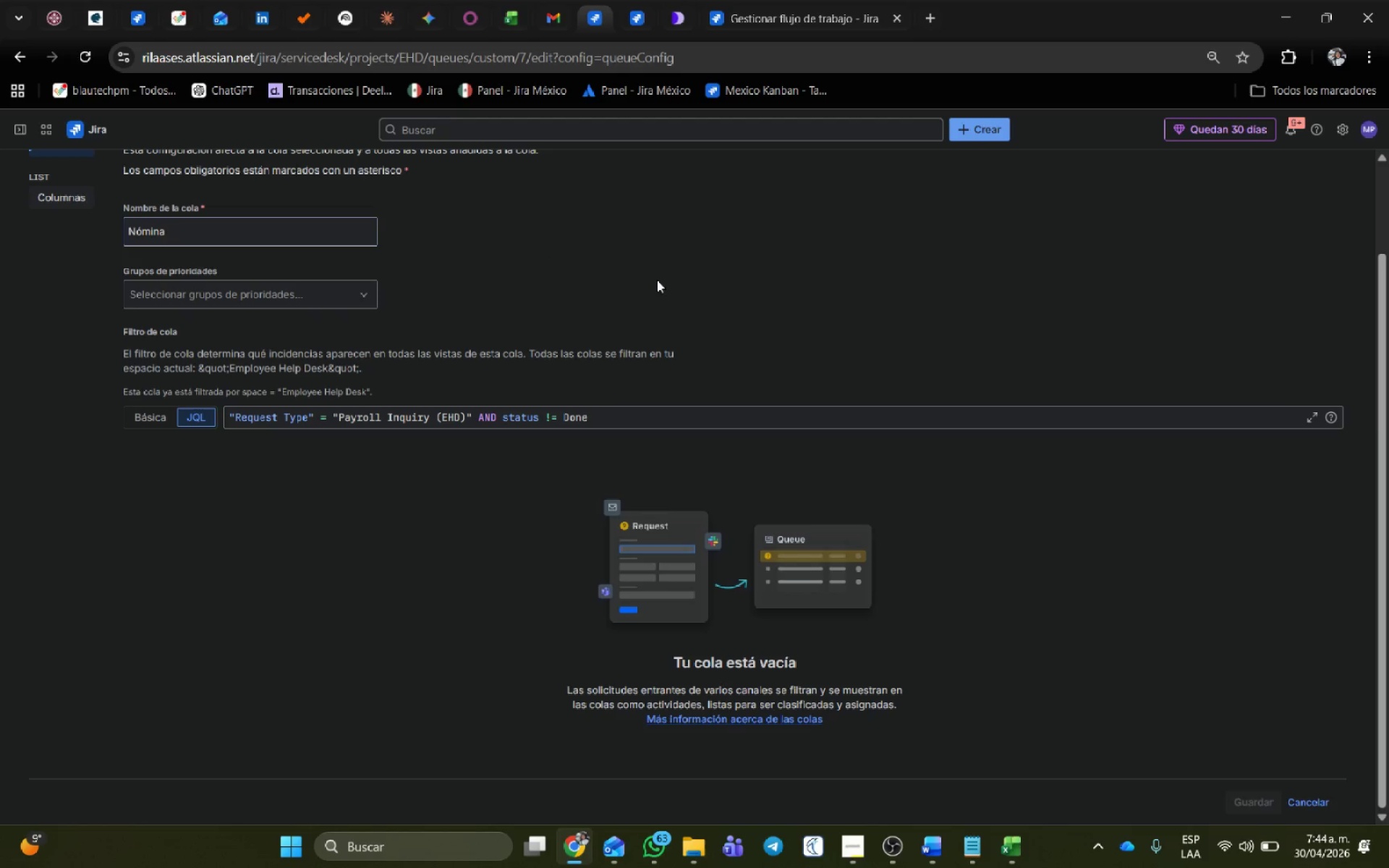 
scroll: coordinate [538, 369], scroll_direction: up, amount: 3.0
 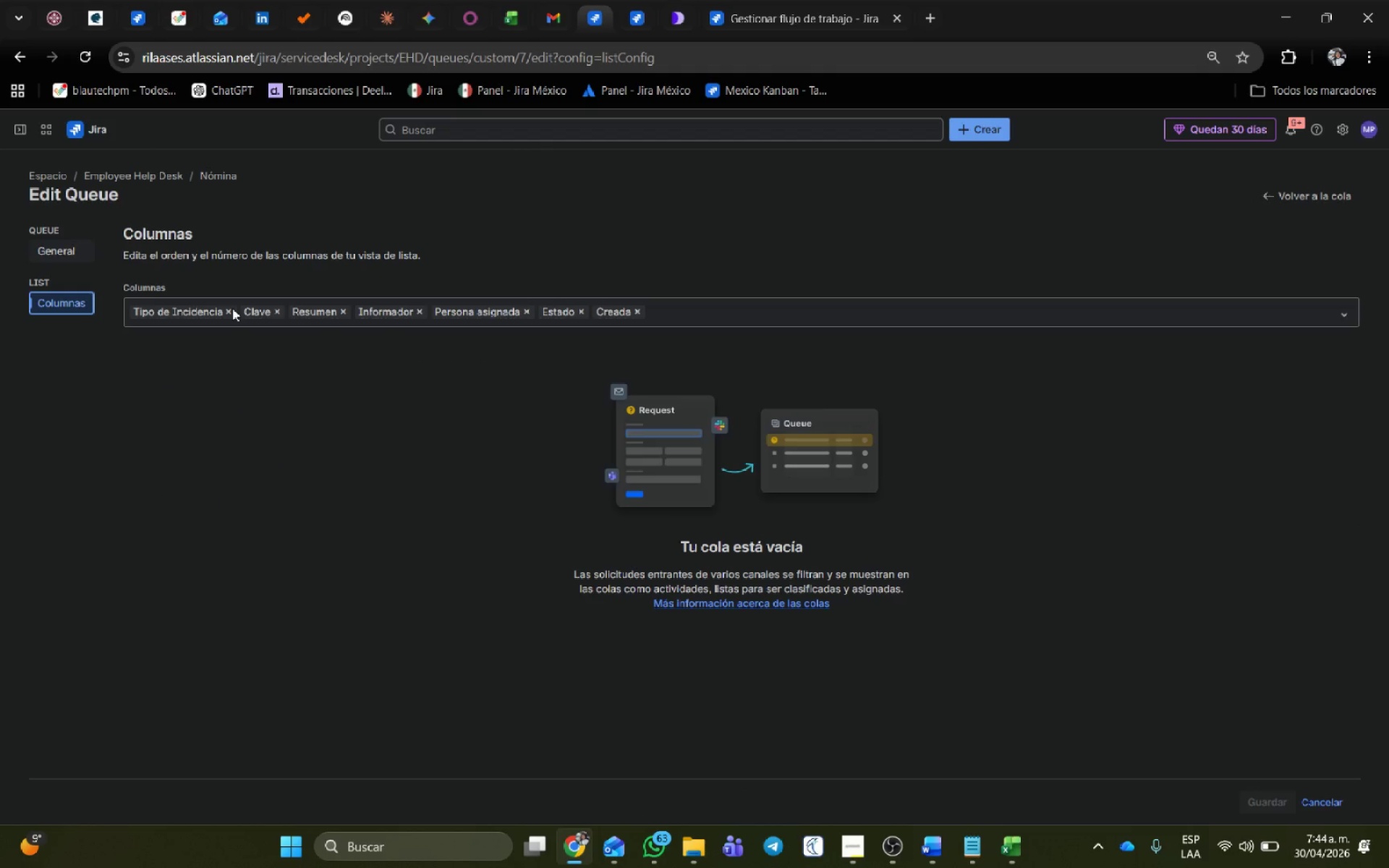 
wait(5.45)
 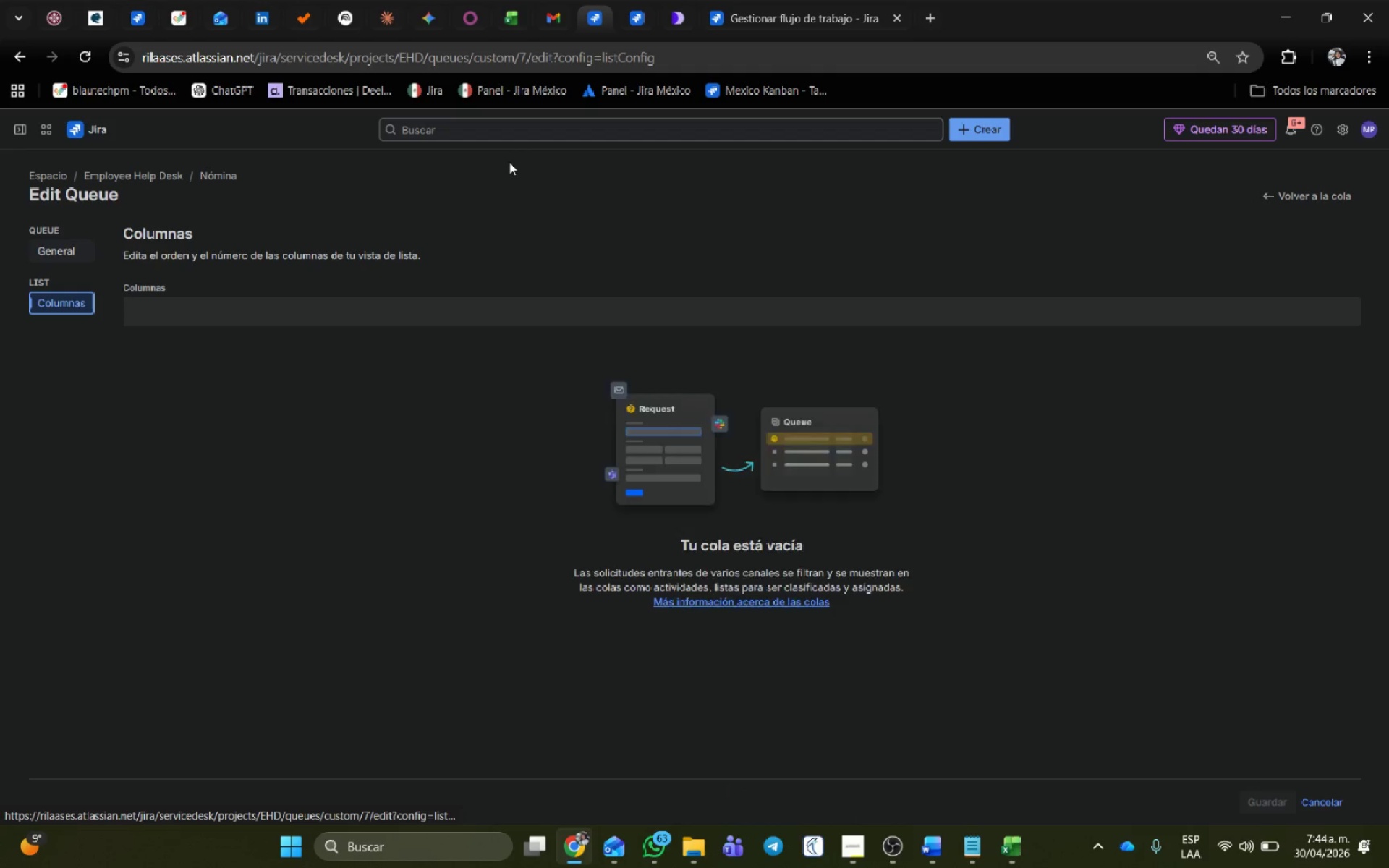 
left_click([278, 312])
 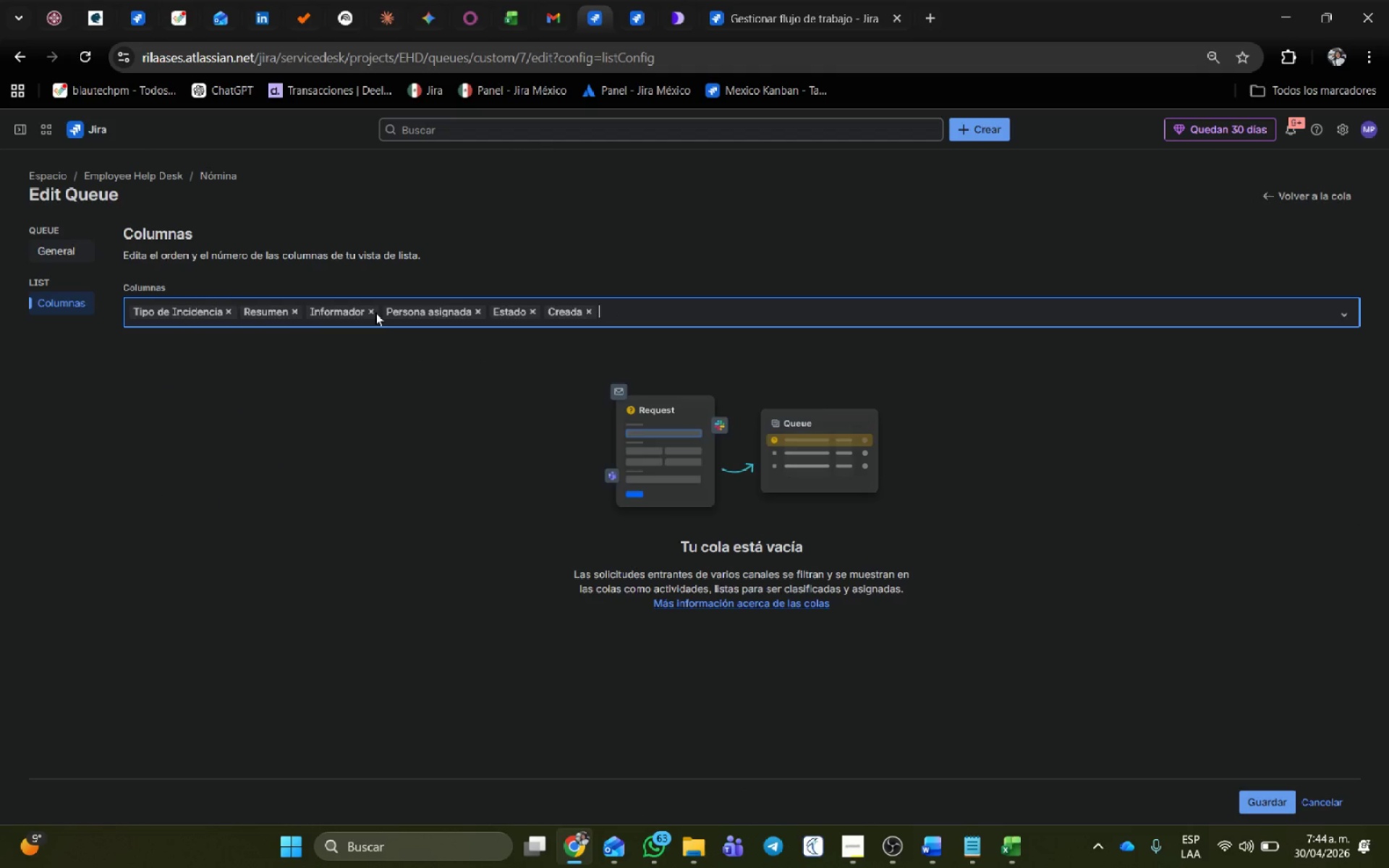 
left_click([373, 311])
 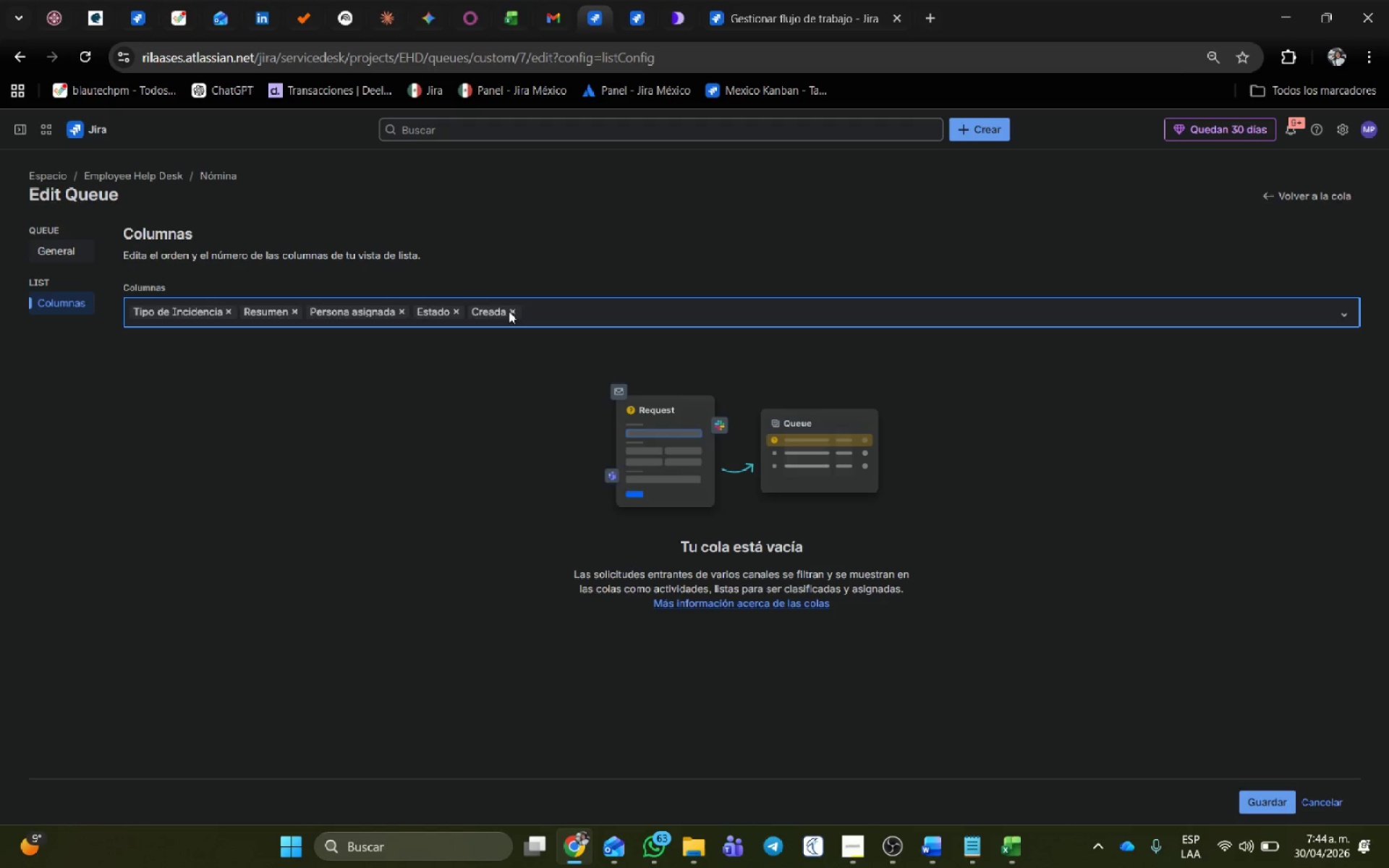 
left_click([514, 310])
 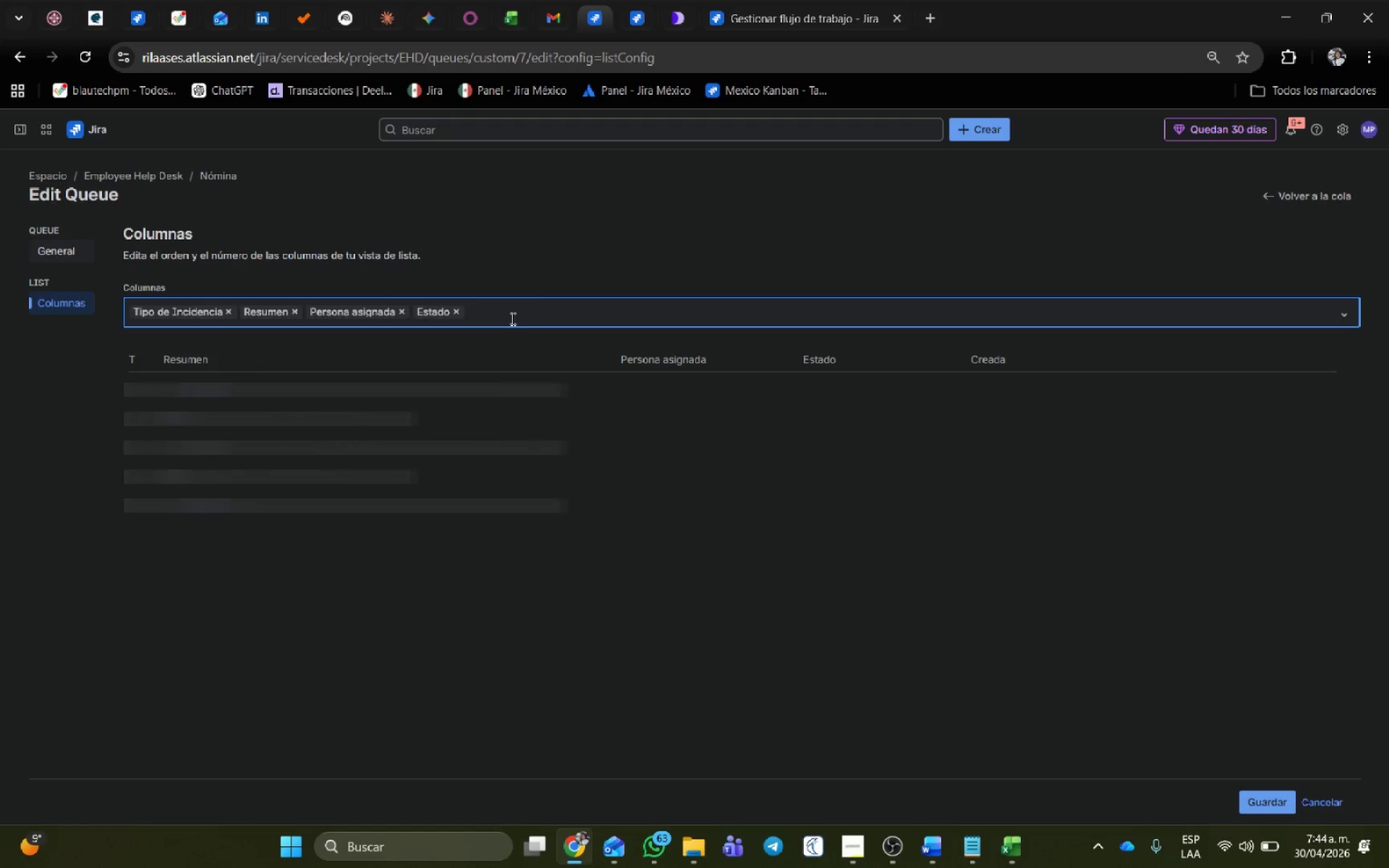 
left_click([511, 315])
 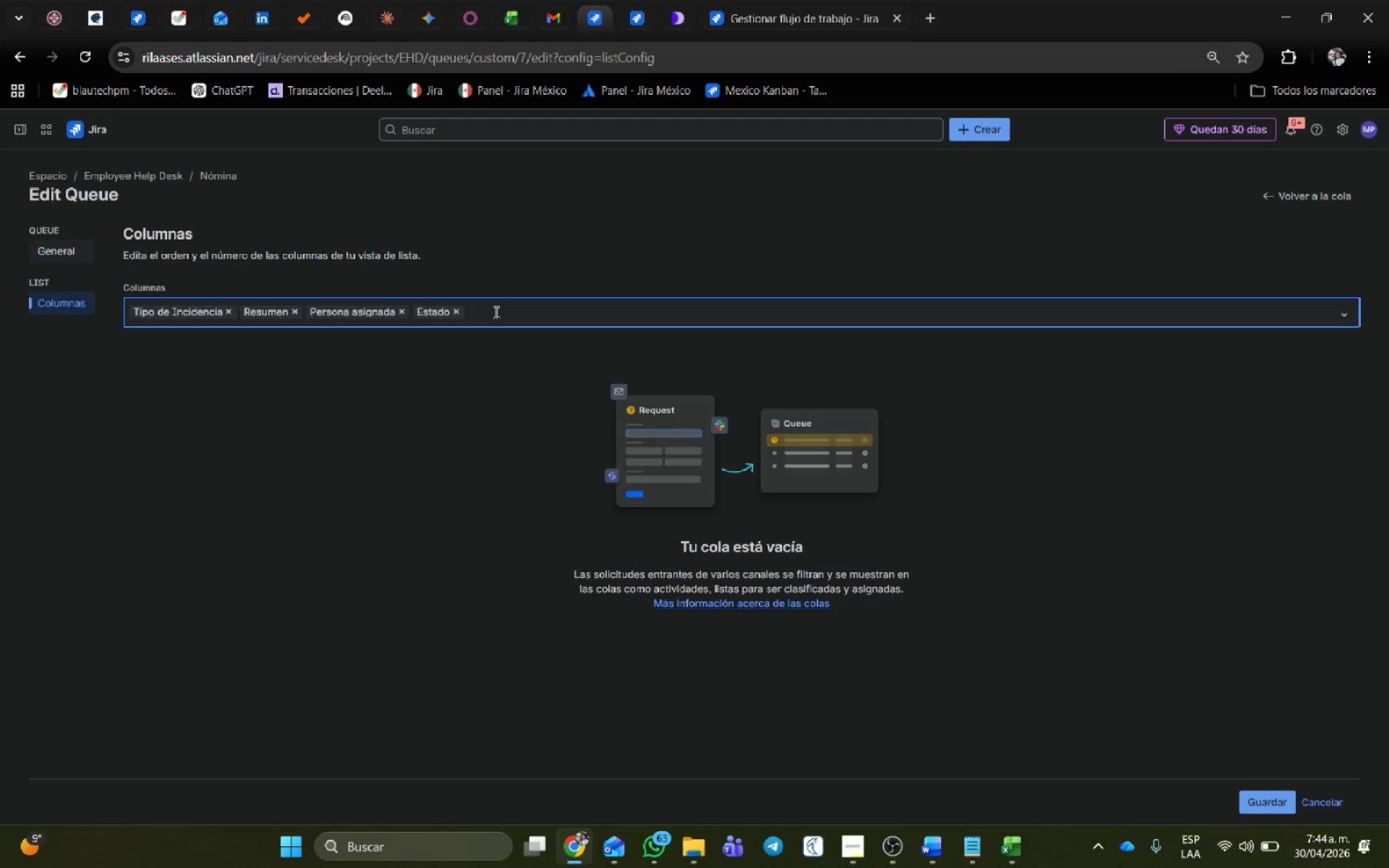 
type(empl)
 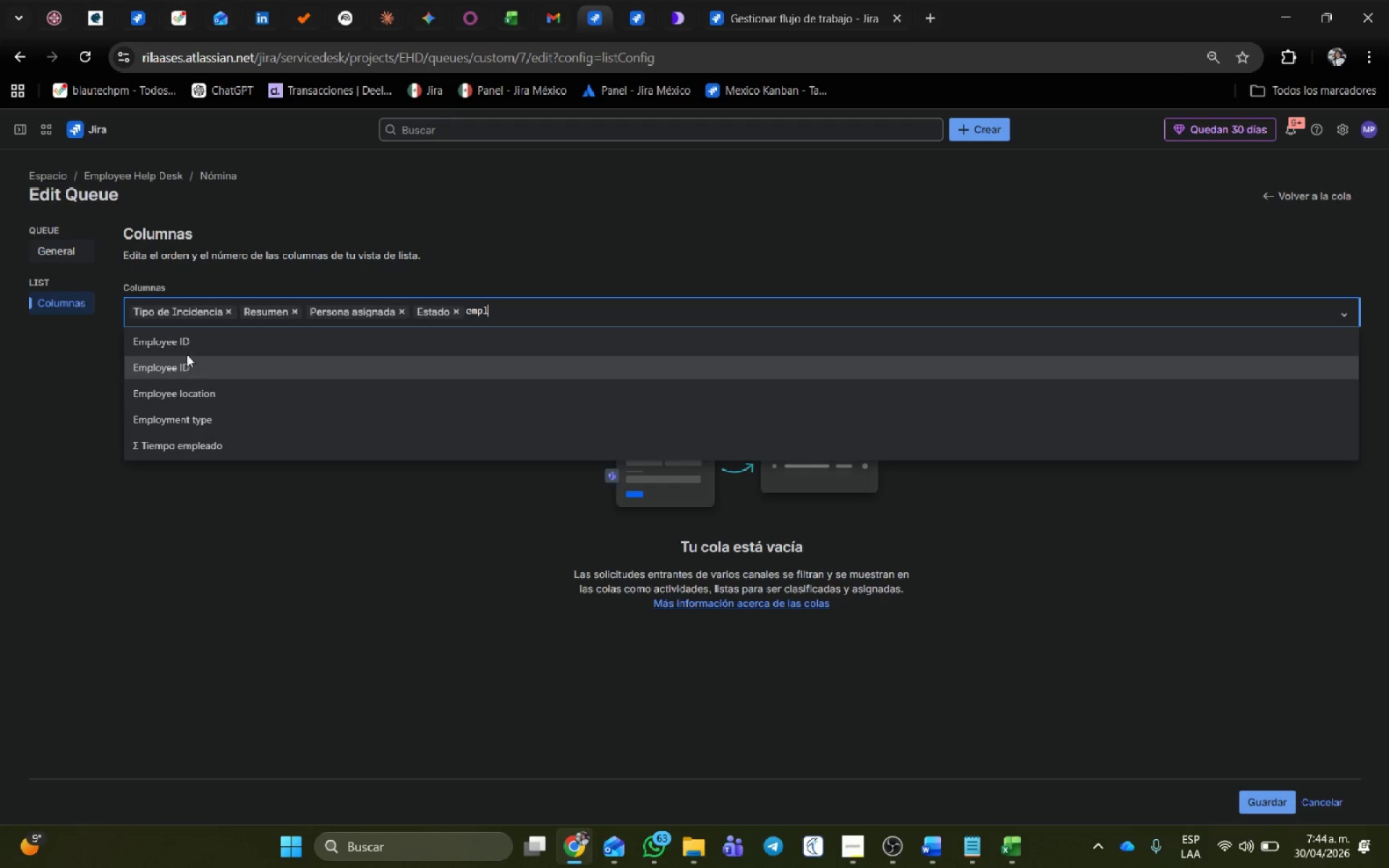 
left_click([187, 344])
 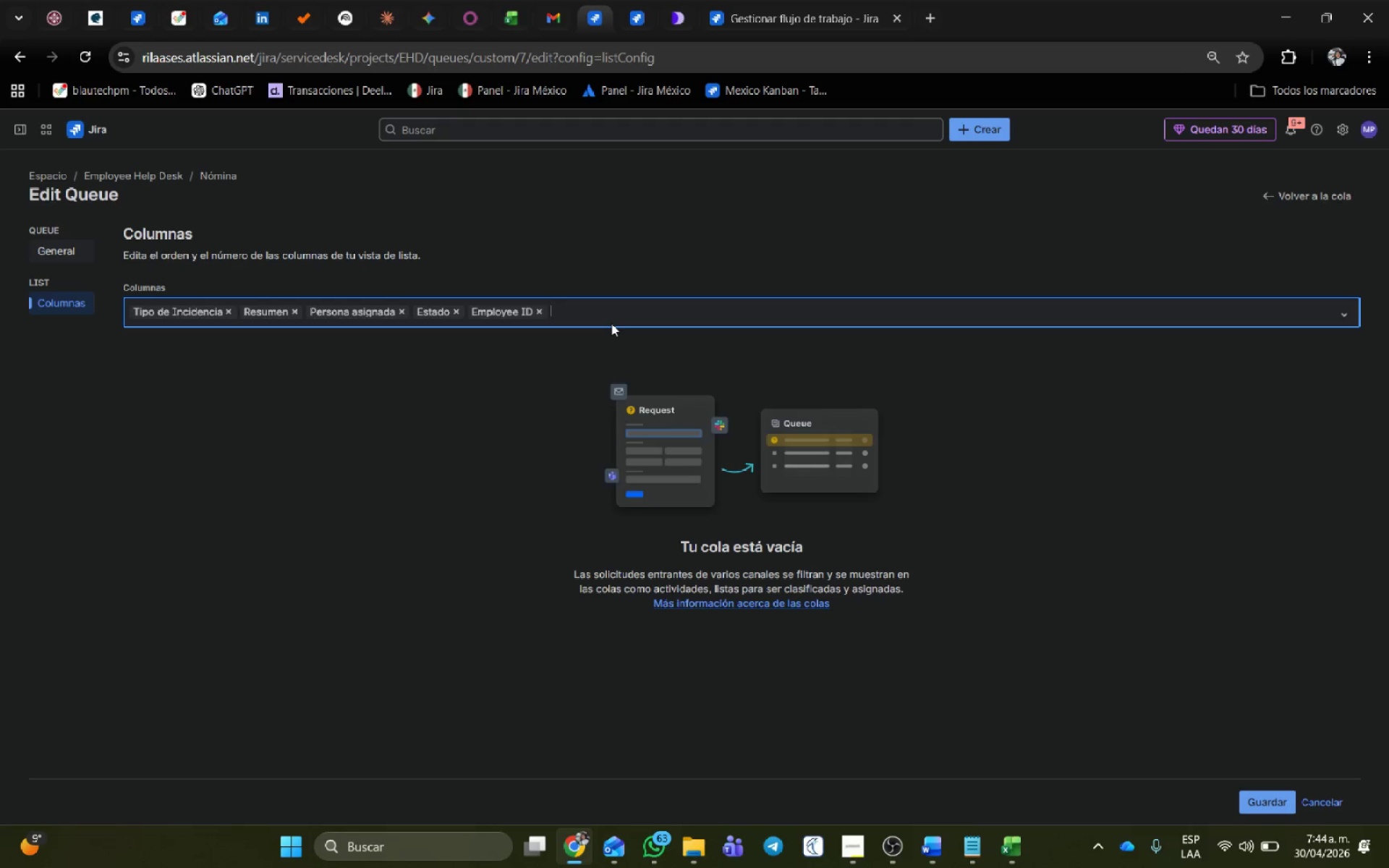 
wait(10.83)
 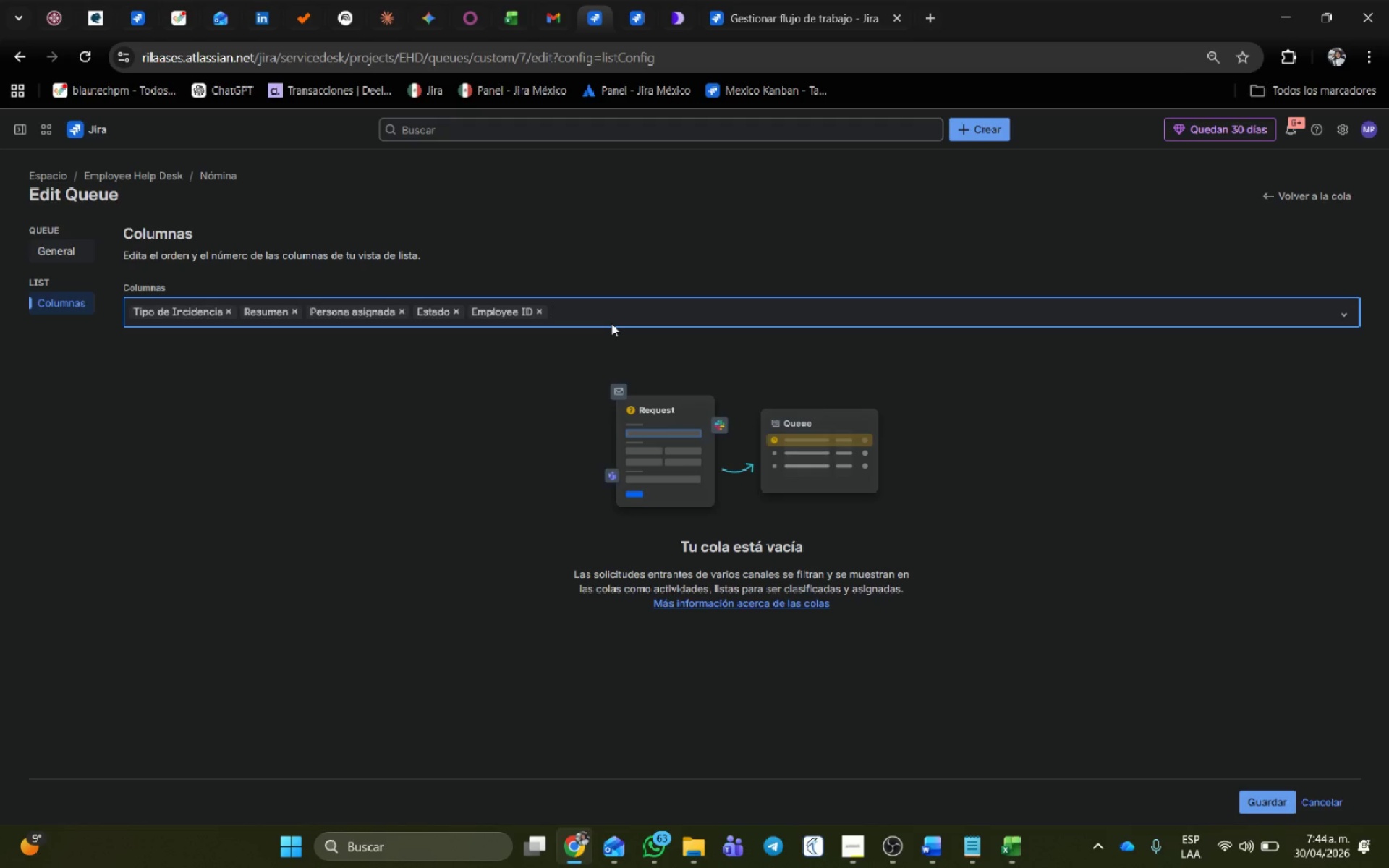 
type(Store)
 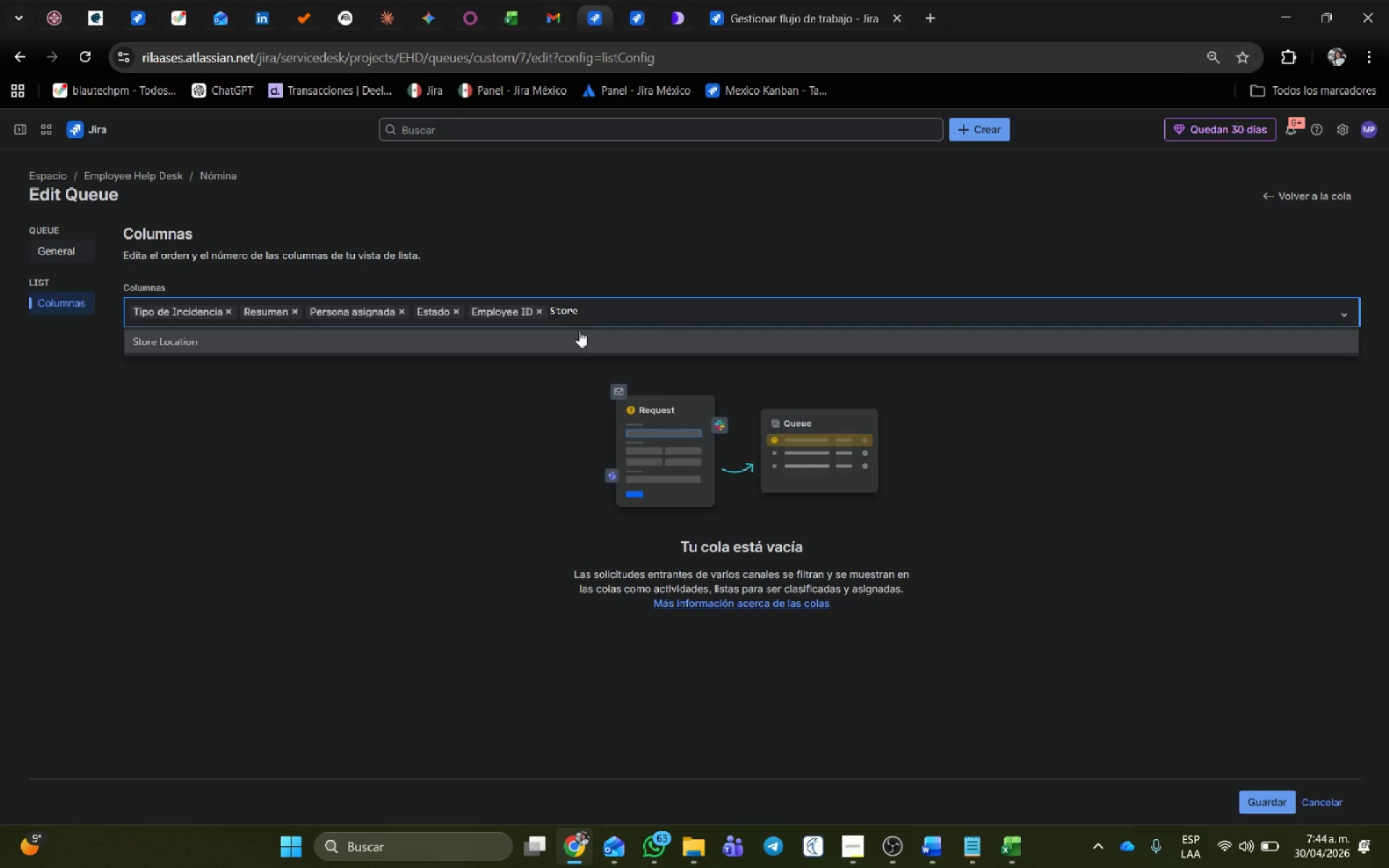 
left_click([570, 335])
 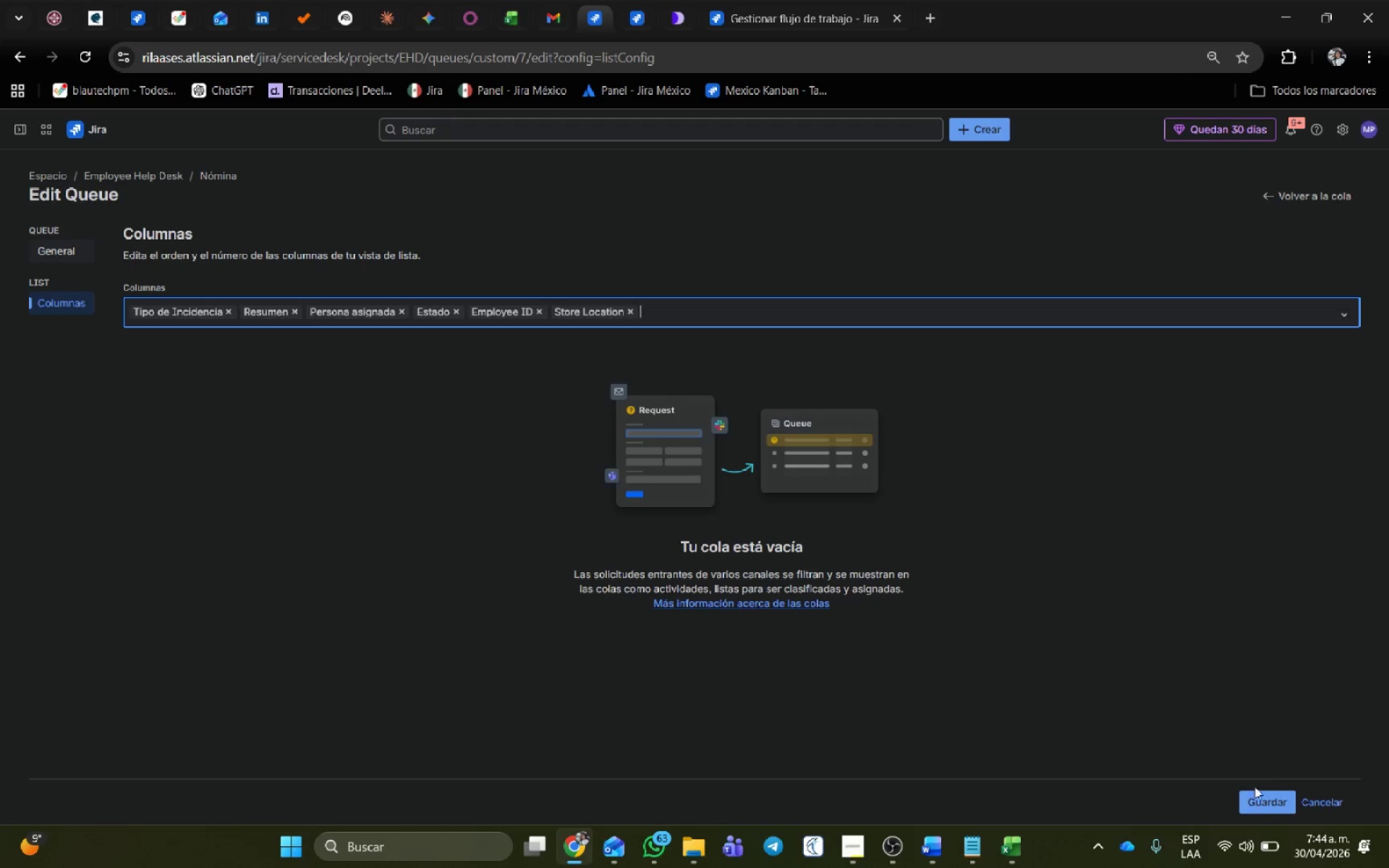 
left_click([1262, 812])
 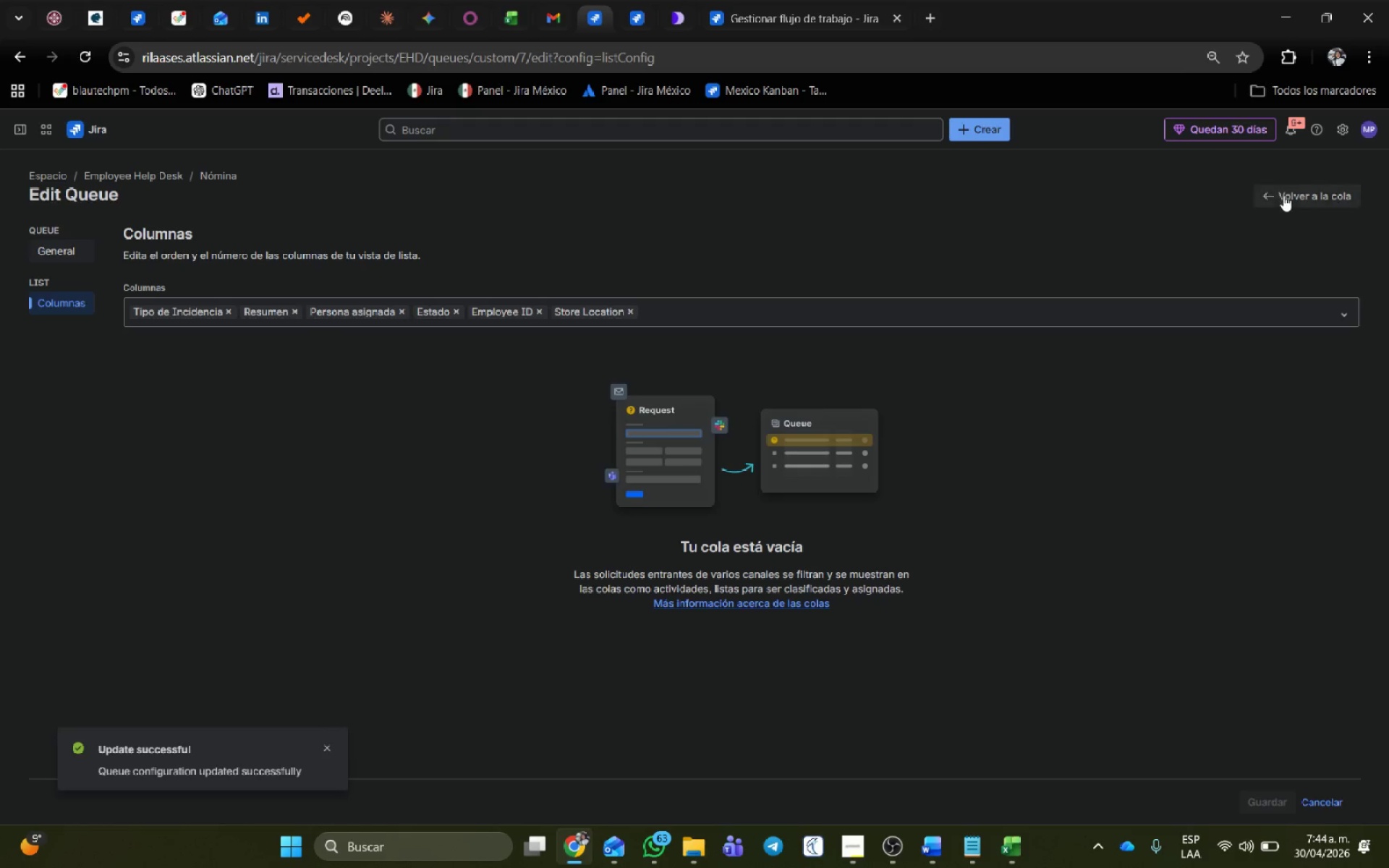 
left_click([1283, 196])
 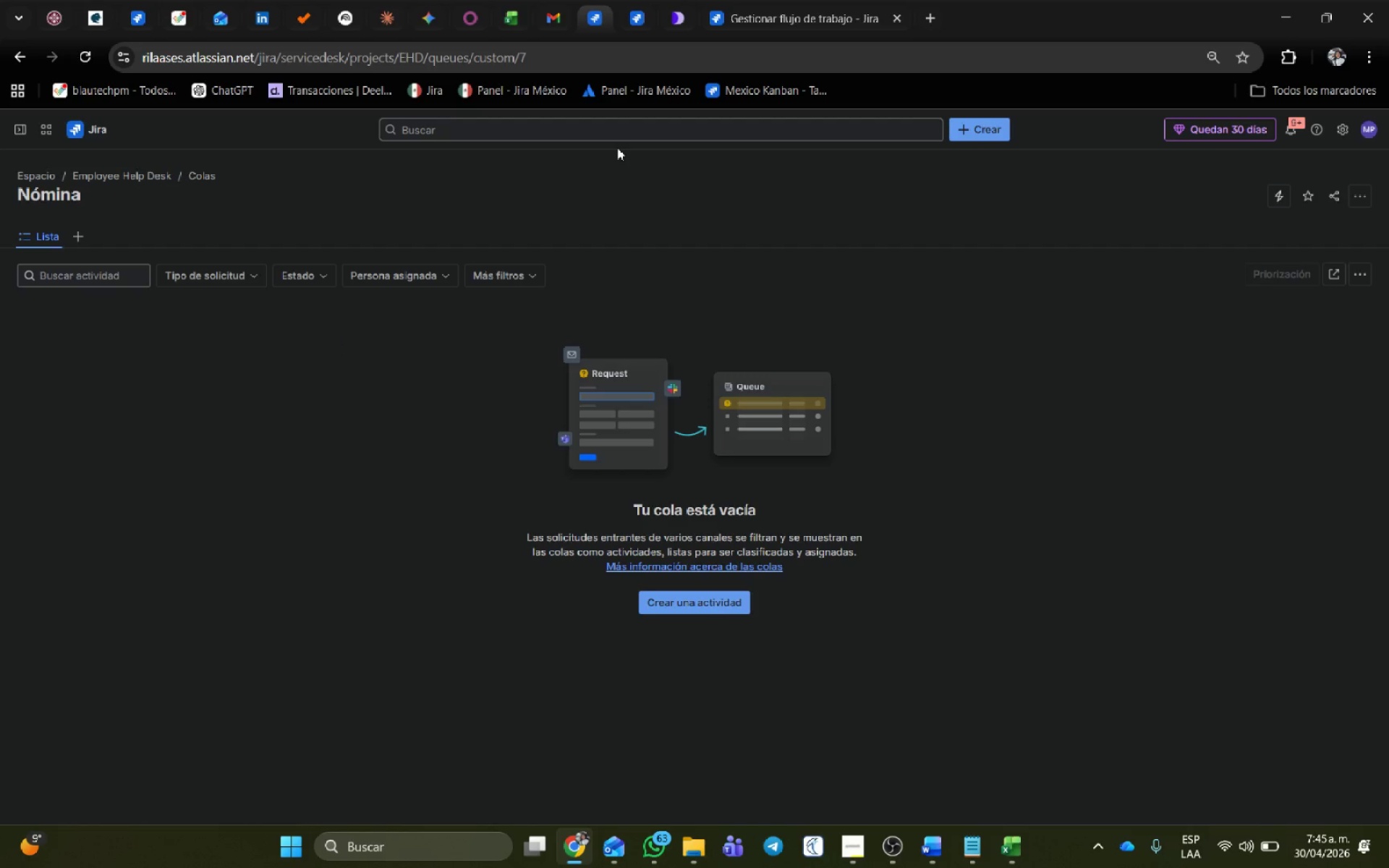 
wait(42.62)
 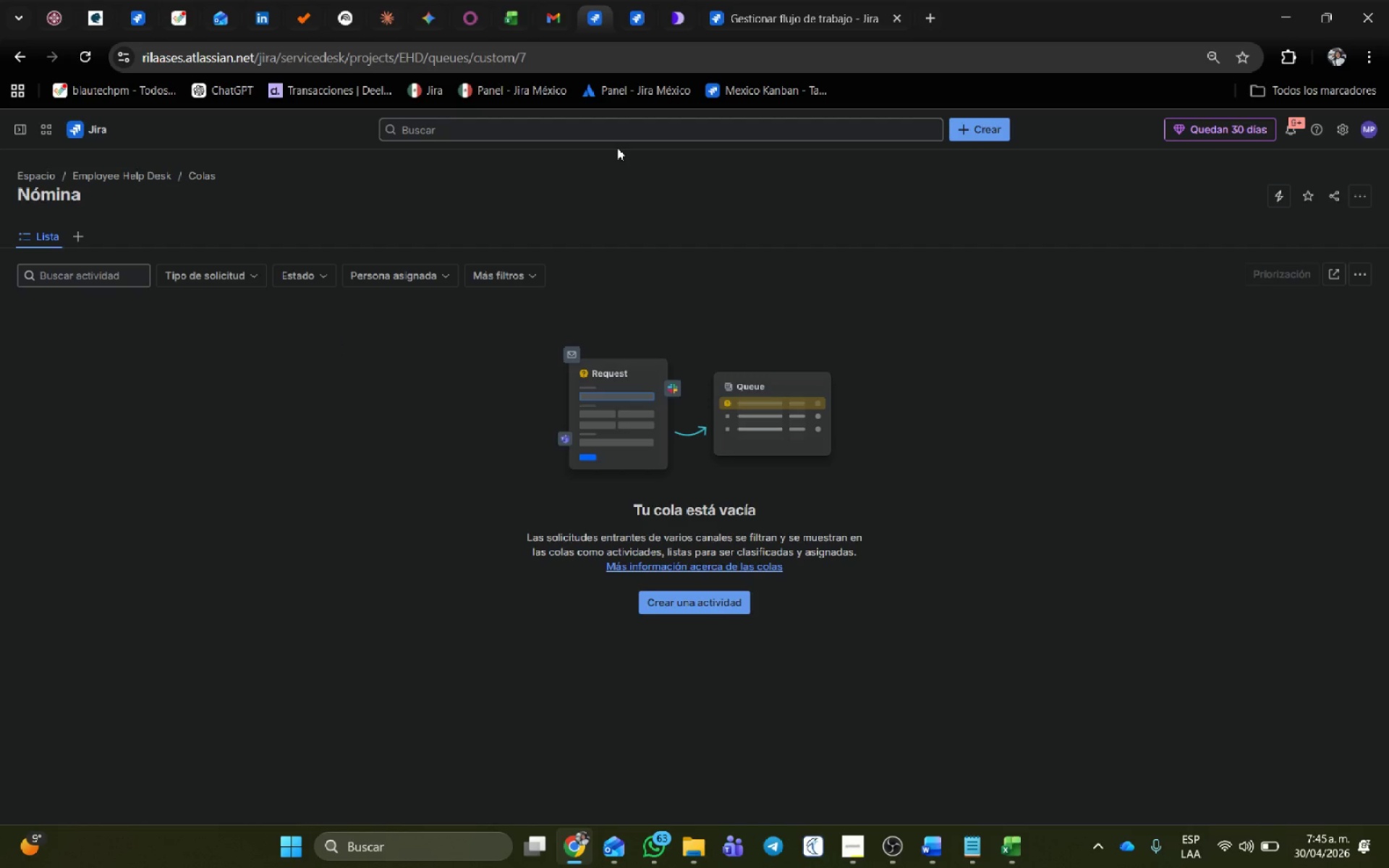 
left_click([1364, 192])
 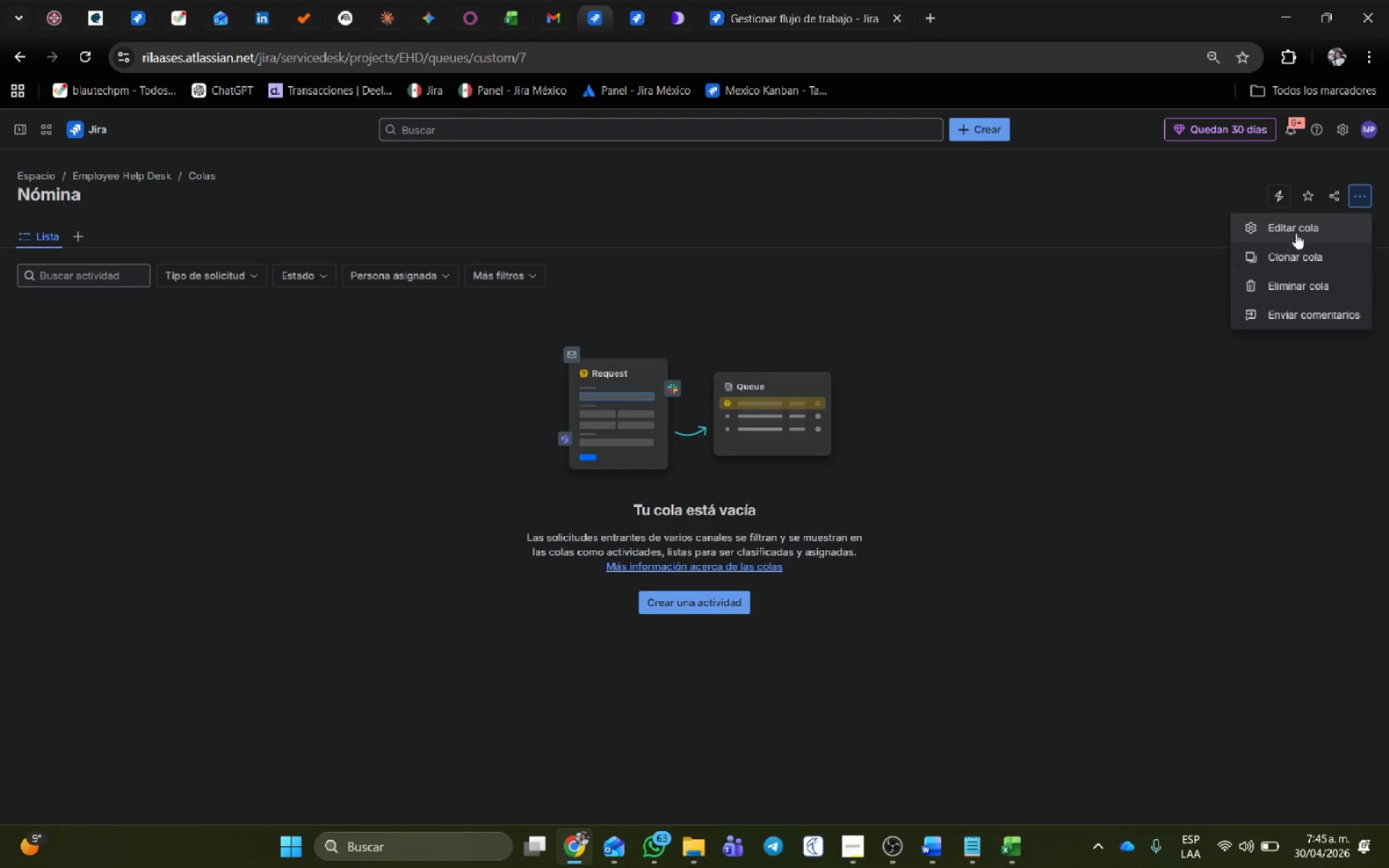 
left_click([1291, 226])
 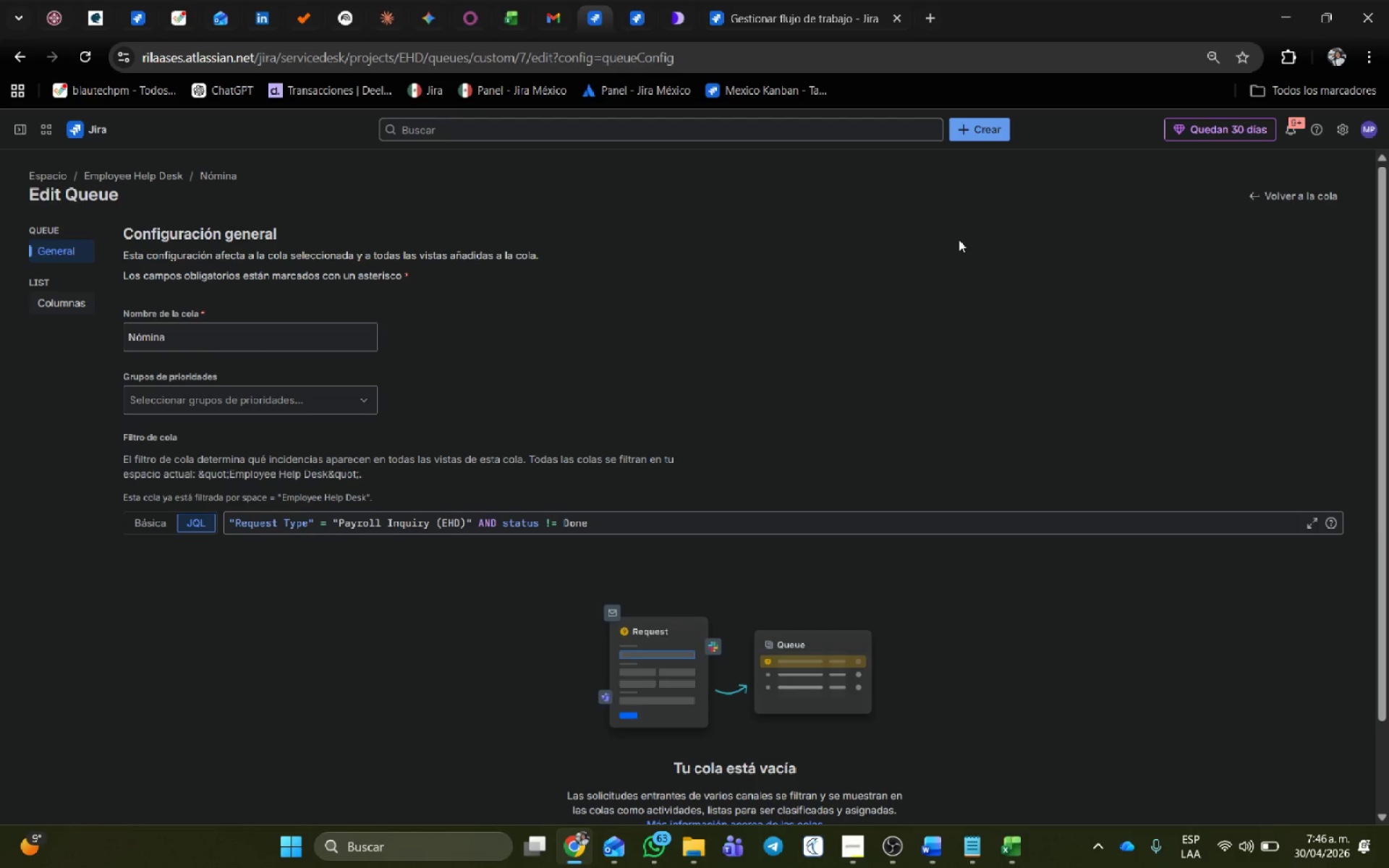 
wait(39.72)
 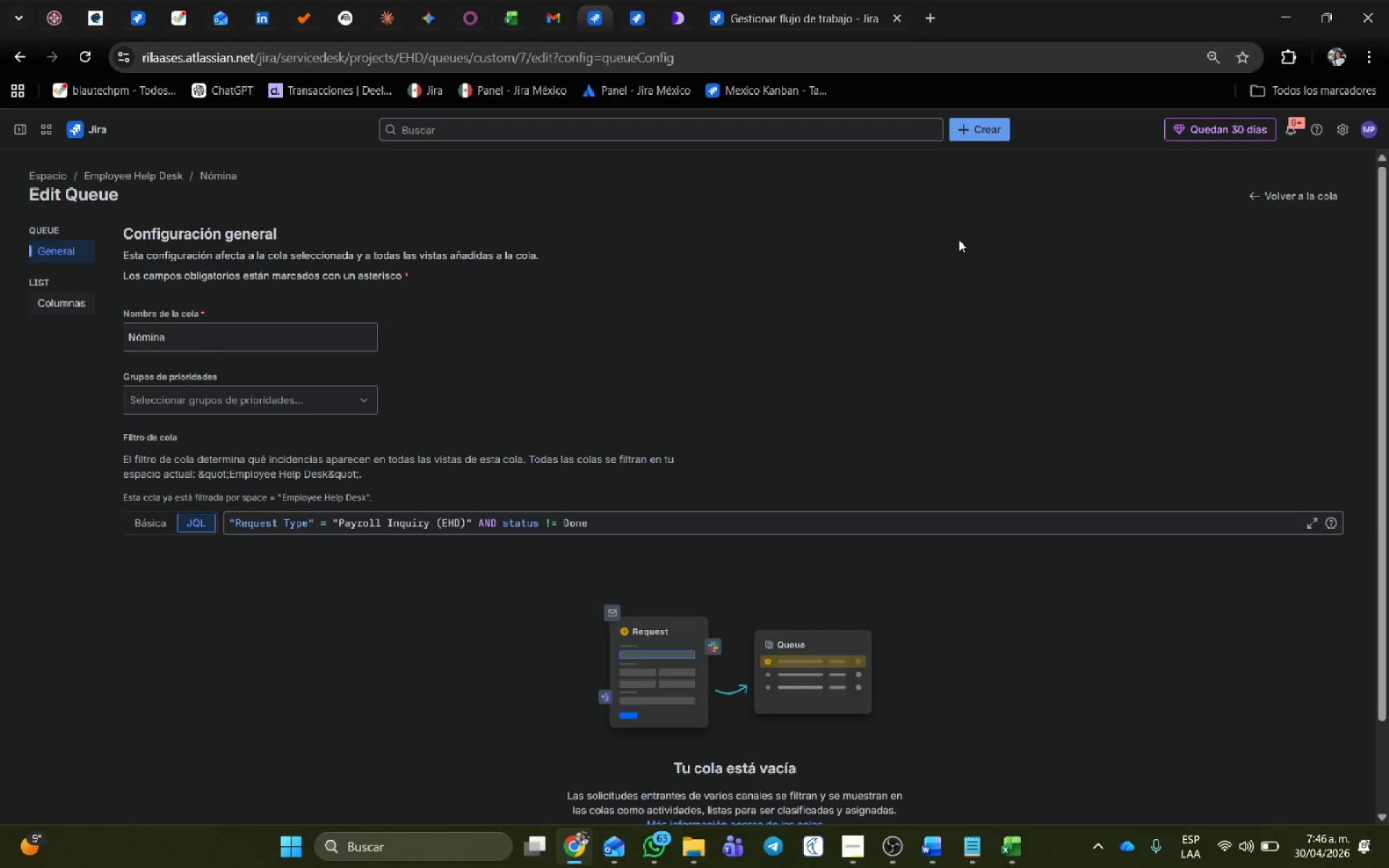 
left_click_drag(start_coordinate=[471, 524], to_coordinate=[195, 519])
 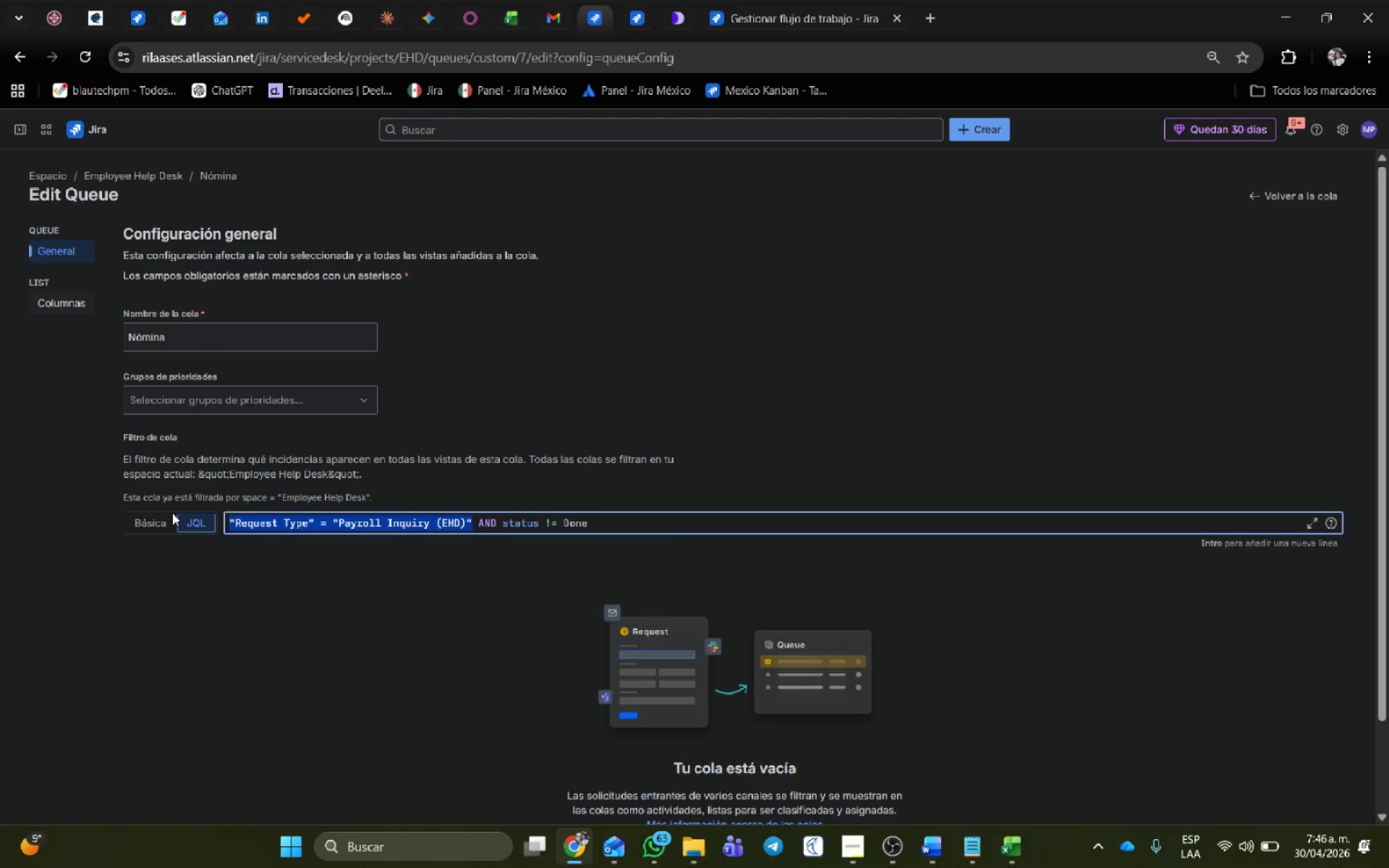 
key(Backspace)
type(issue)
 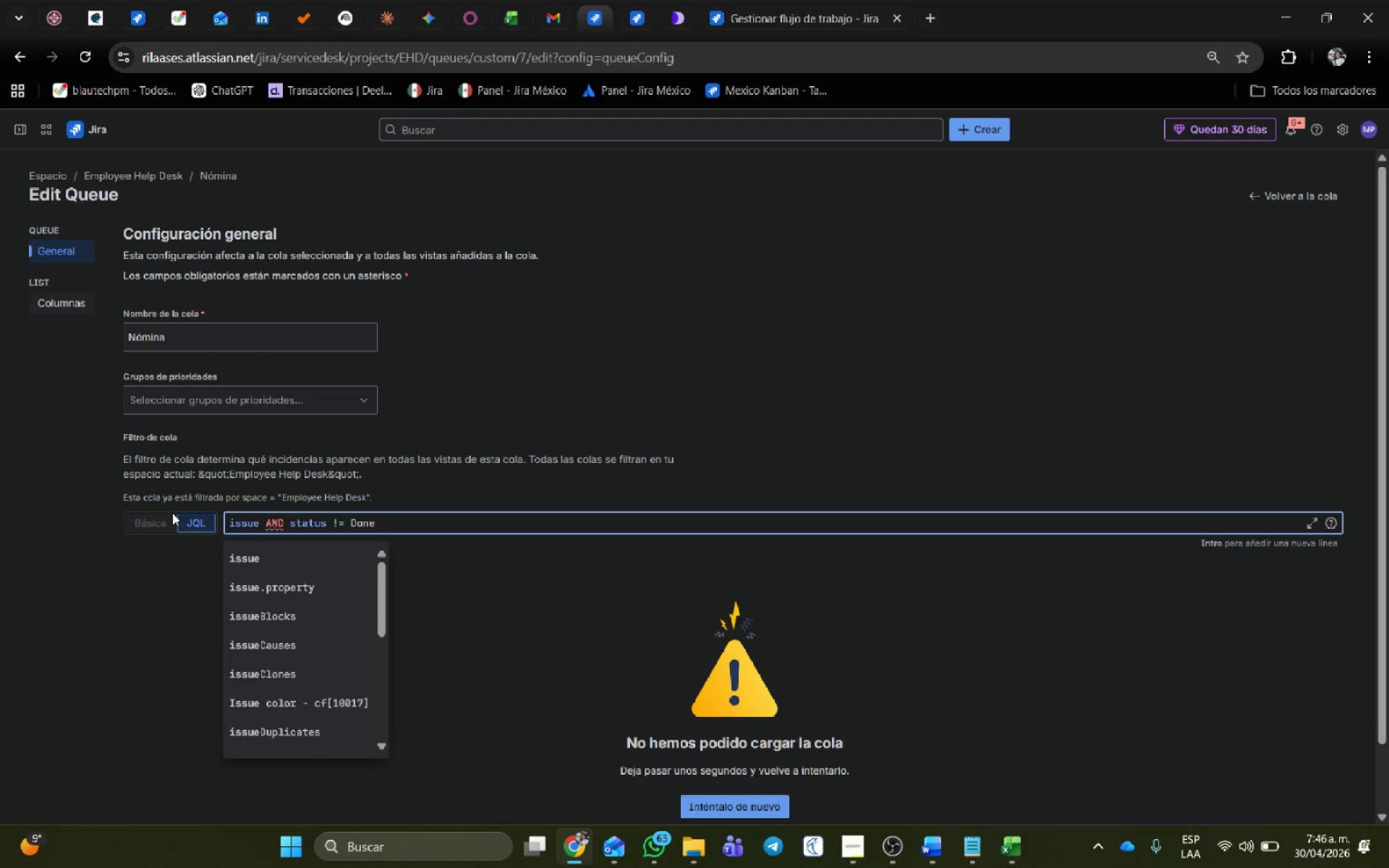 
key(T)
 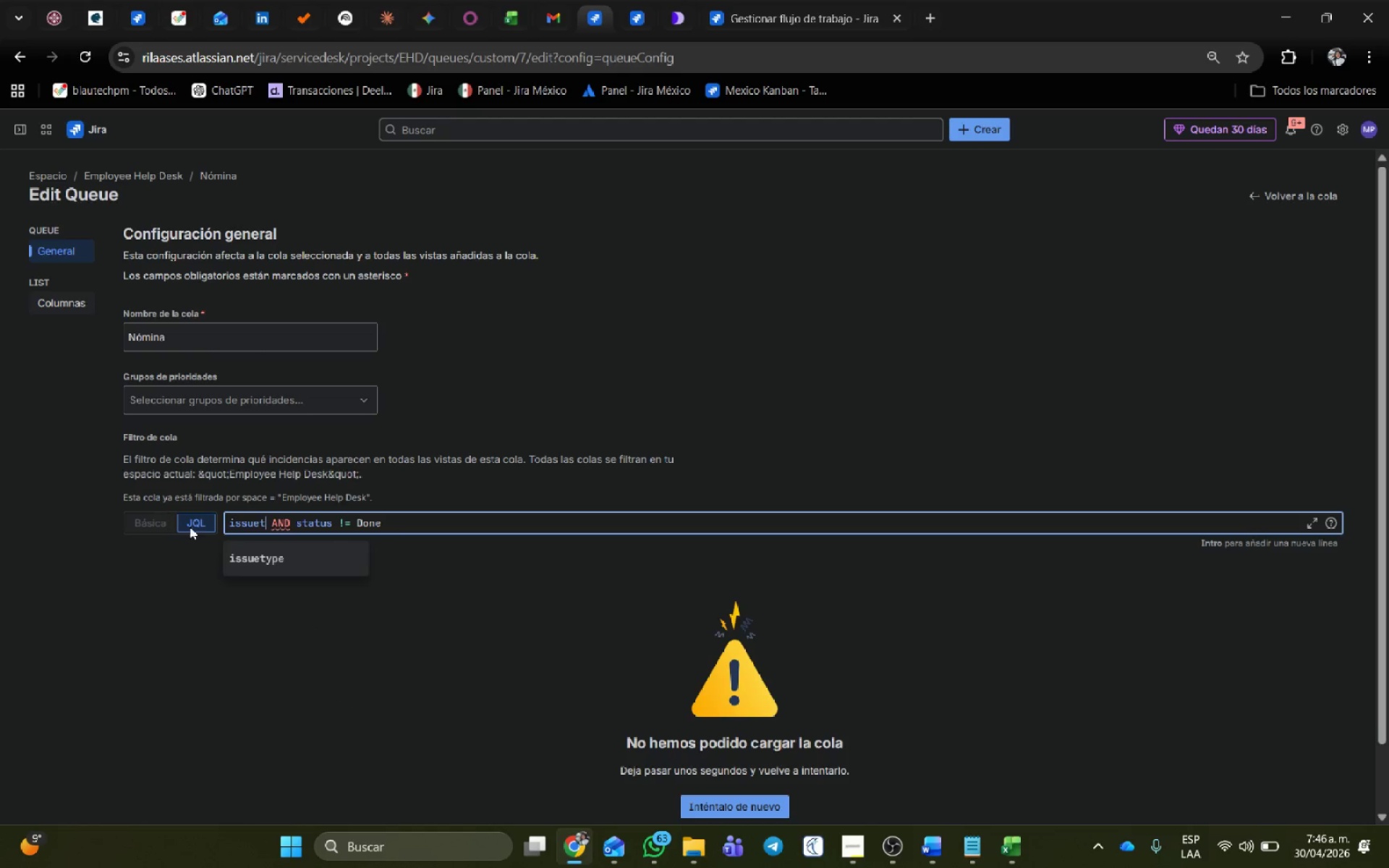 
left_click([274, 559])
 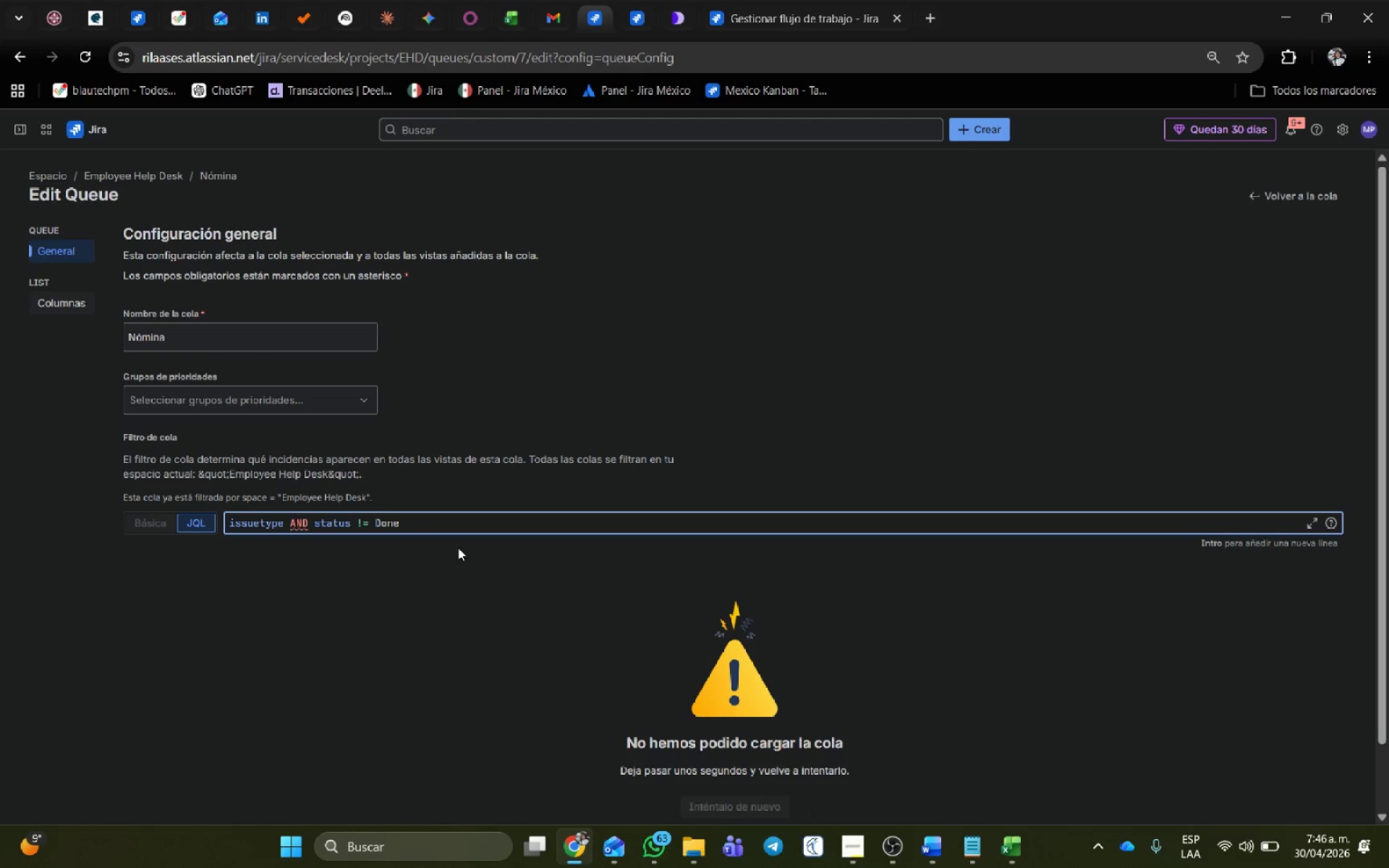 
type( @HR@)
 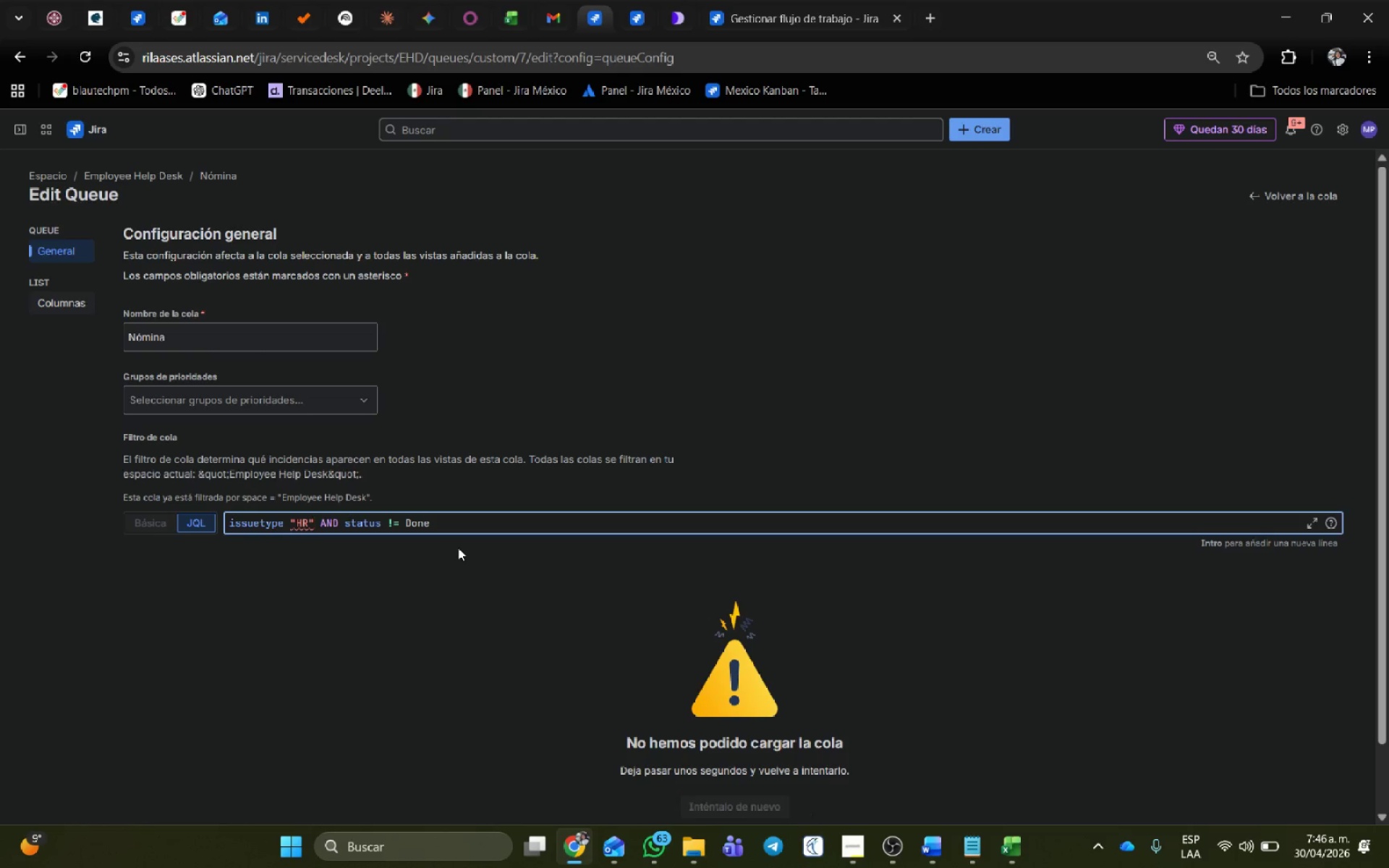 
key(ArrowLeft)
 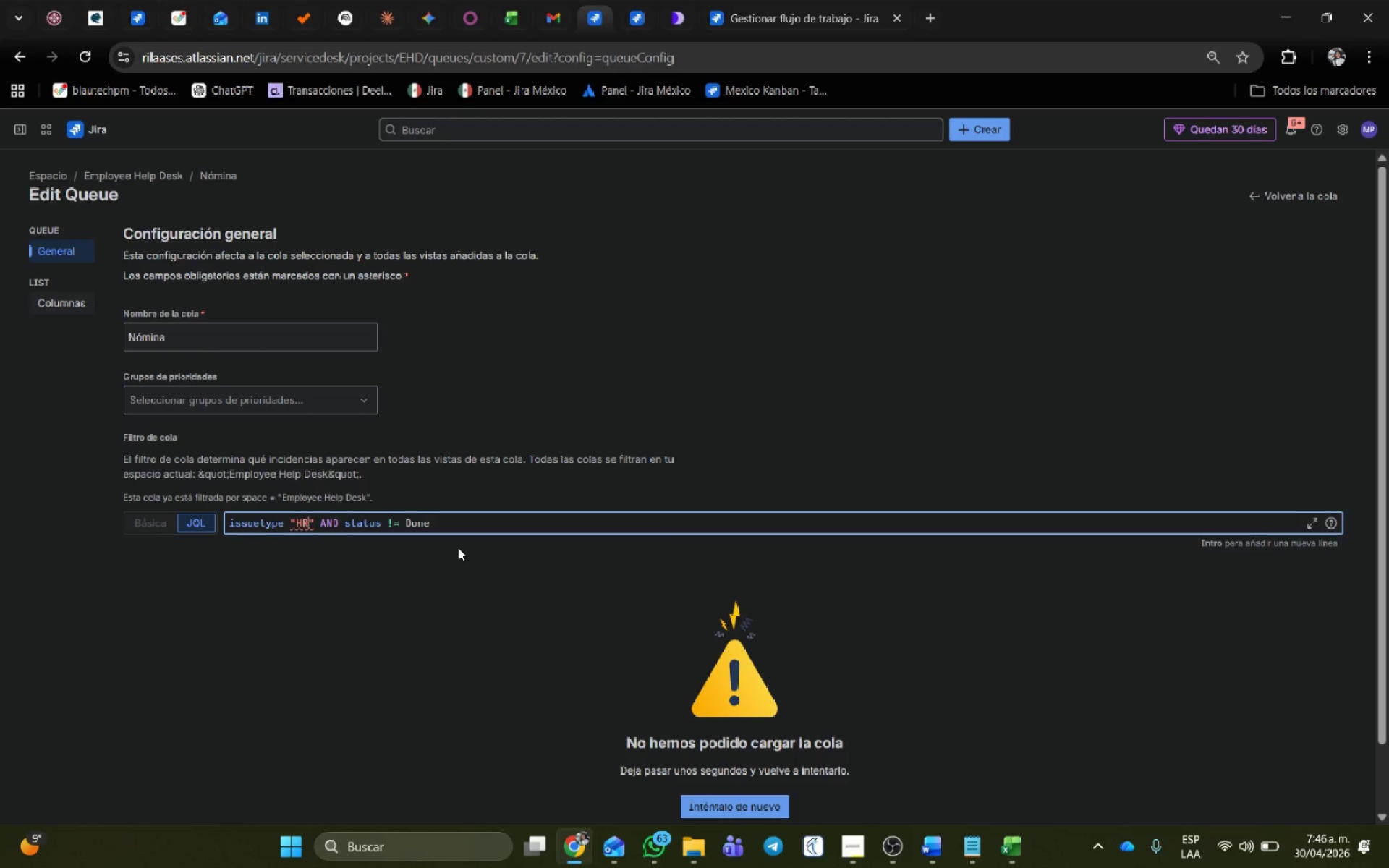 
type( Request)
 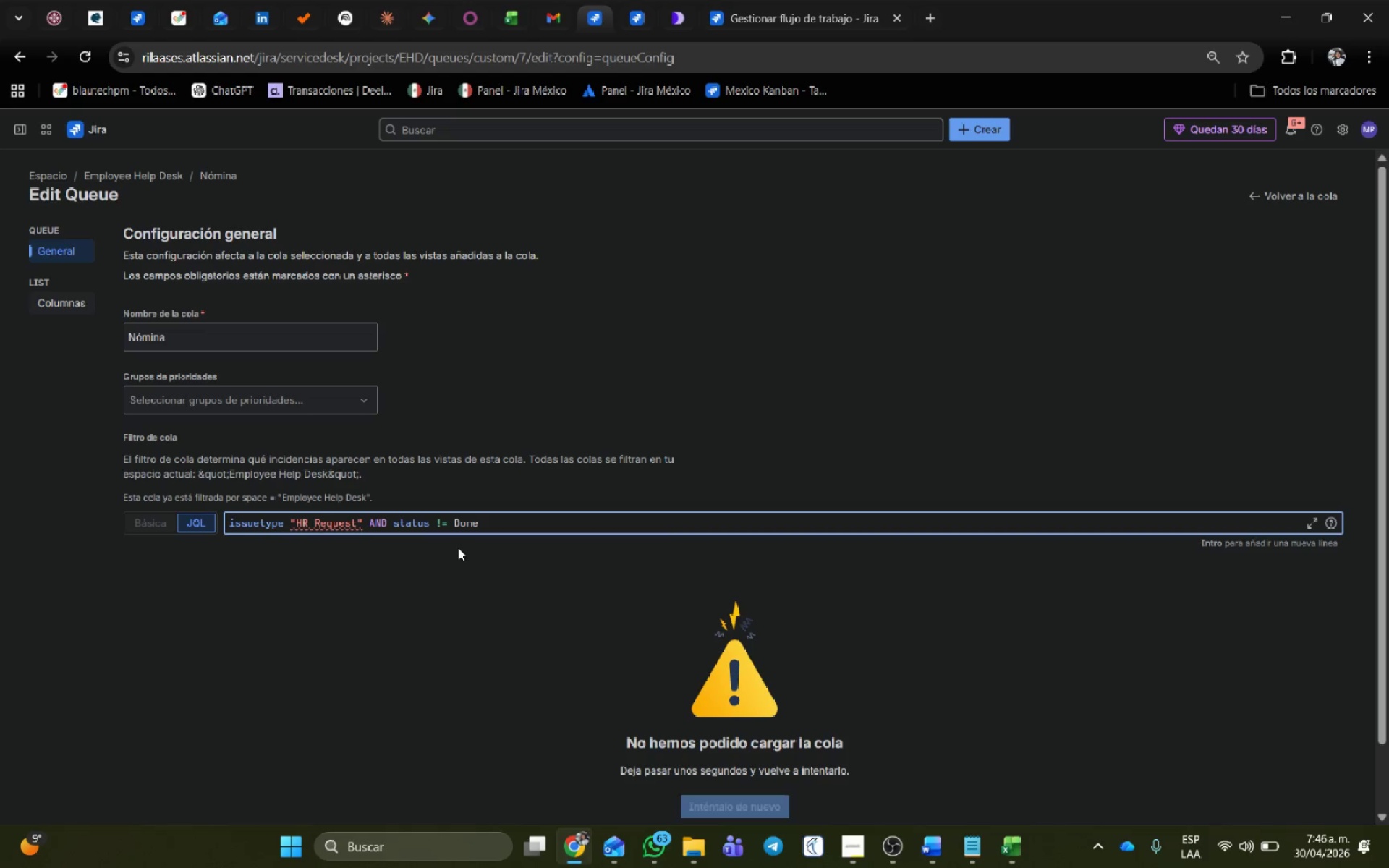 
left_click([1048, 509])
 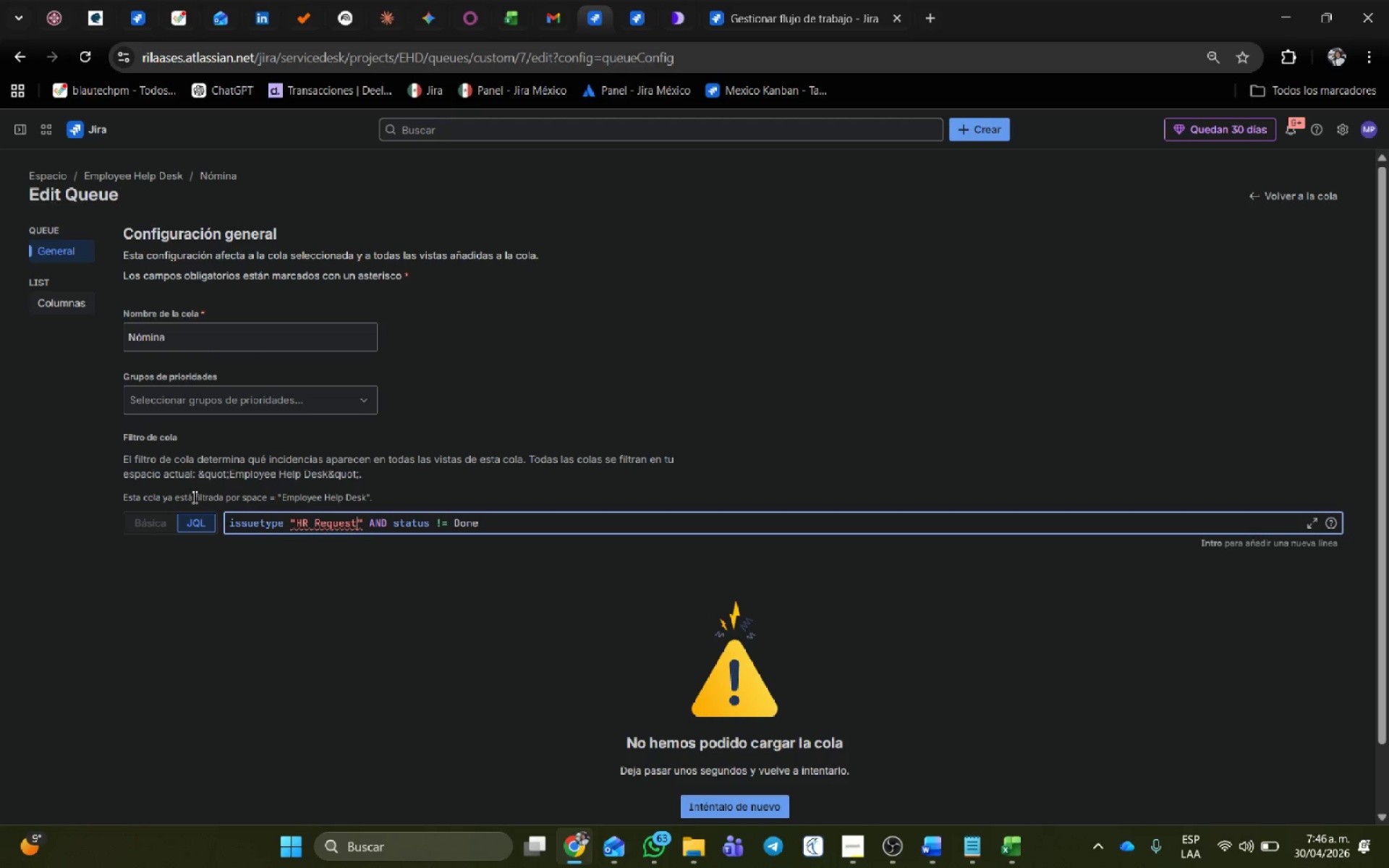 
left_click([302, 514])
 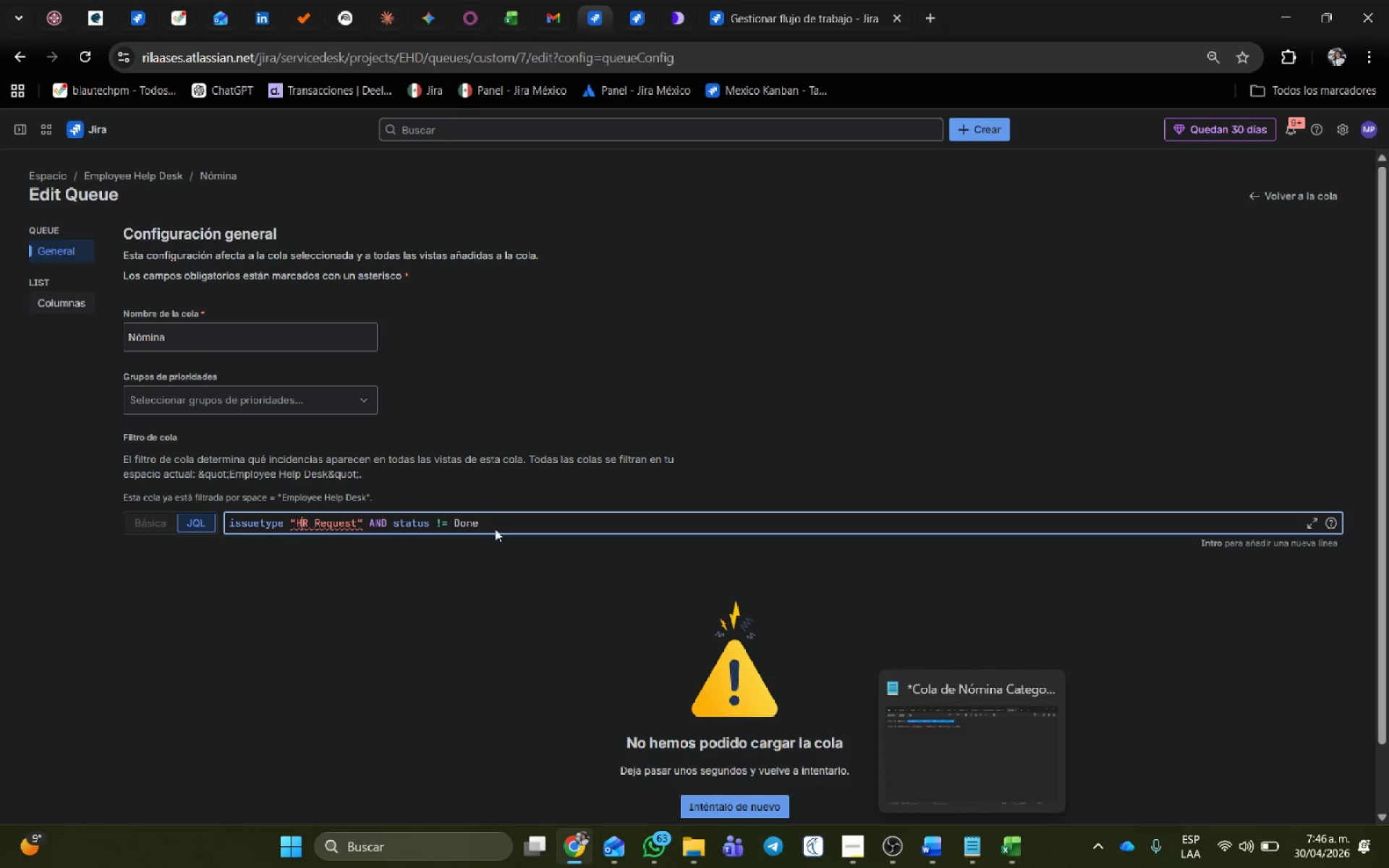 
left_click([625, 2])
 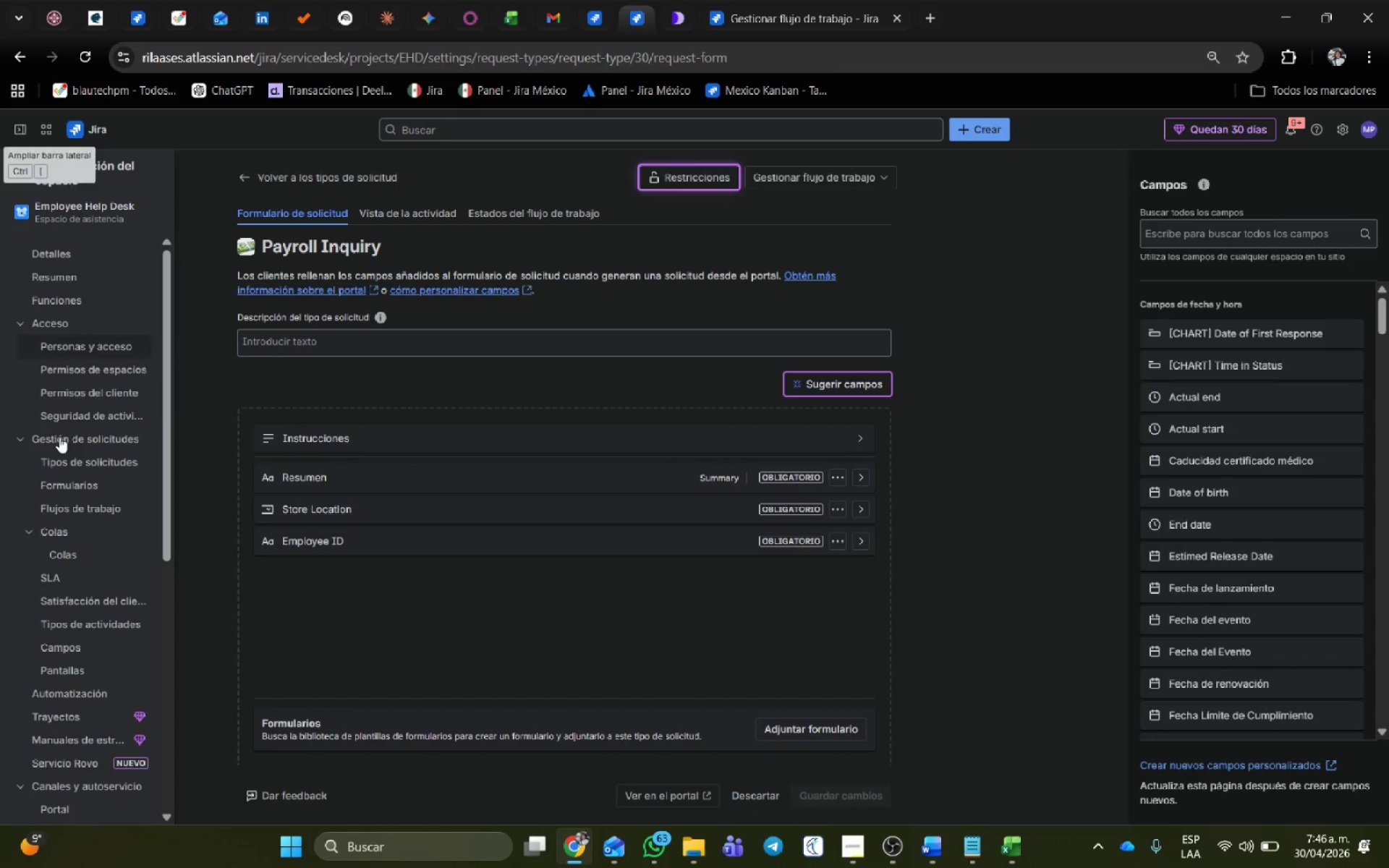 
left_click([91, 459])
 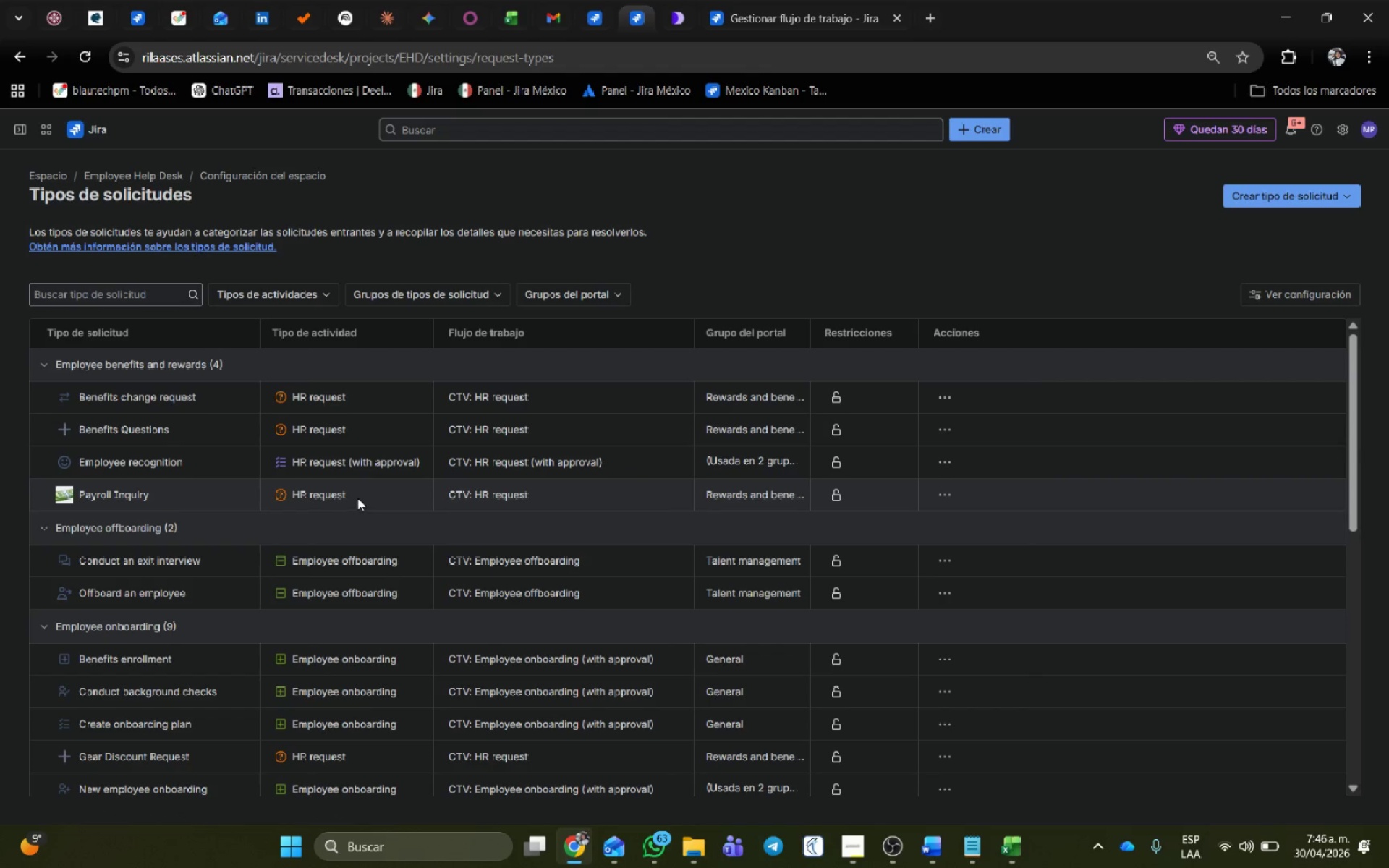 
wait(10.59)
 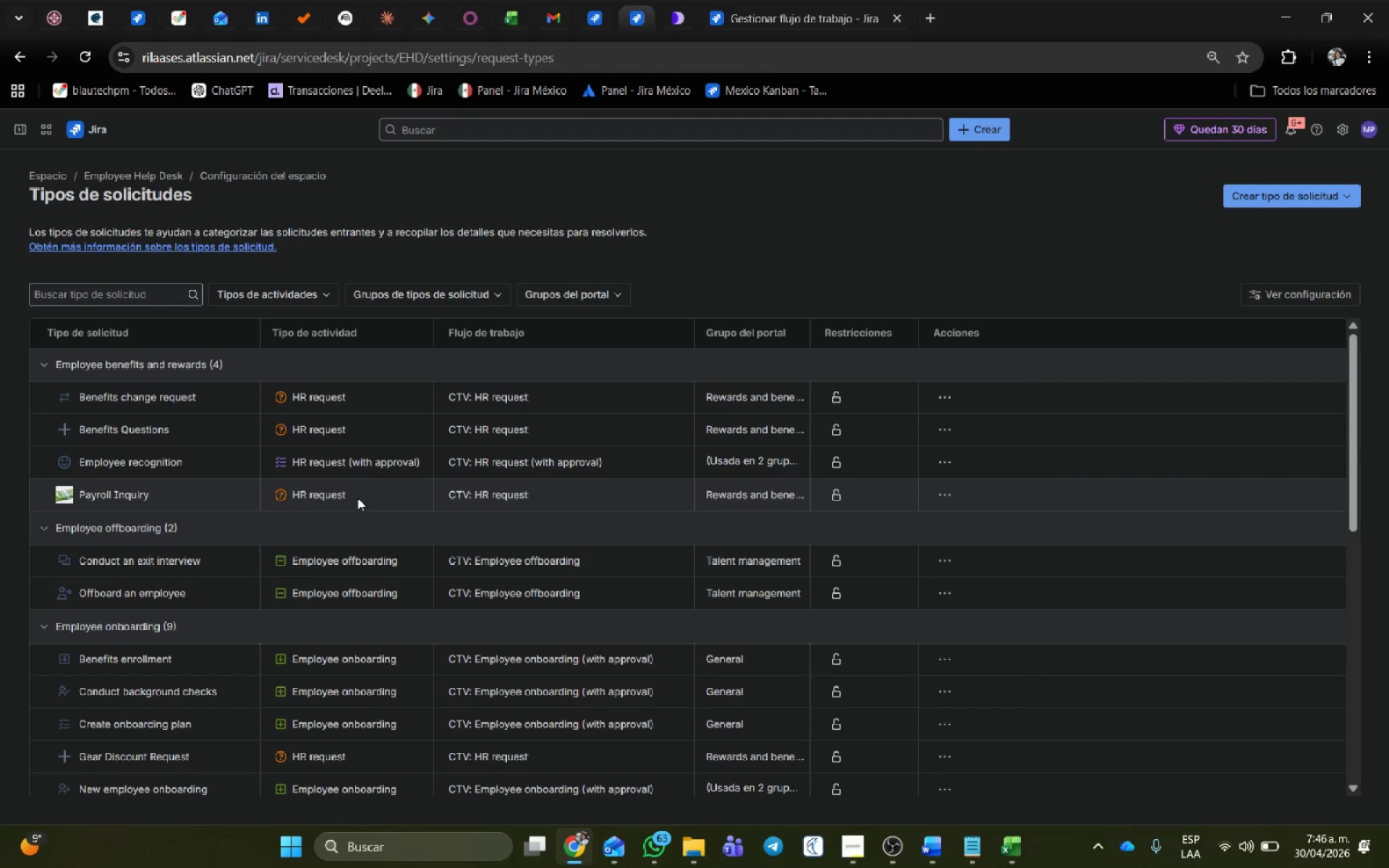 
mouse_move([607, 15])
 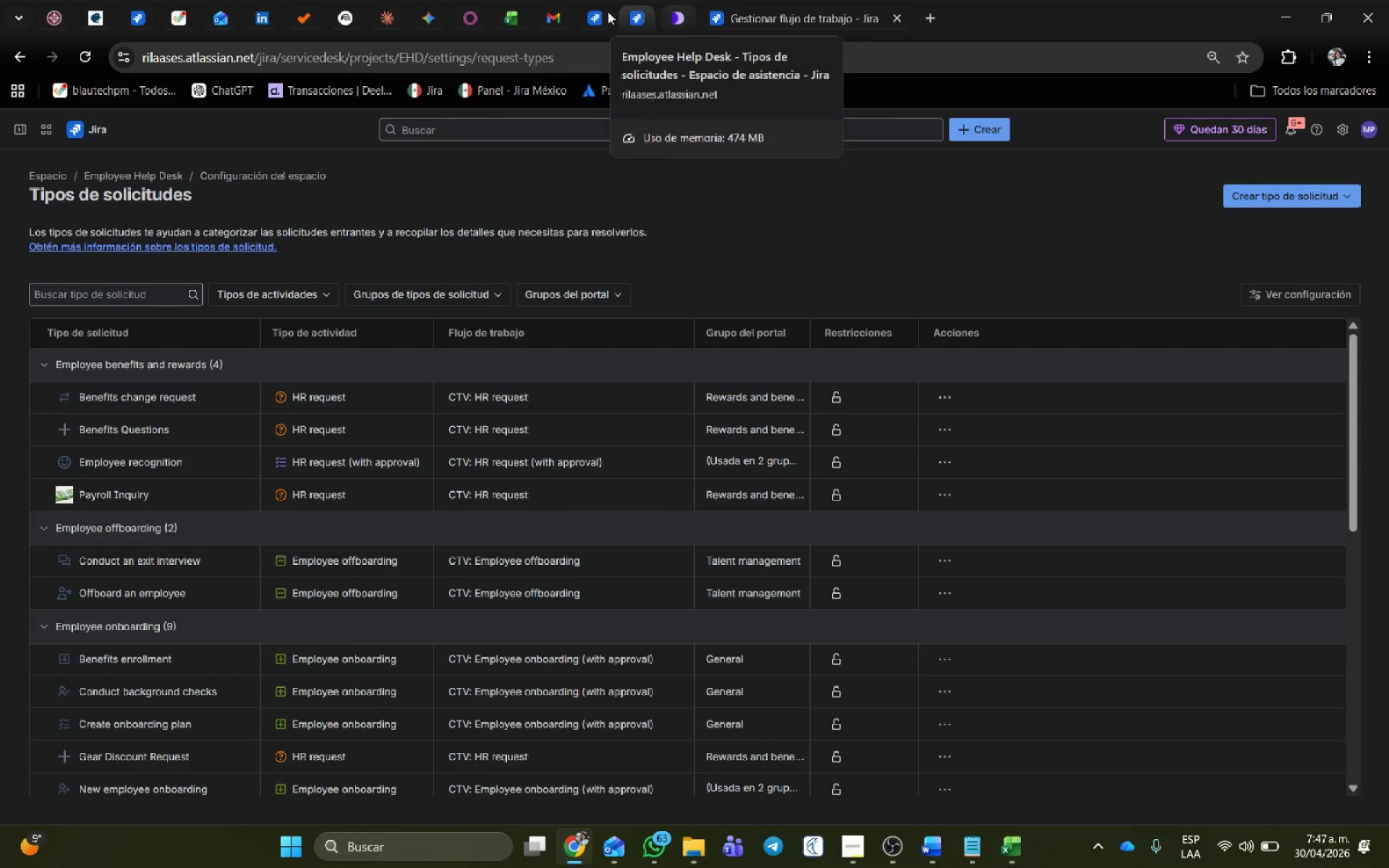 
left_click_drag(start_coordinate=[595, 7], to_coordinate=[454, 516])
 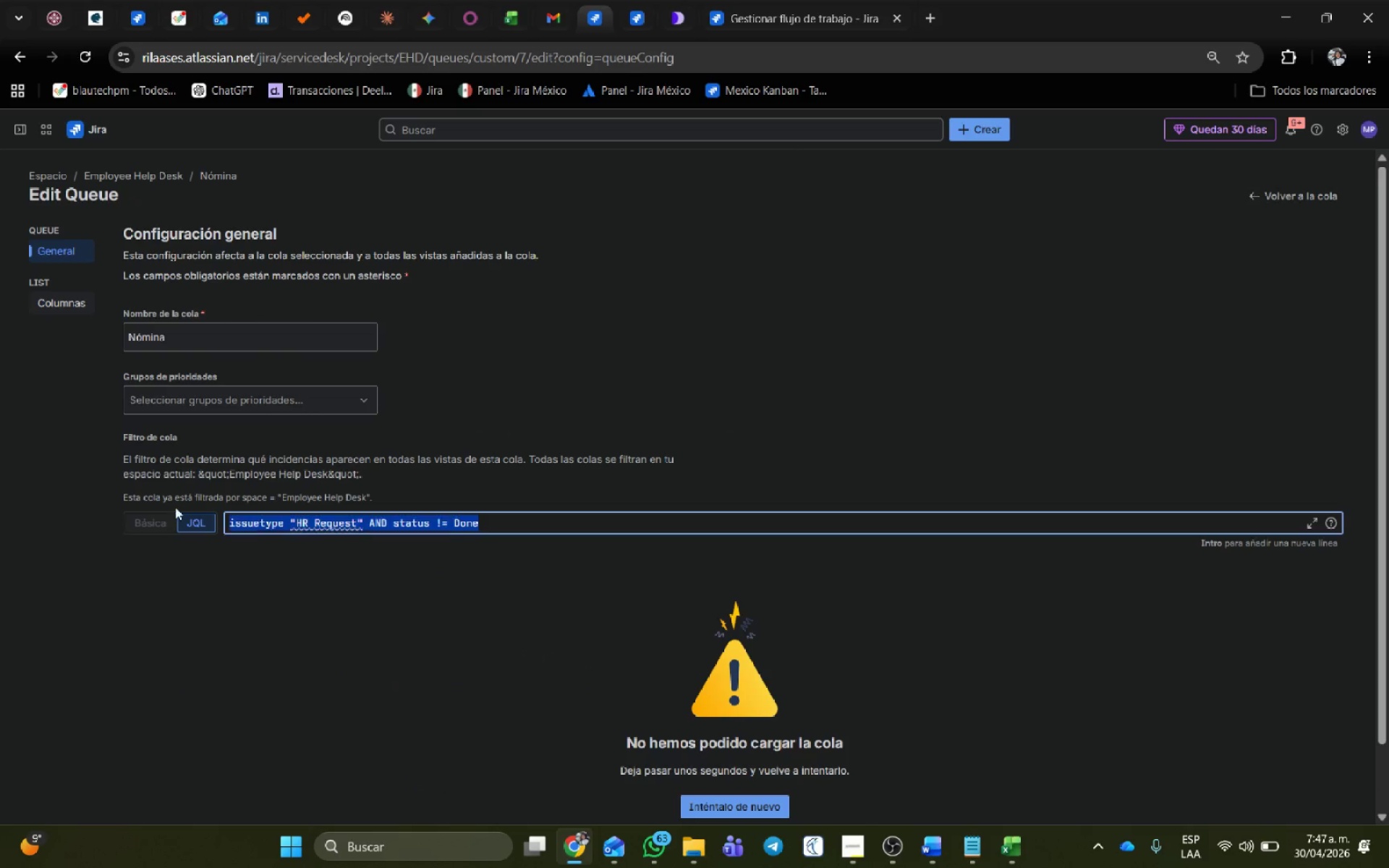 
left_click([454, 516])
 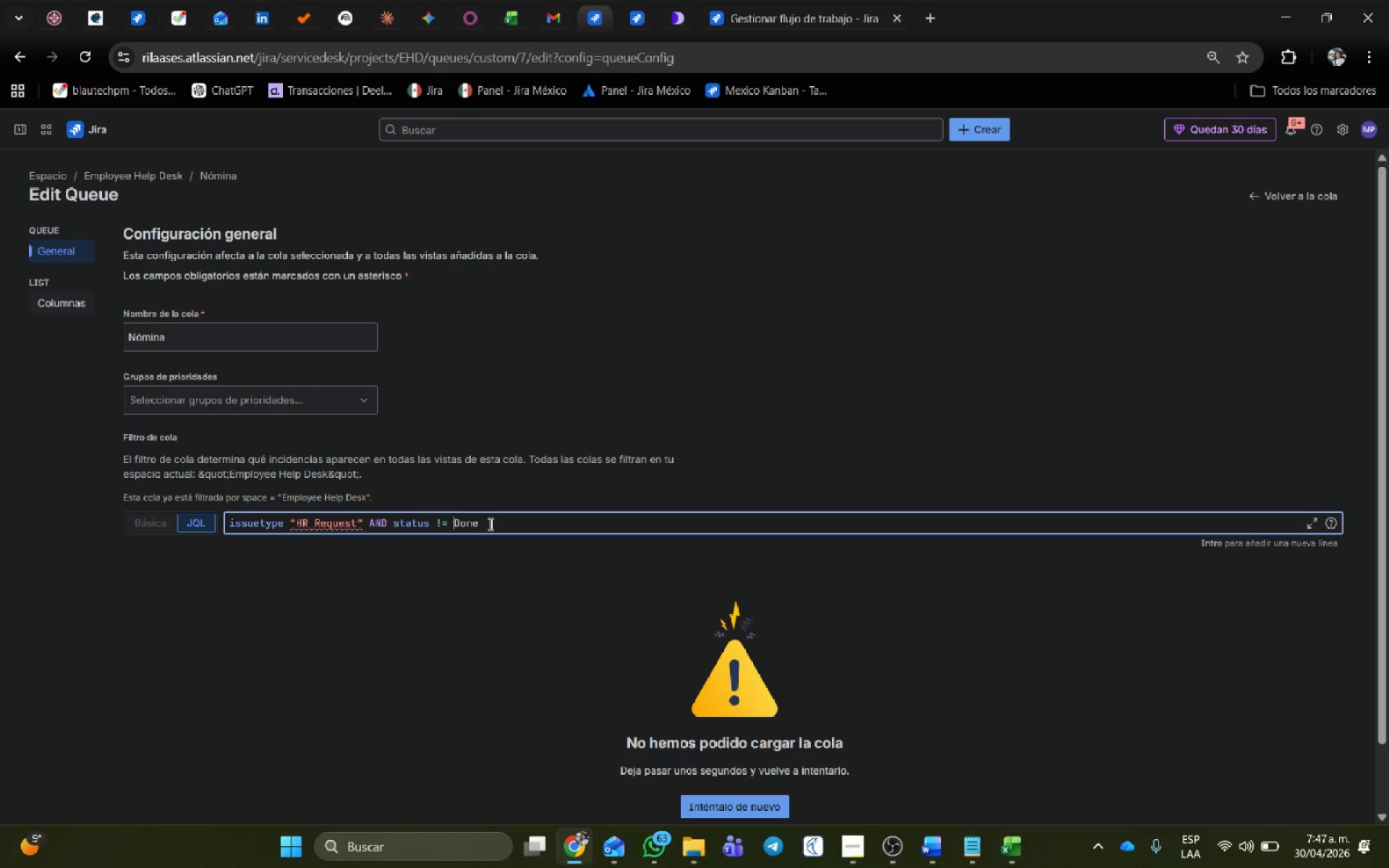 
left_click_drag(start_coordinate=[490, 524], to_coordinate=[288, 517])
 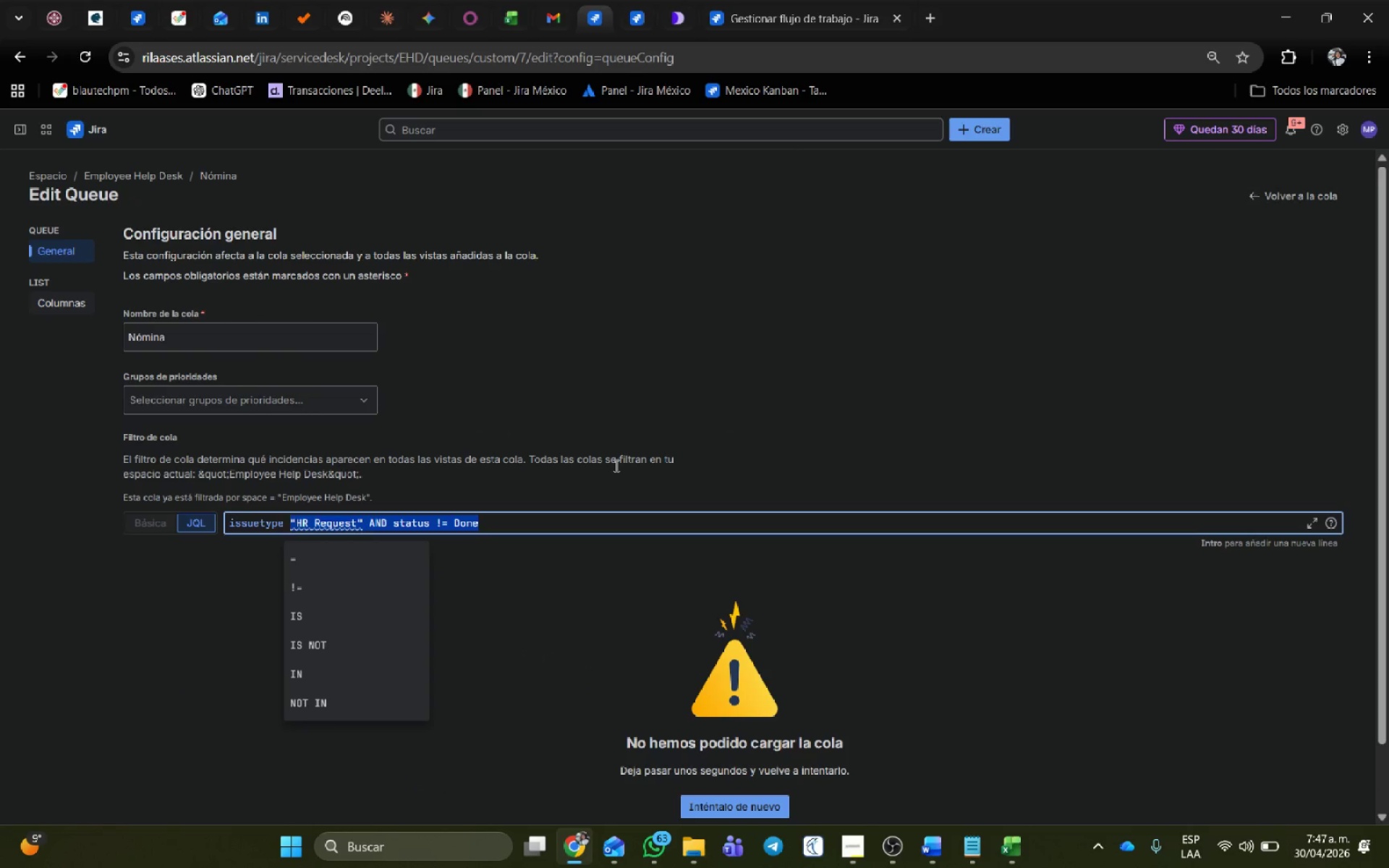 
key(Backspace)
 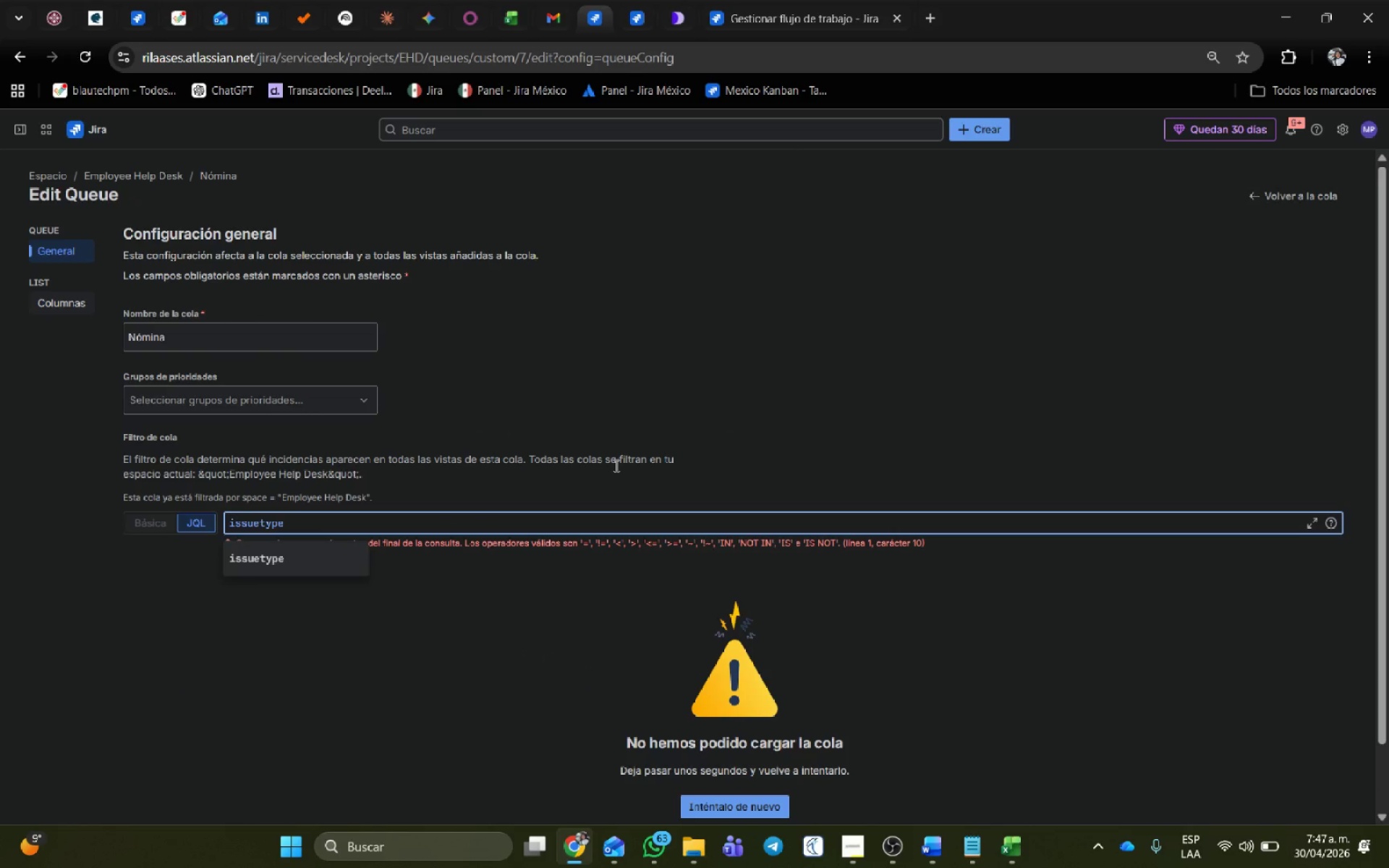 
key(Backspace)
 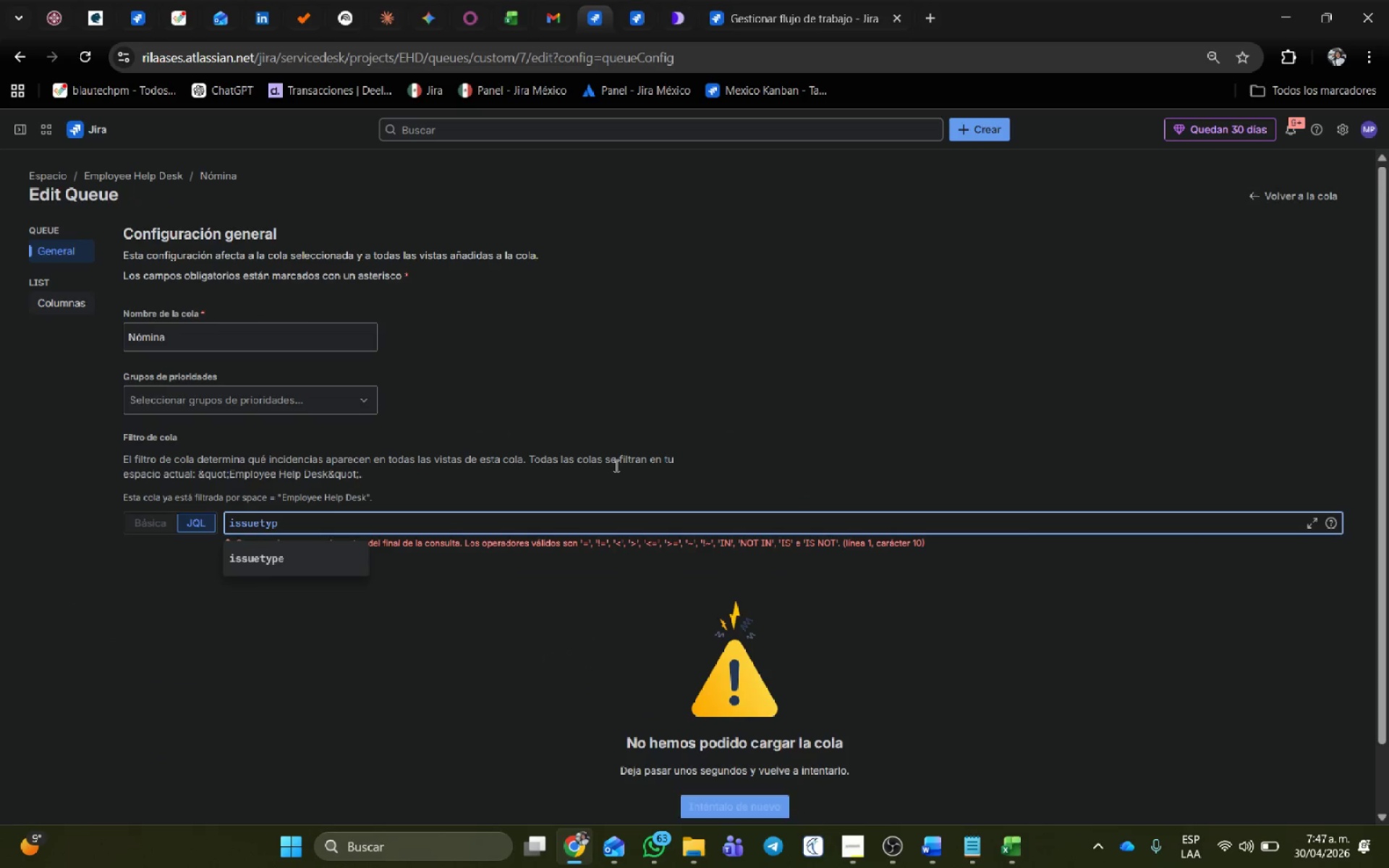 
key(E)
 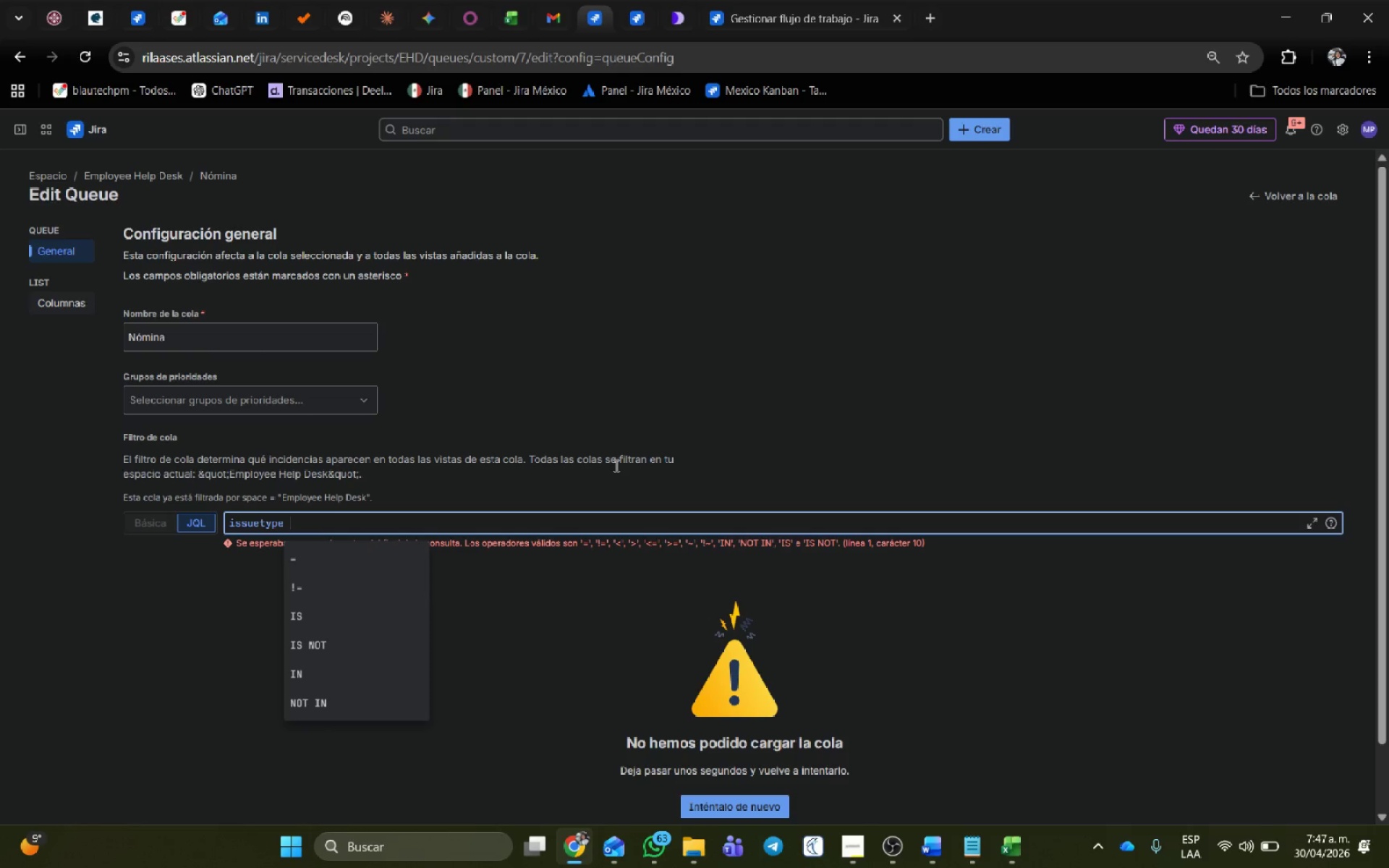 
key(Space)
 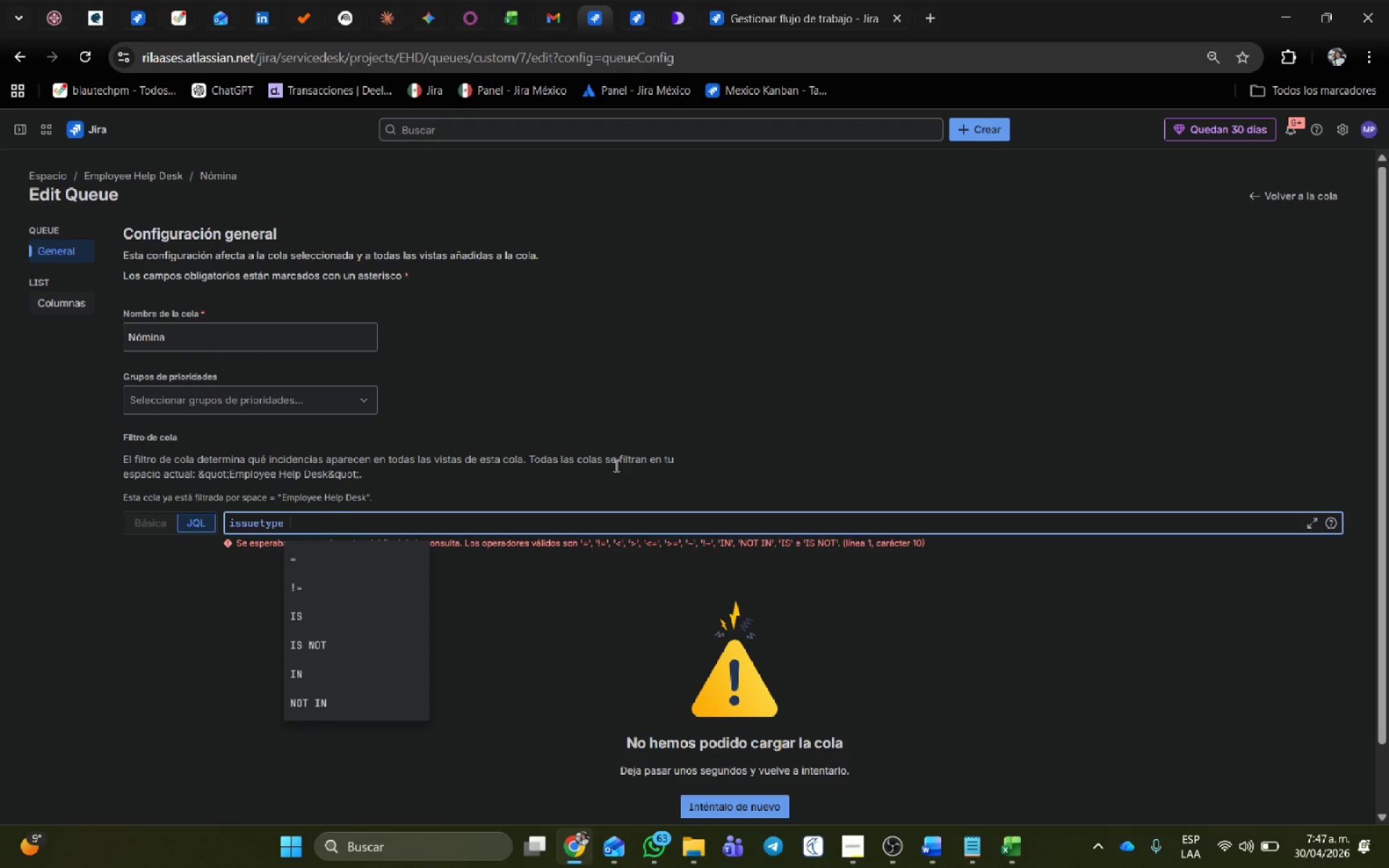 
key(Shift+0)
 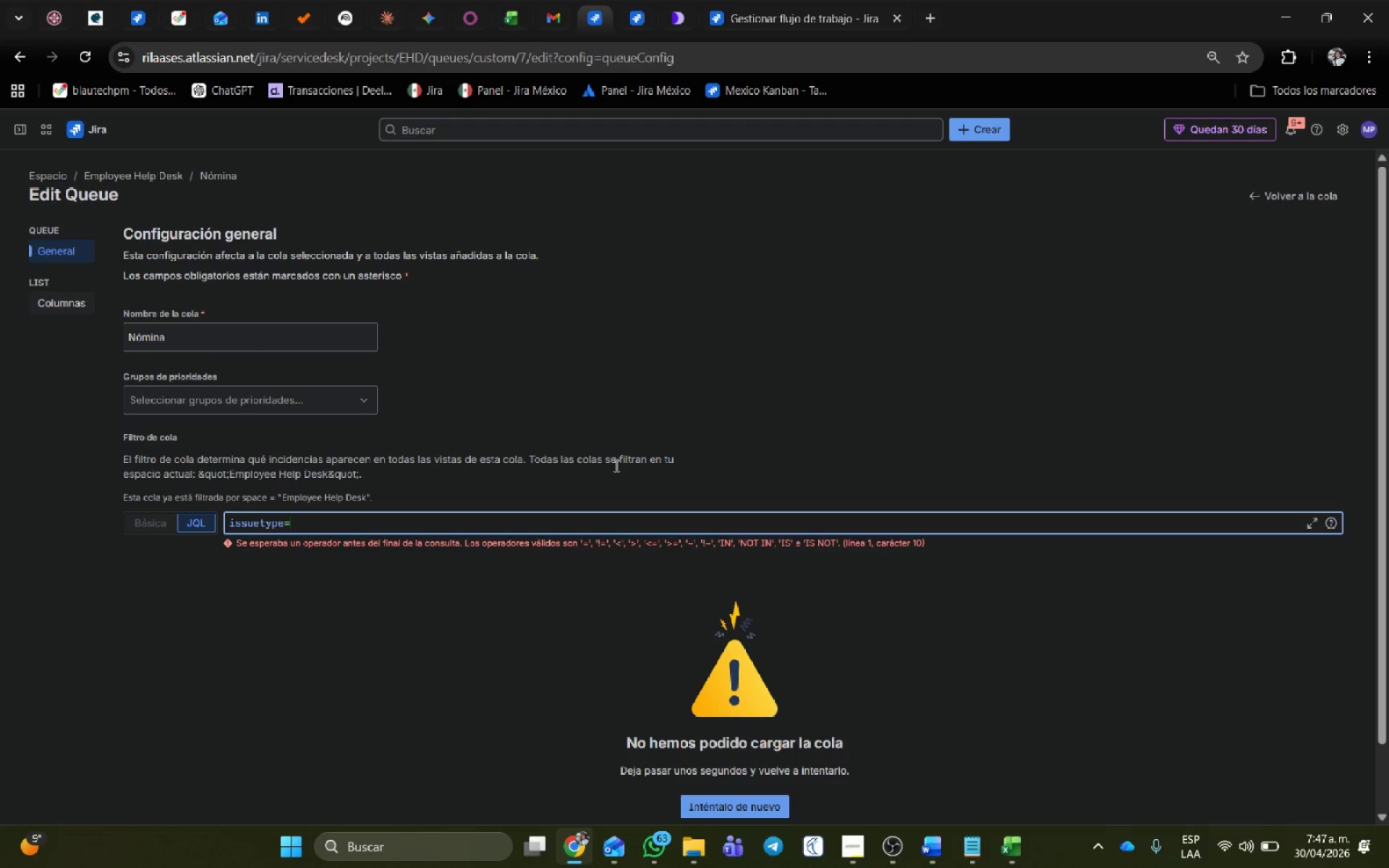 
key(Space)
 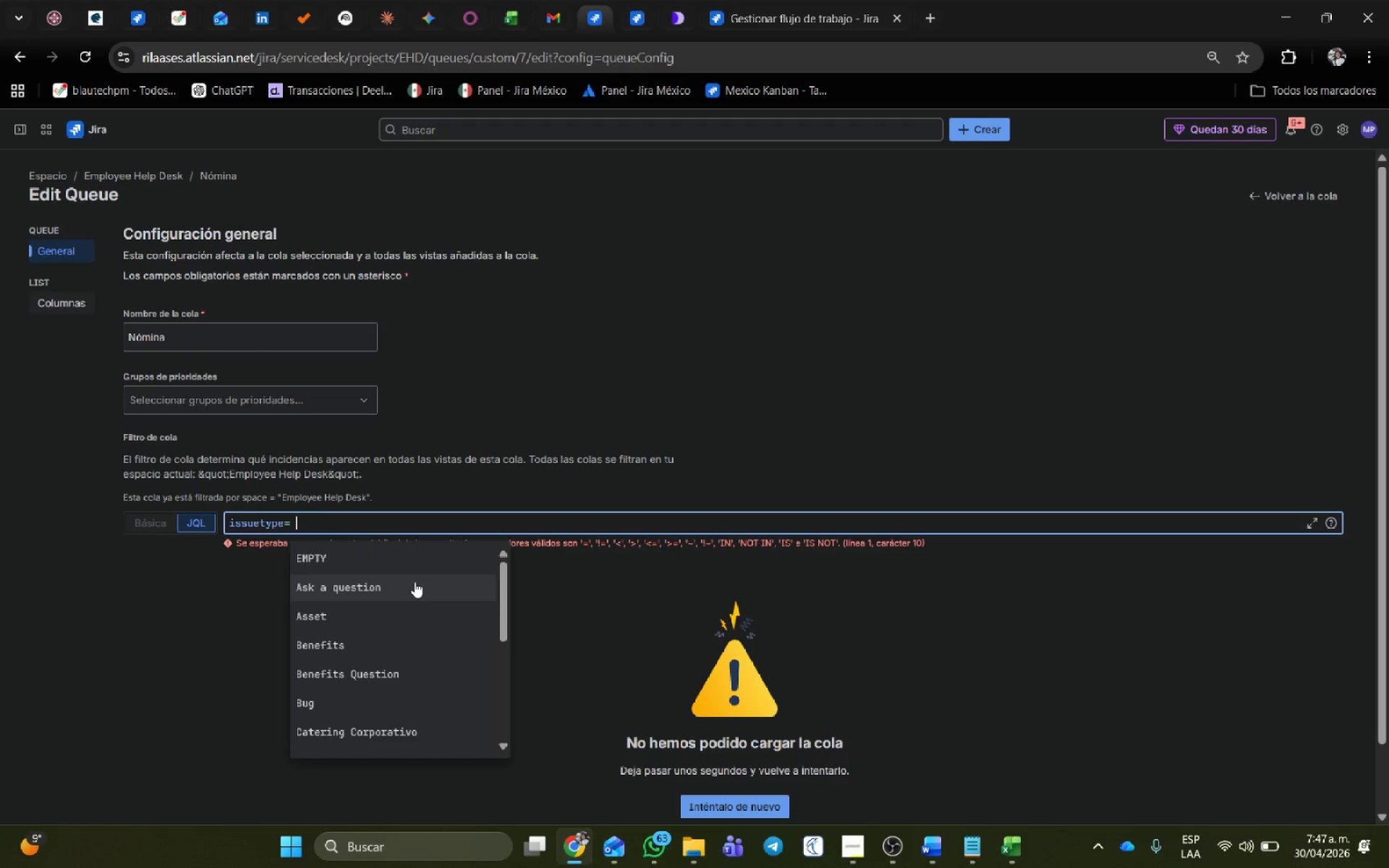 
key(H)
 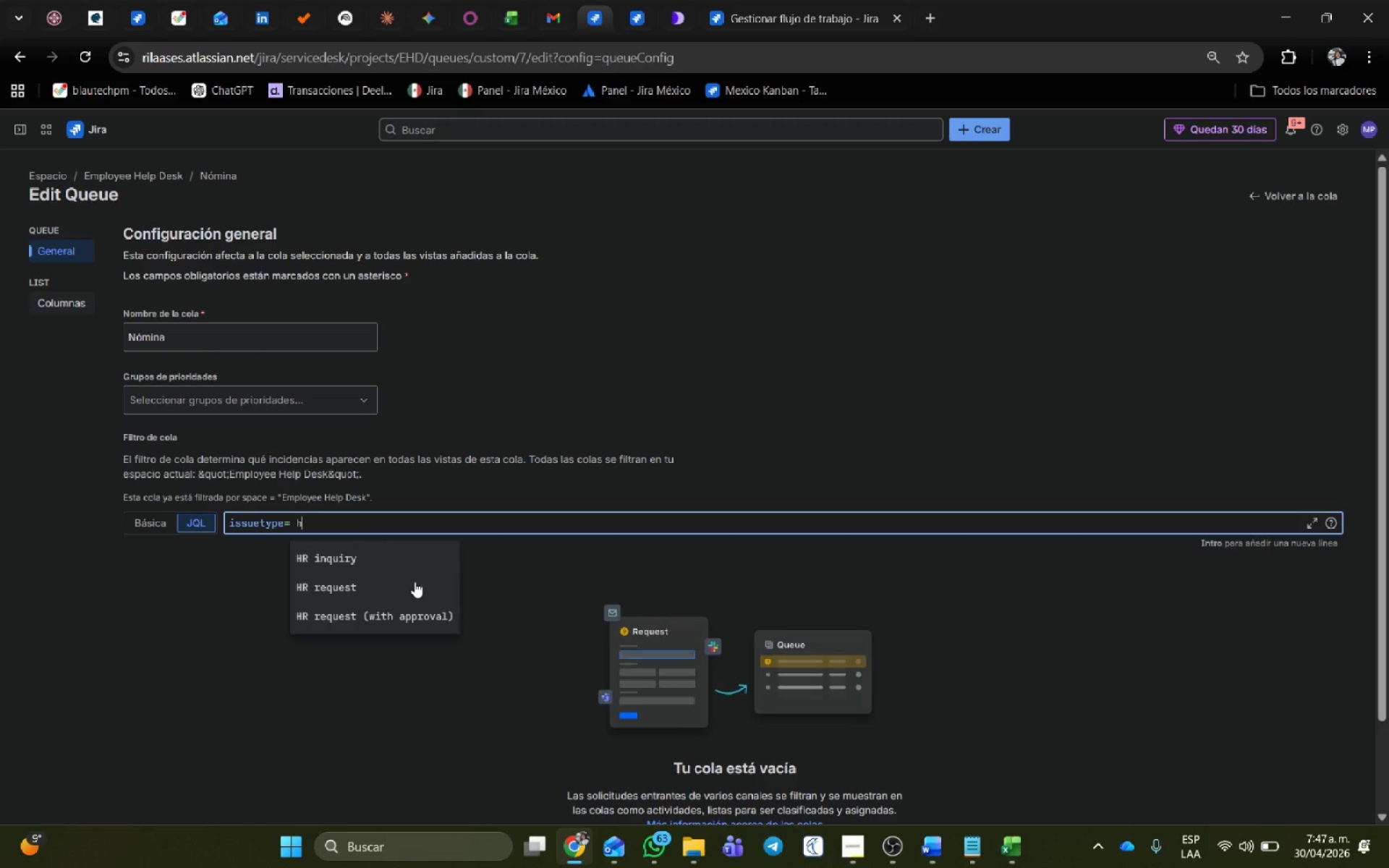 
left_click([367, 559])
 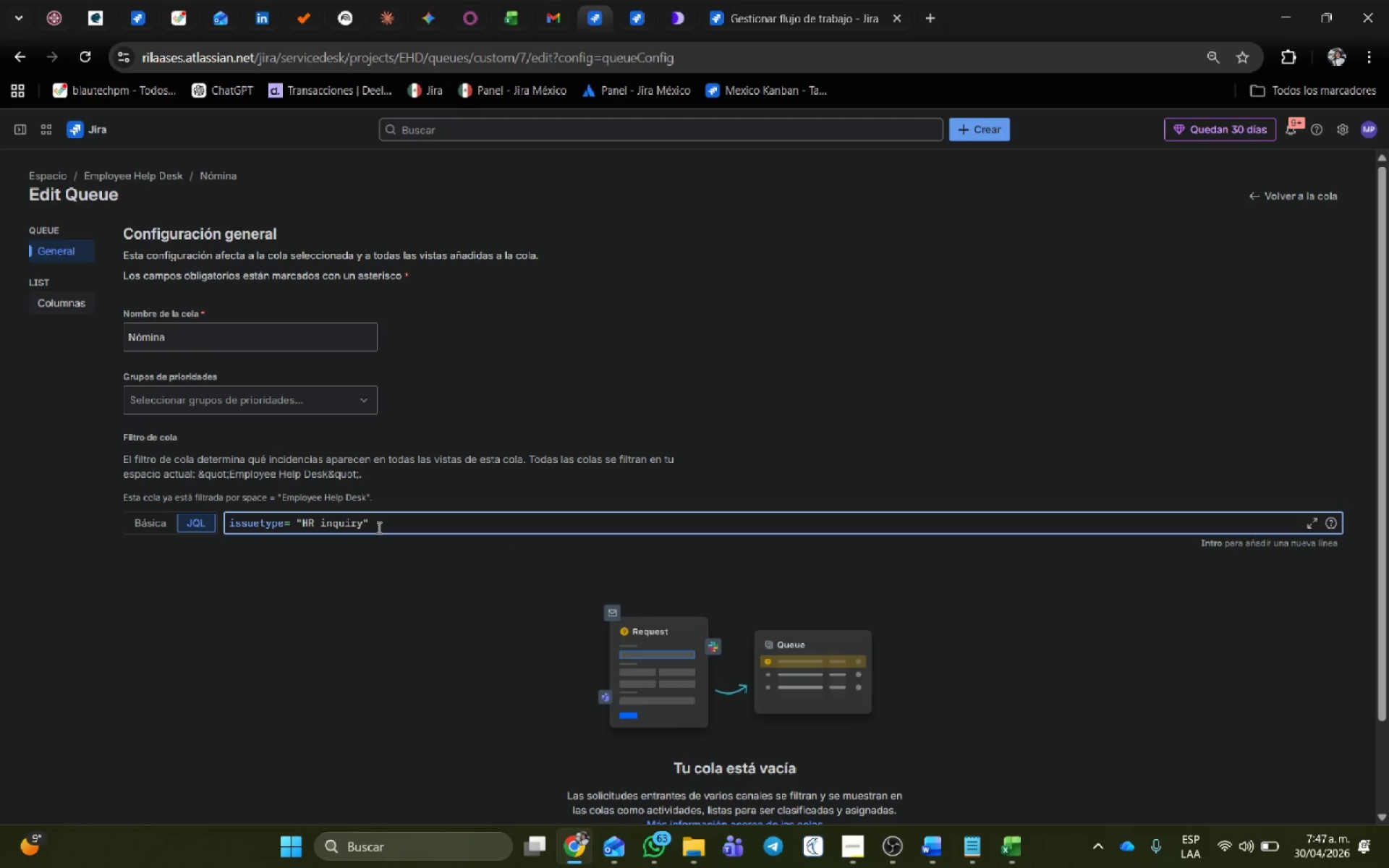 
key(Backspace)
 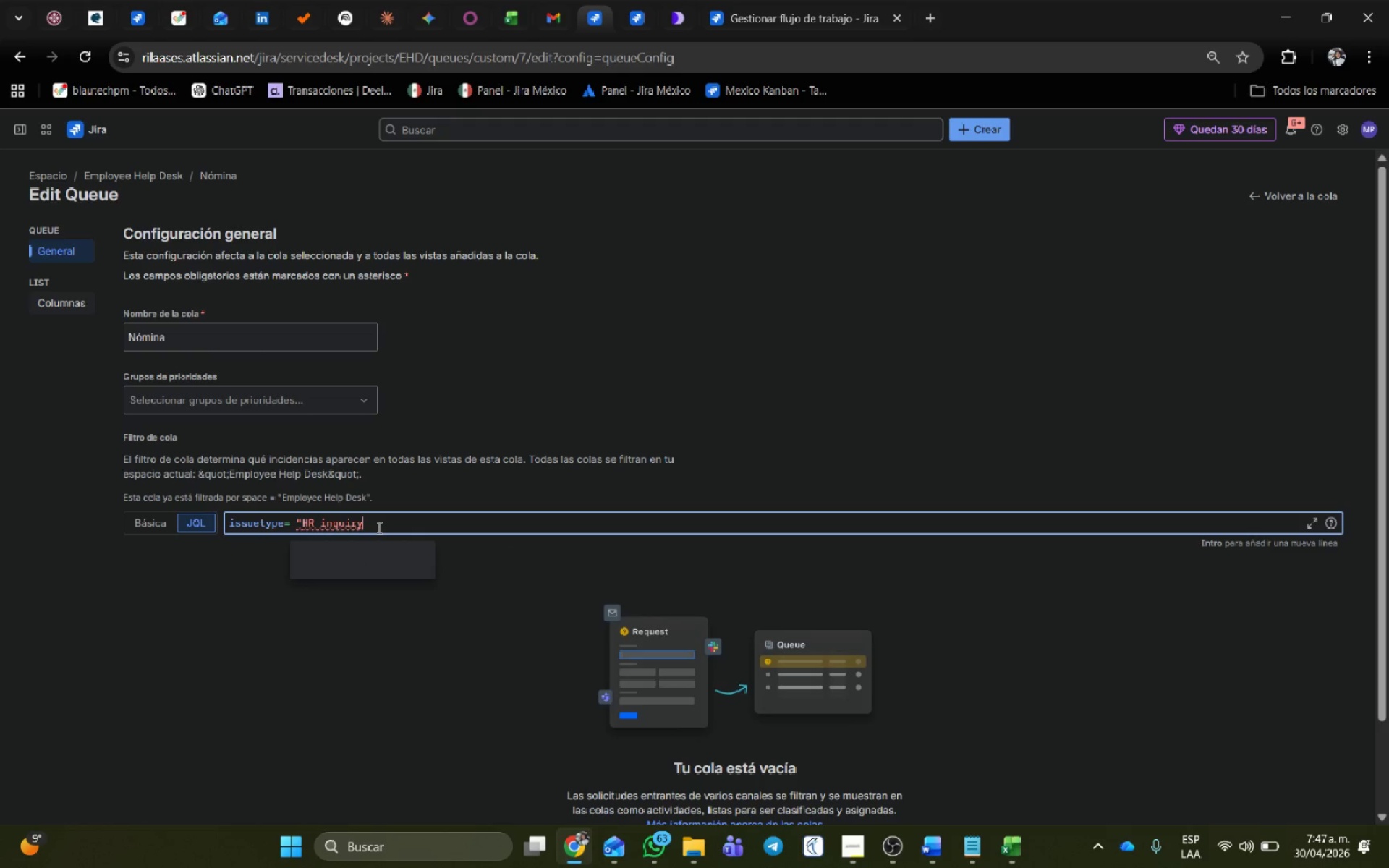 
key(Backspace)
 